 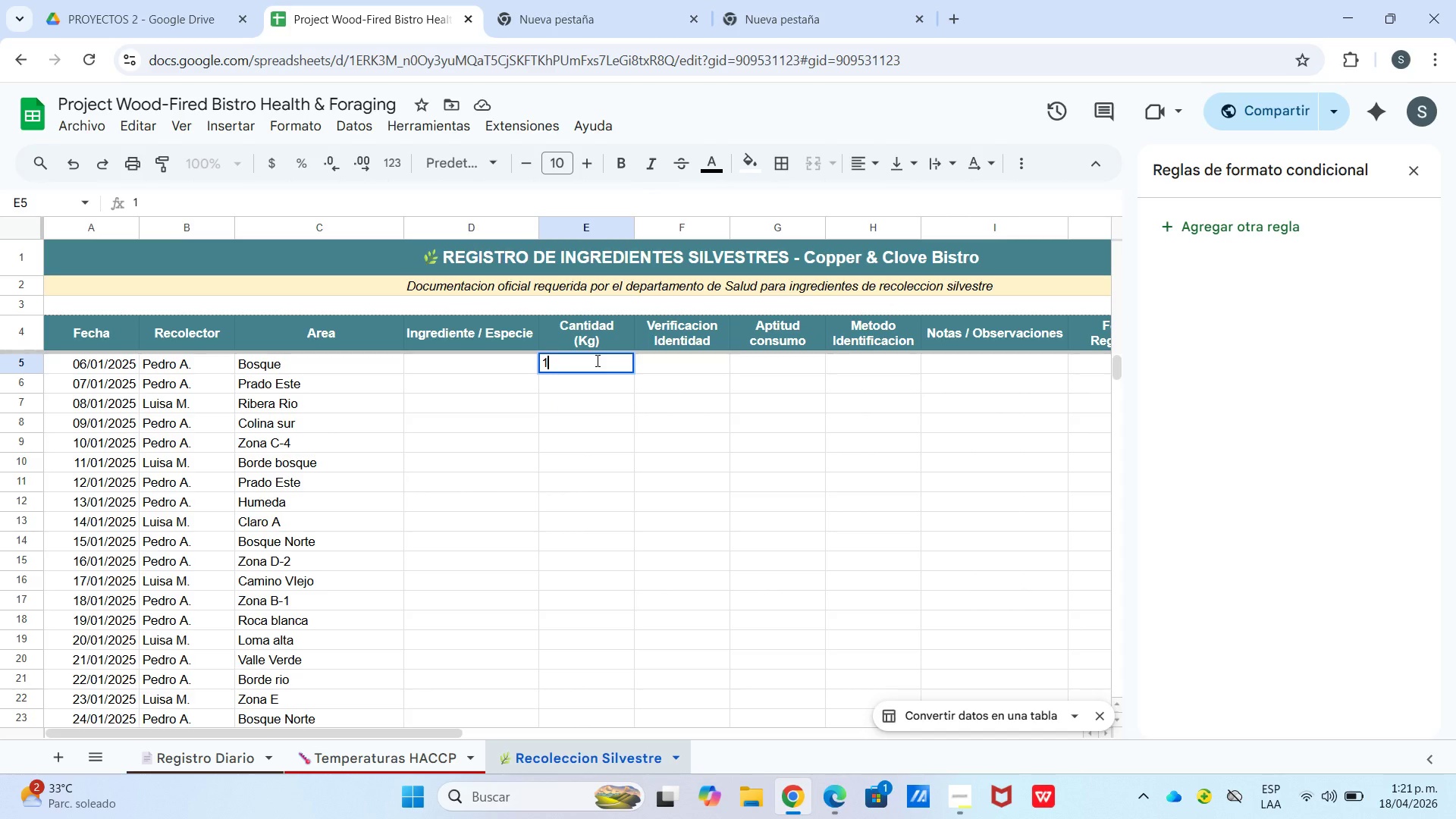 
key(NumpadDecimal)
 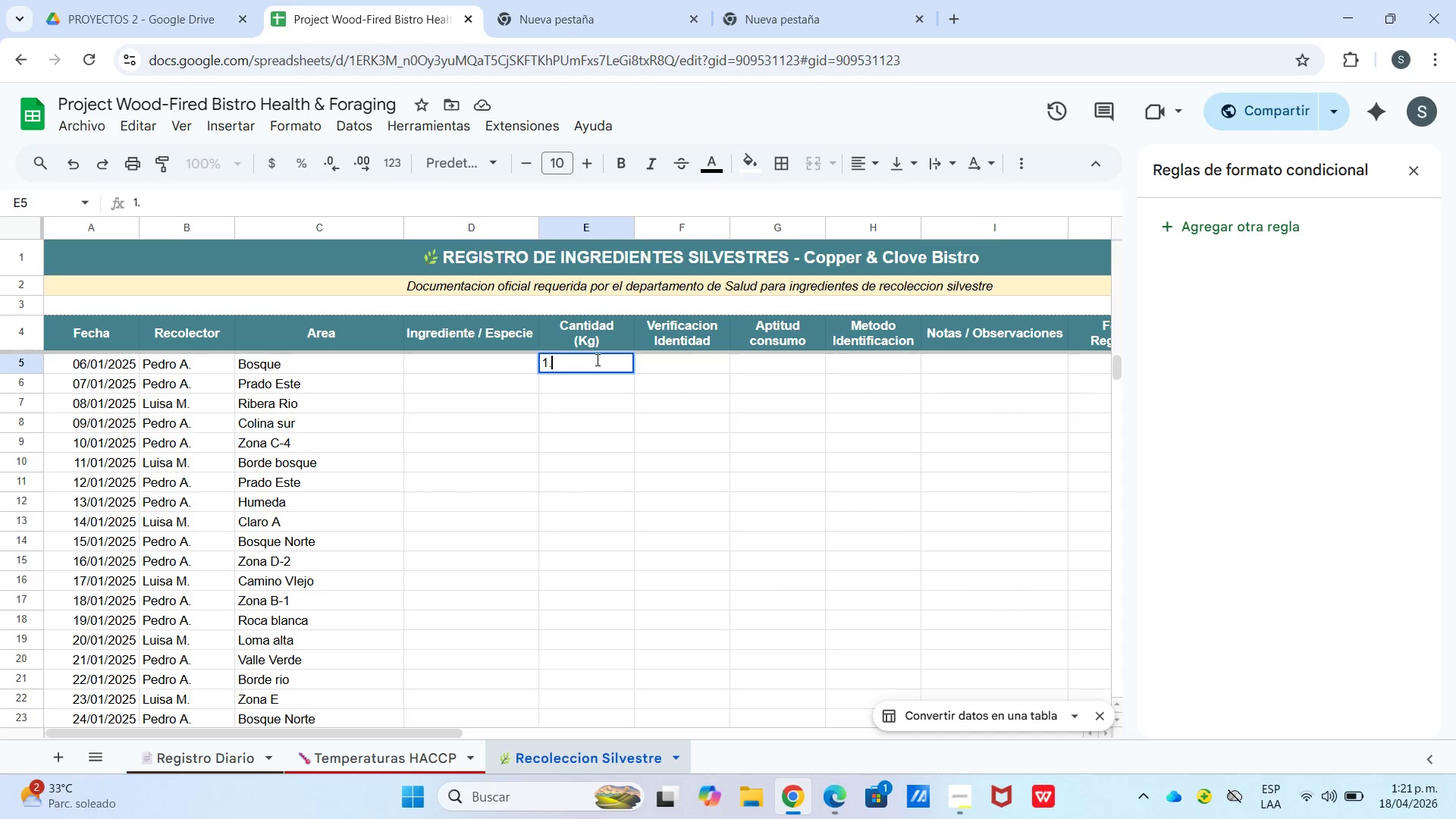 
key(Numpad2)
 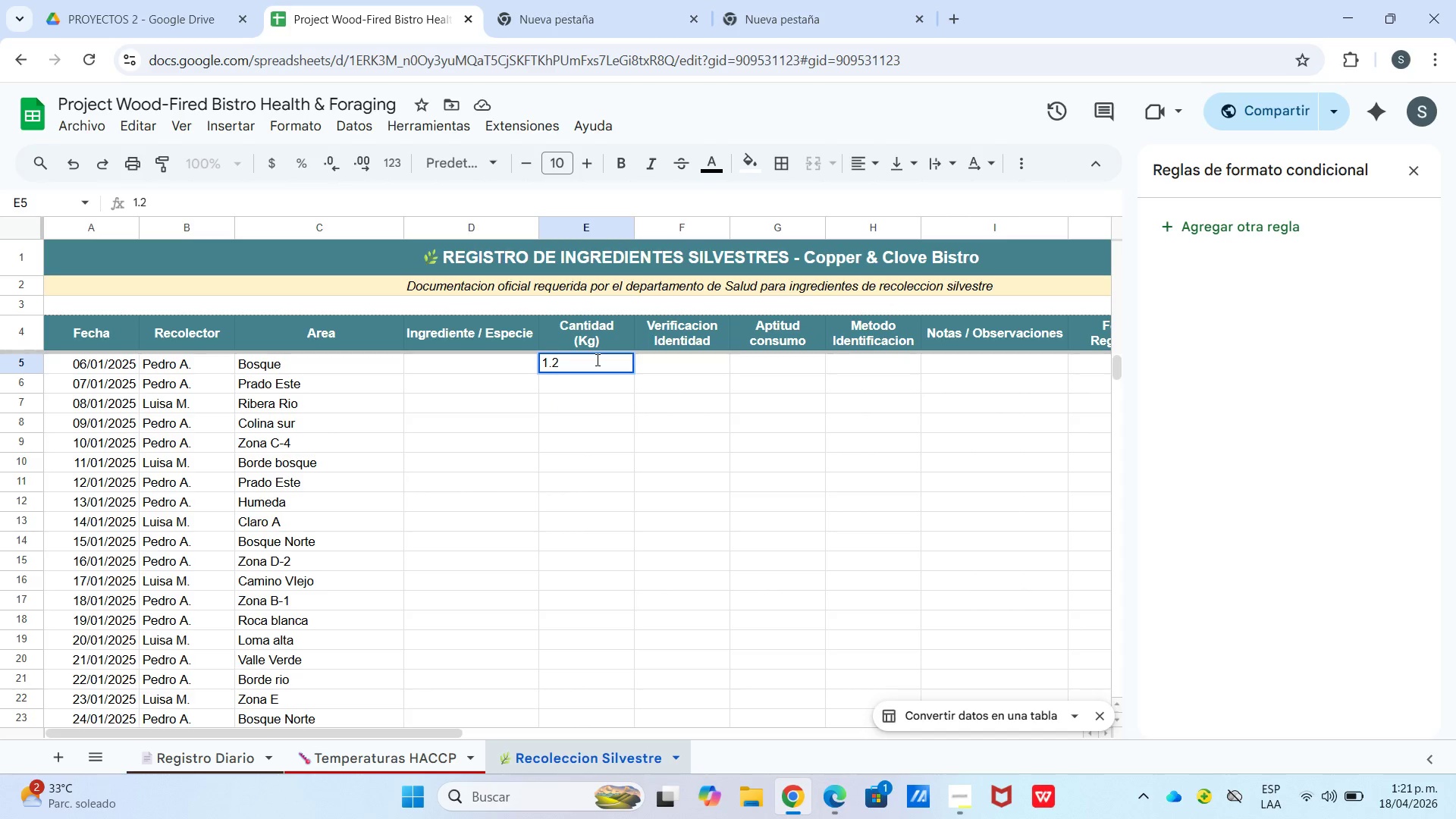 
key(Enter)
 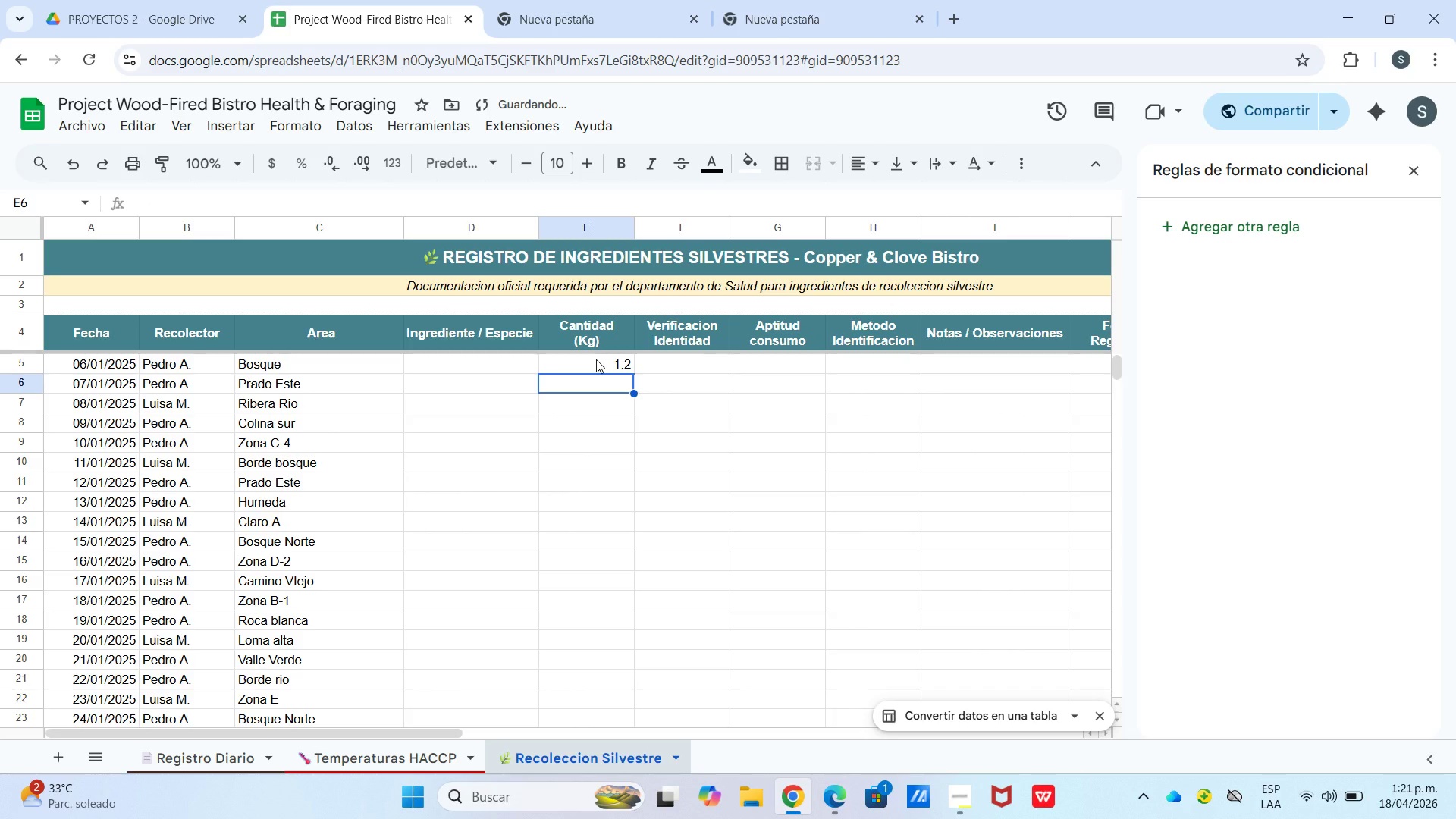 
key(Numpad0)
 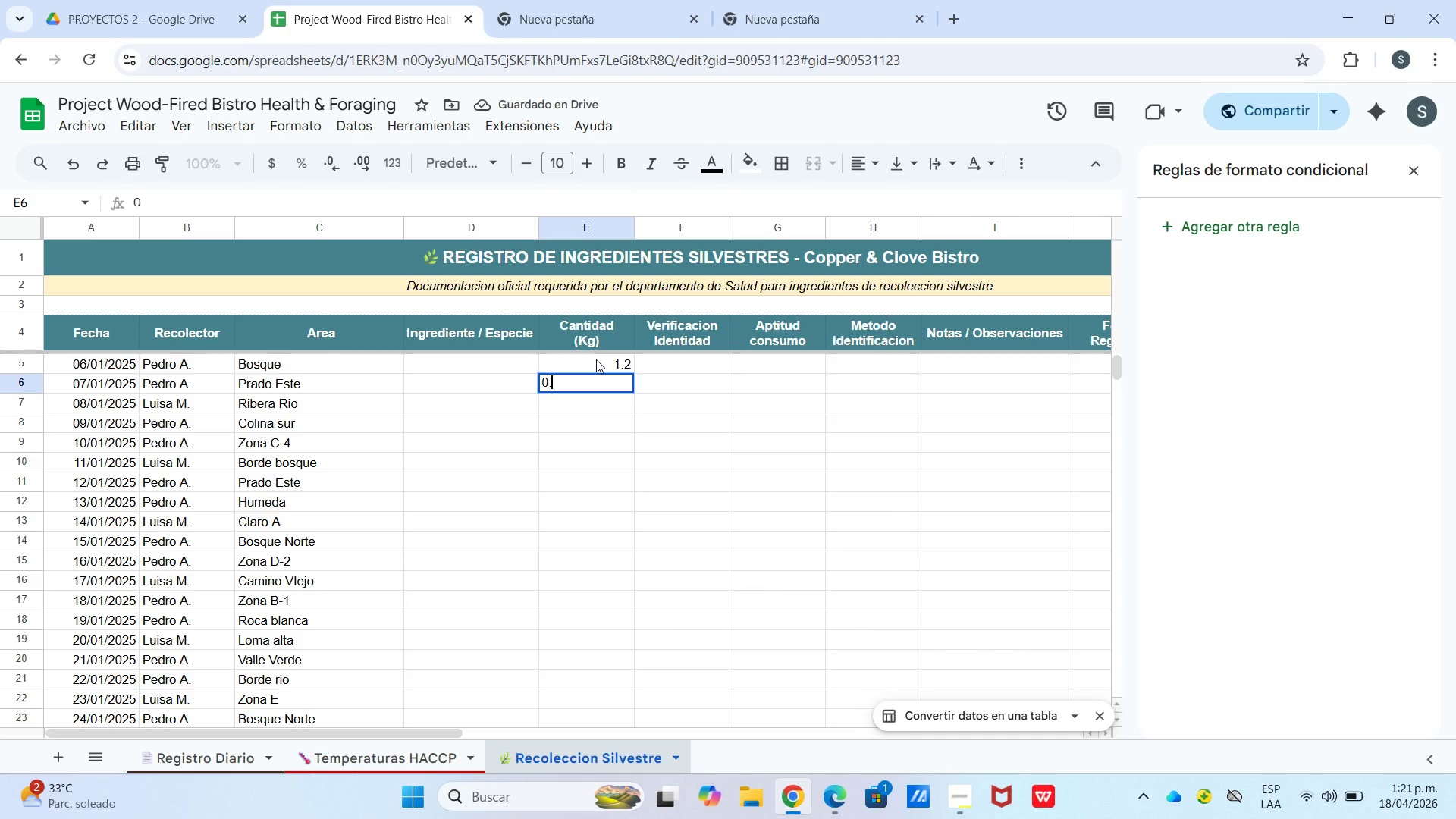 
key(NumpadDecimal)
 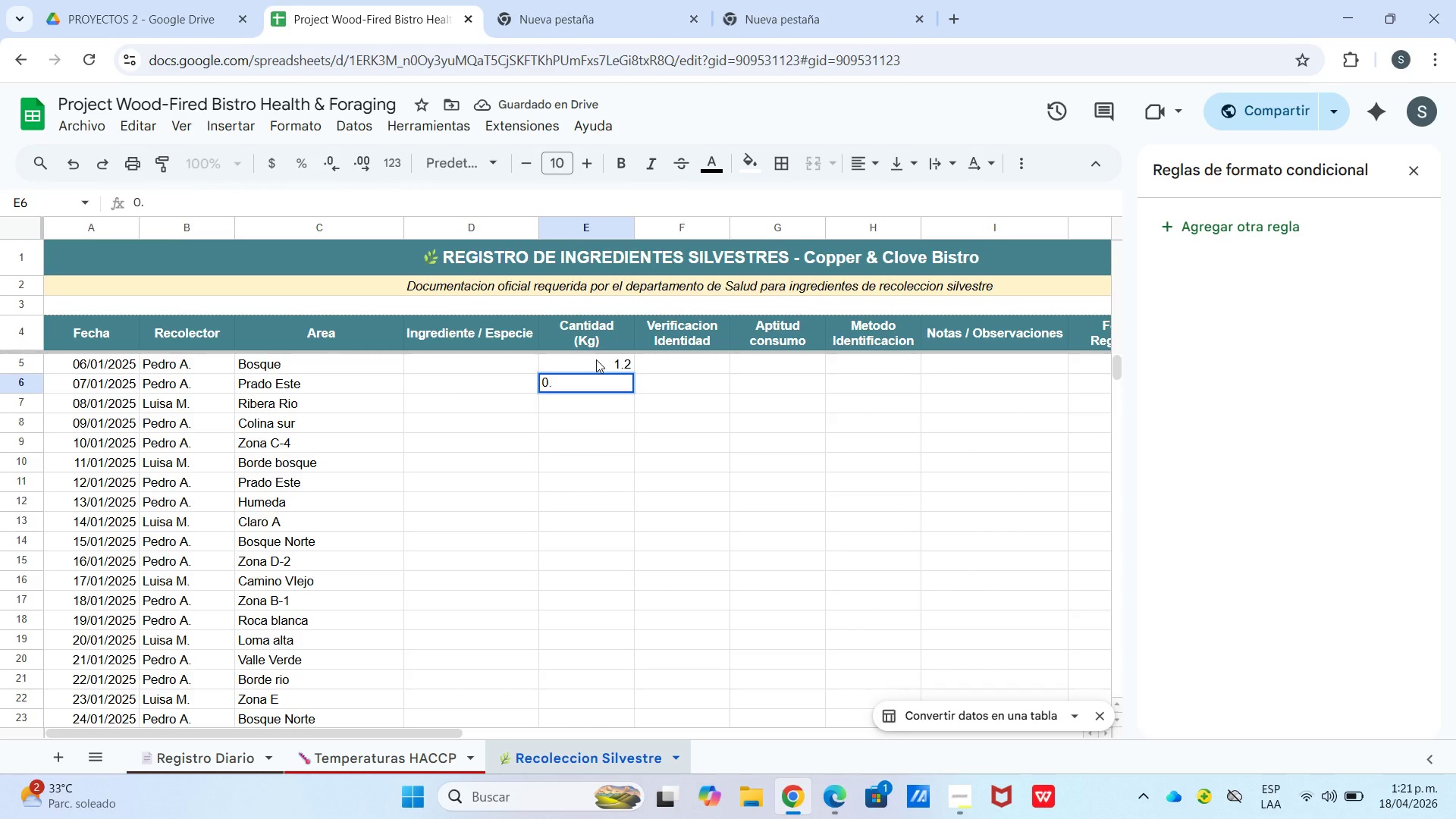 
key(Numpad3)
 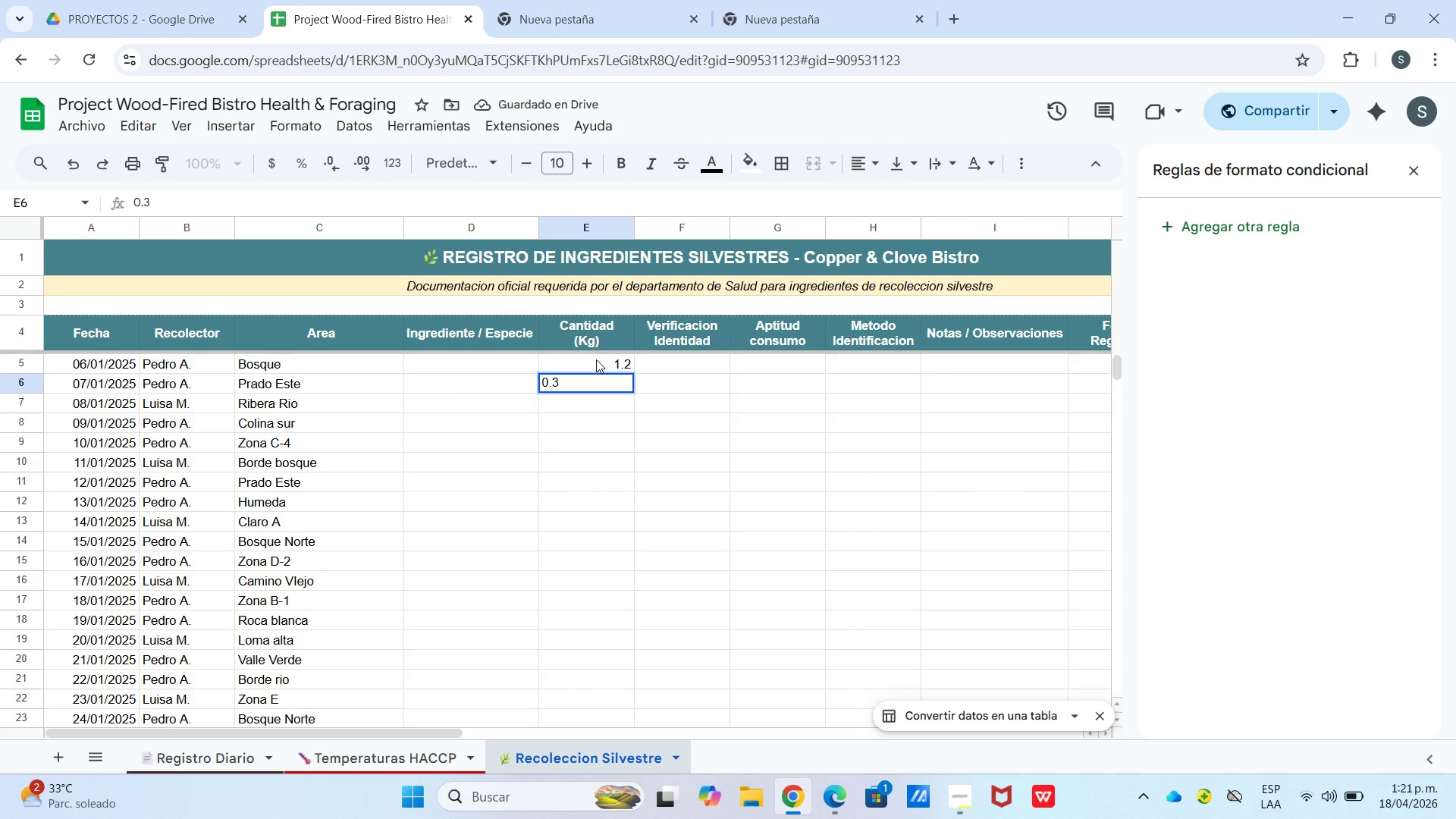 
key(Enter)
 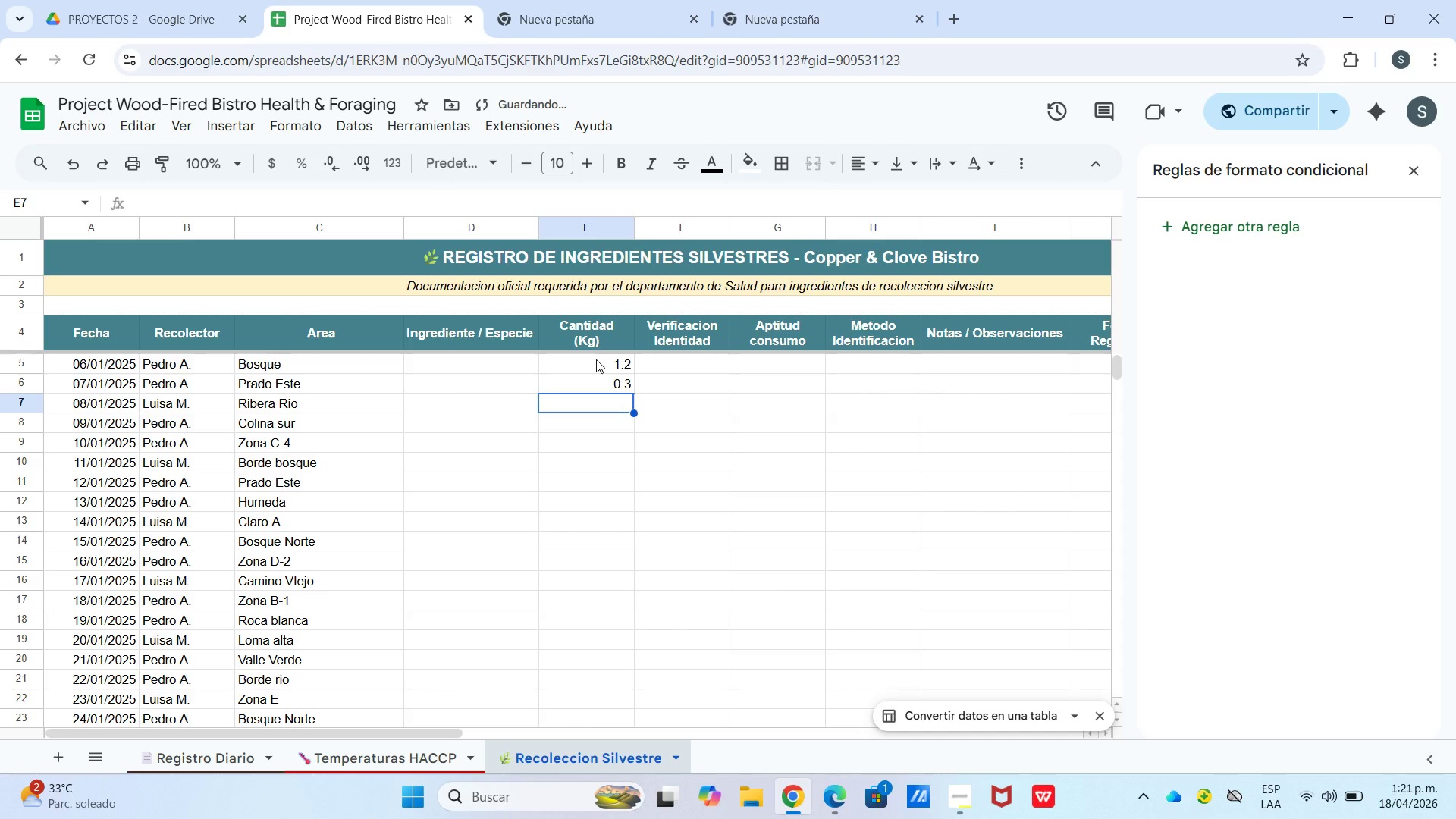 
key(Numpad0)
 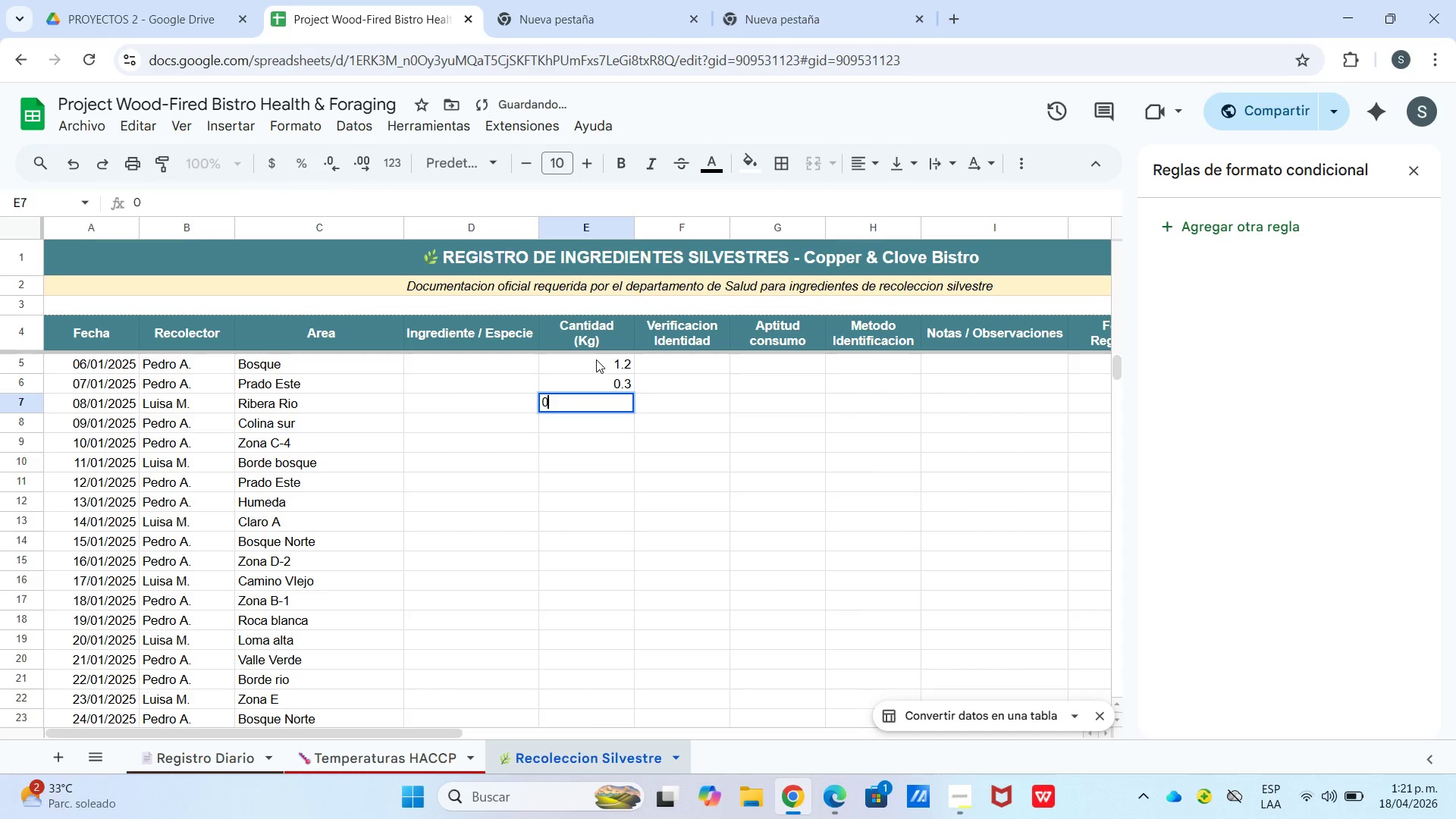 
key(NumpadDecimal)
 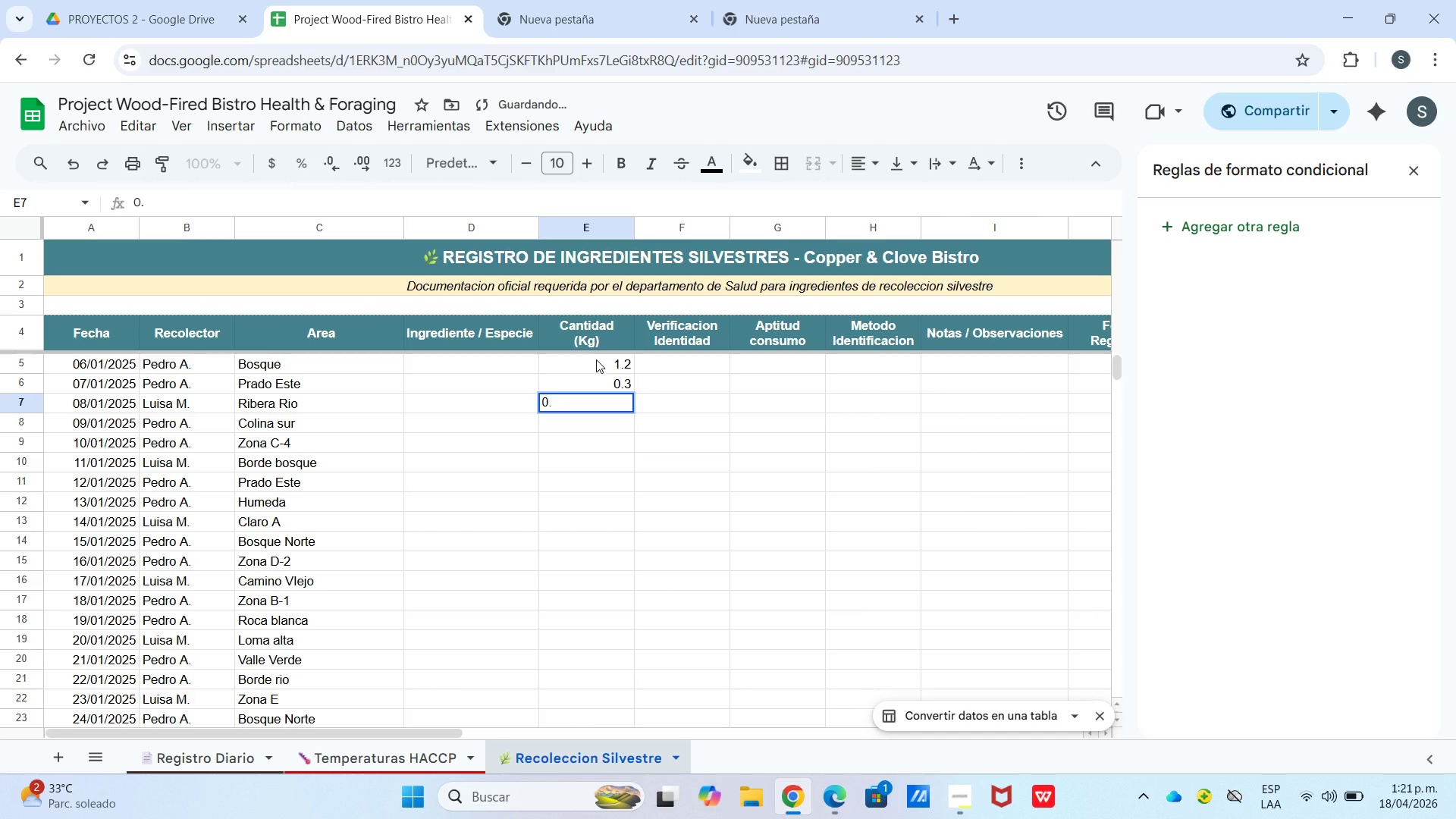 
key(Numpad8)
 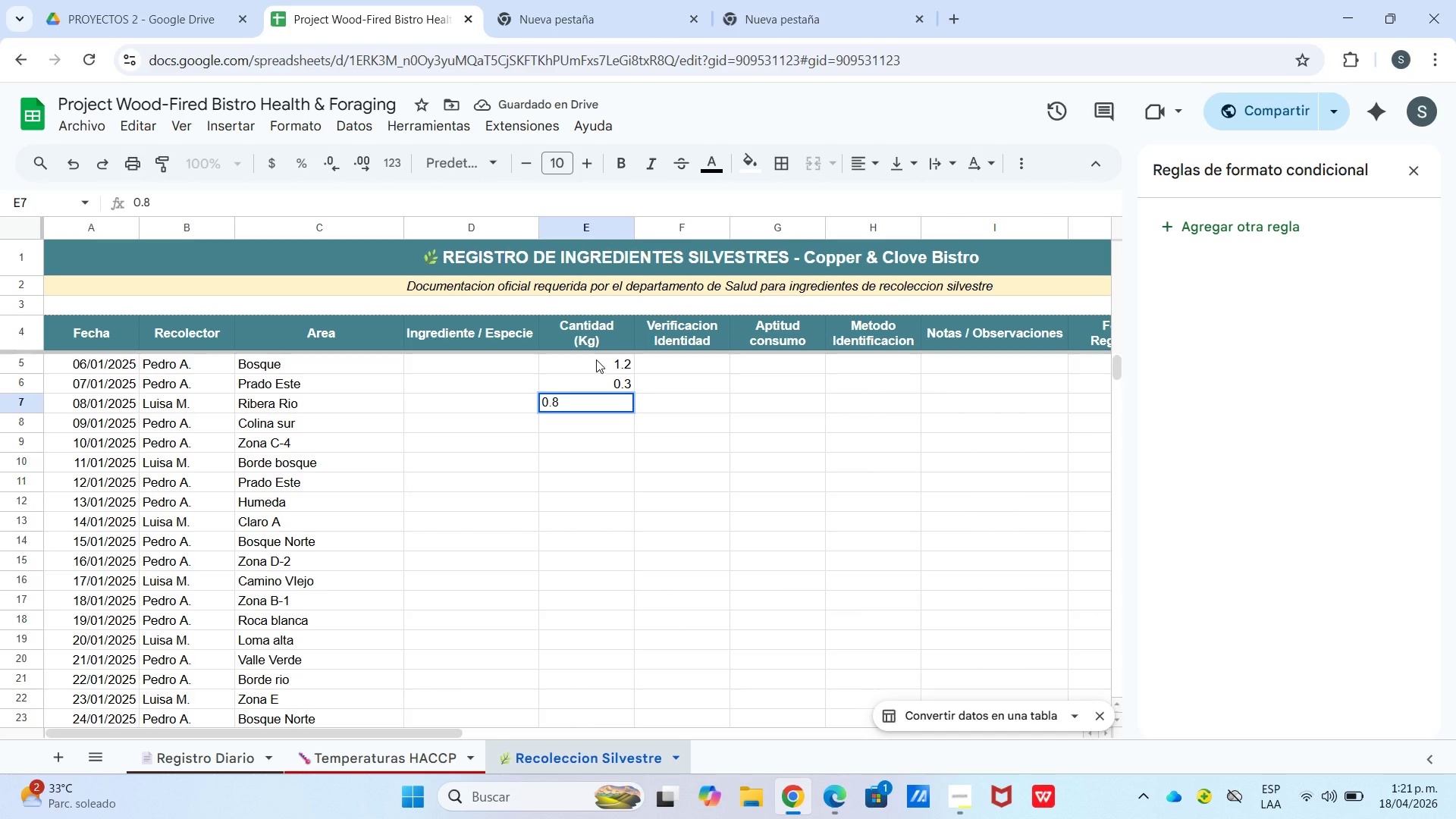 
key(Enter)
 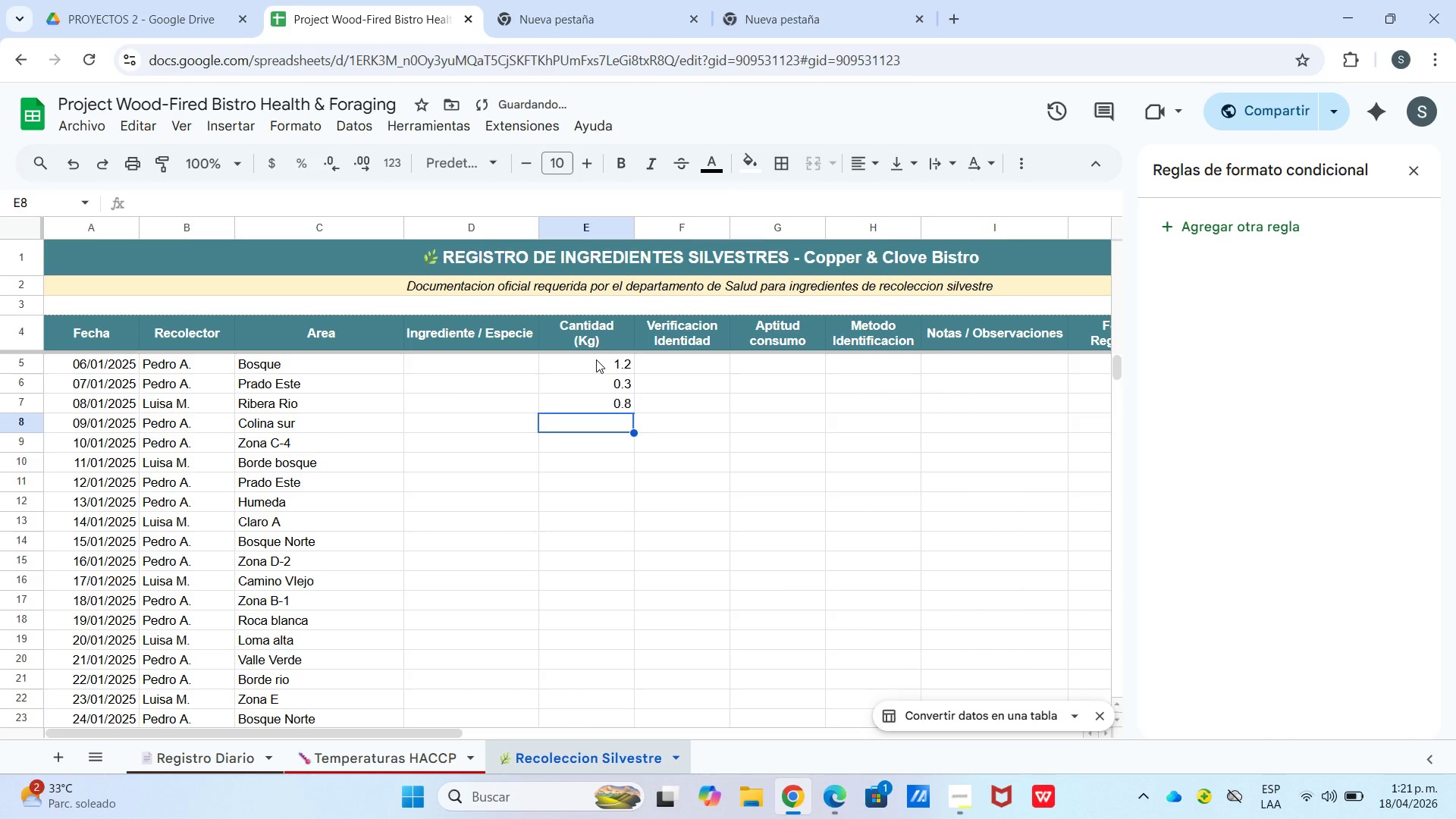 
key(Numpad2)
 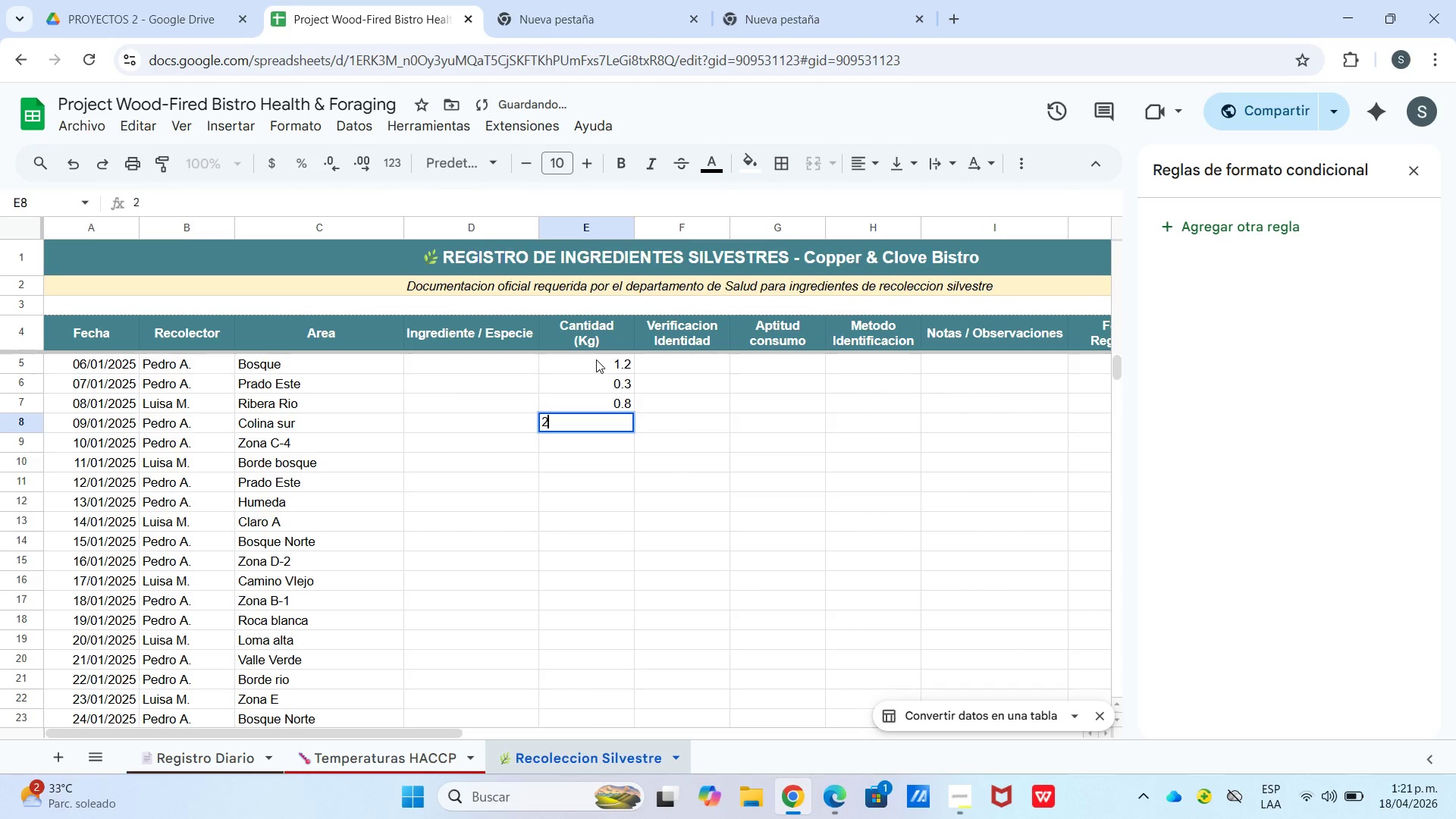 
key(Enter)
 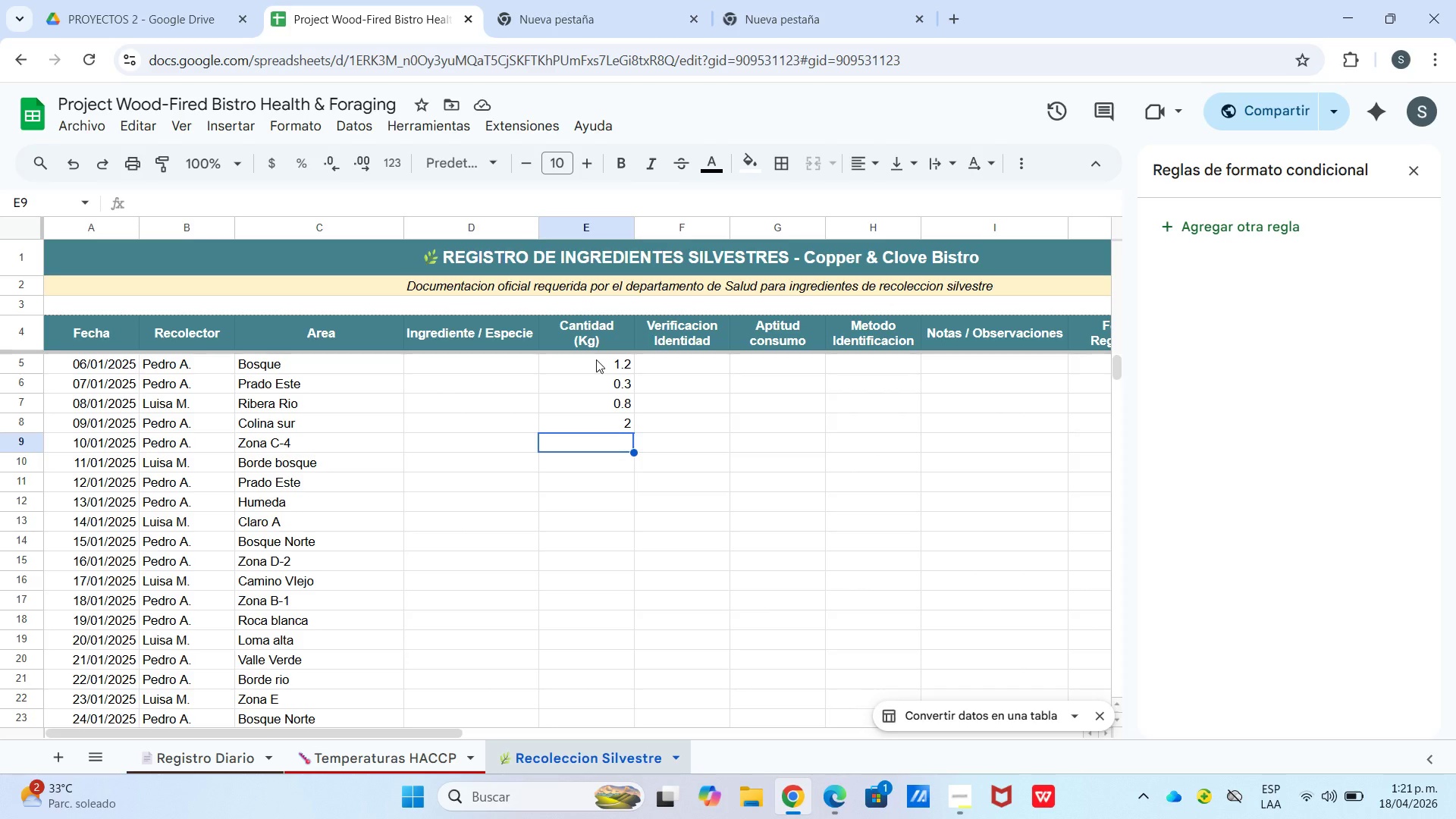 
wait(7.84)
 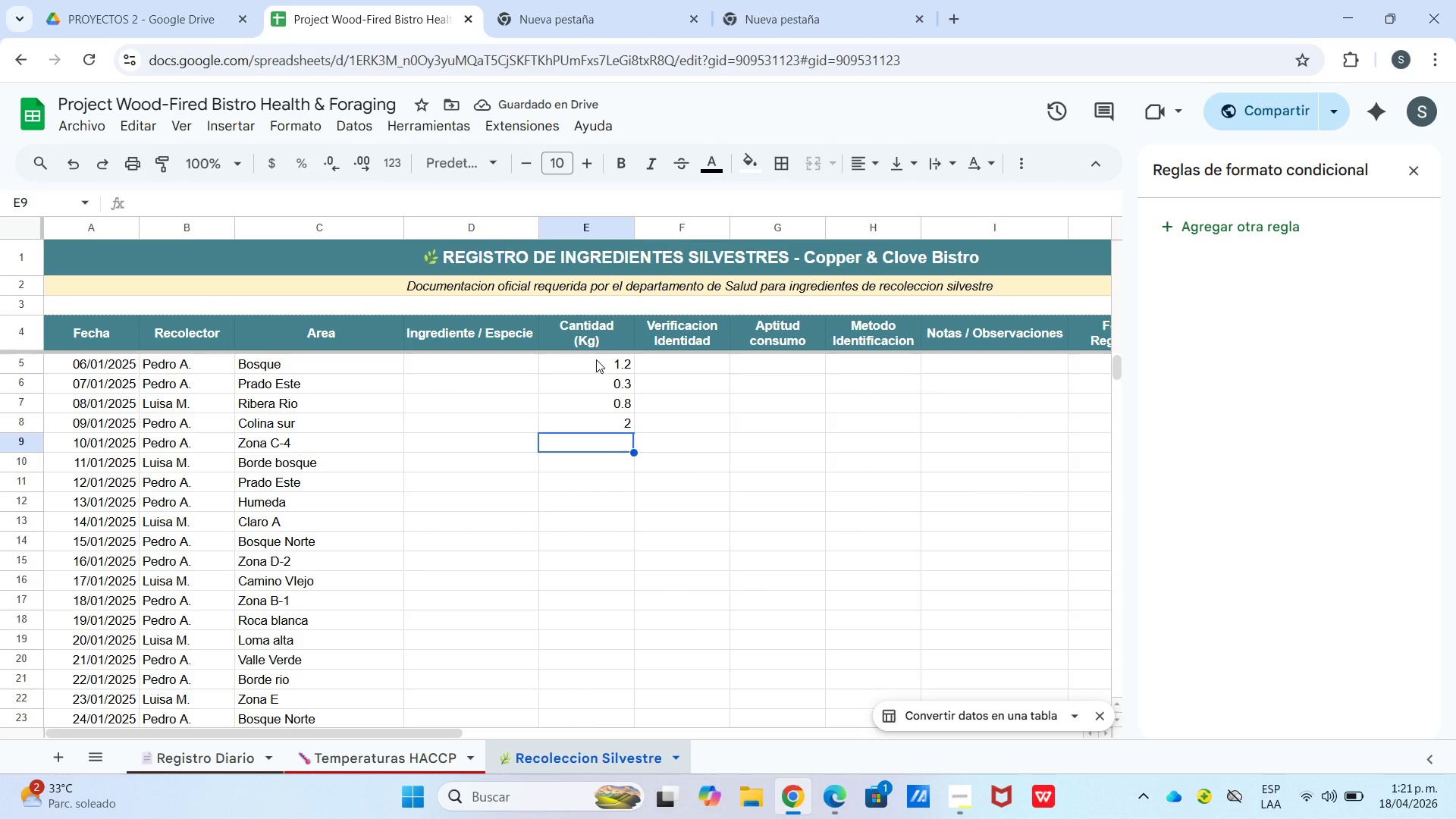 
key(Numpad1)
 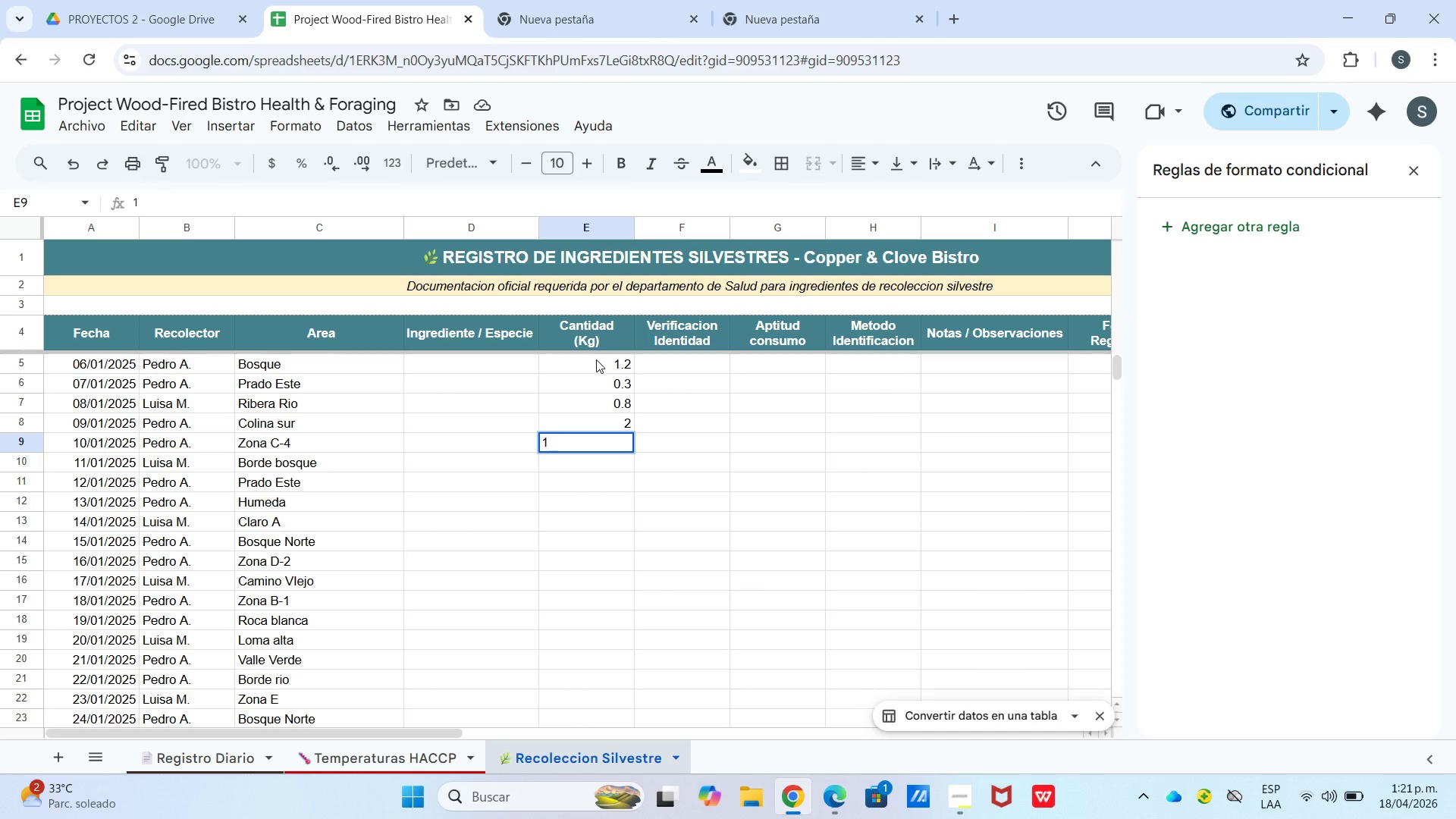 
key(NumpadDecimal)
 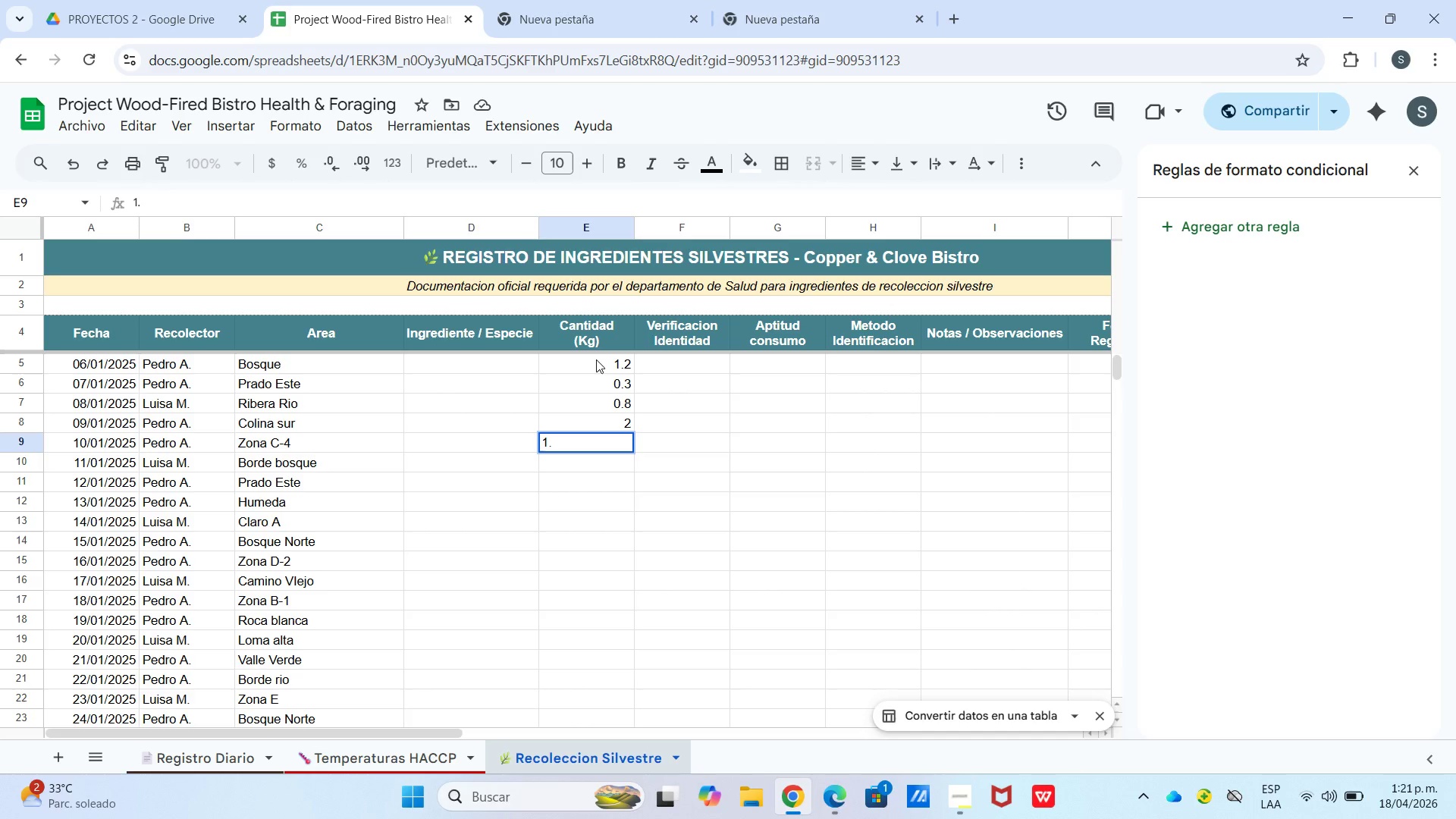 
key(Numpad5)
 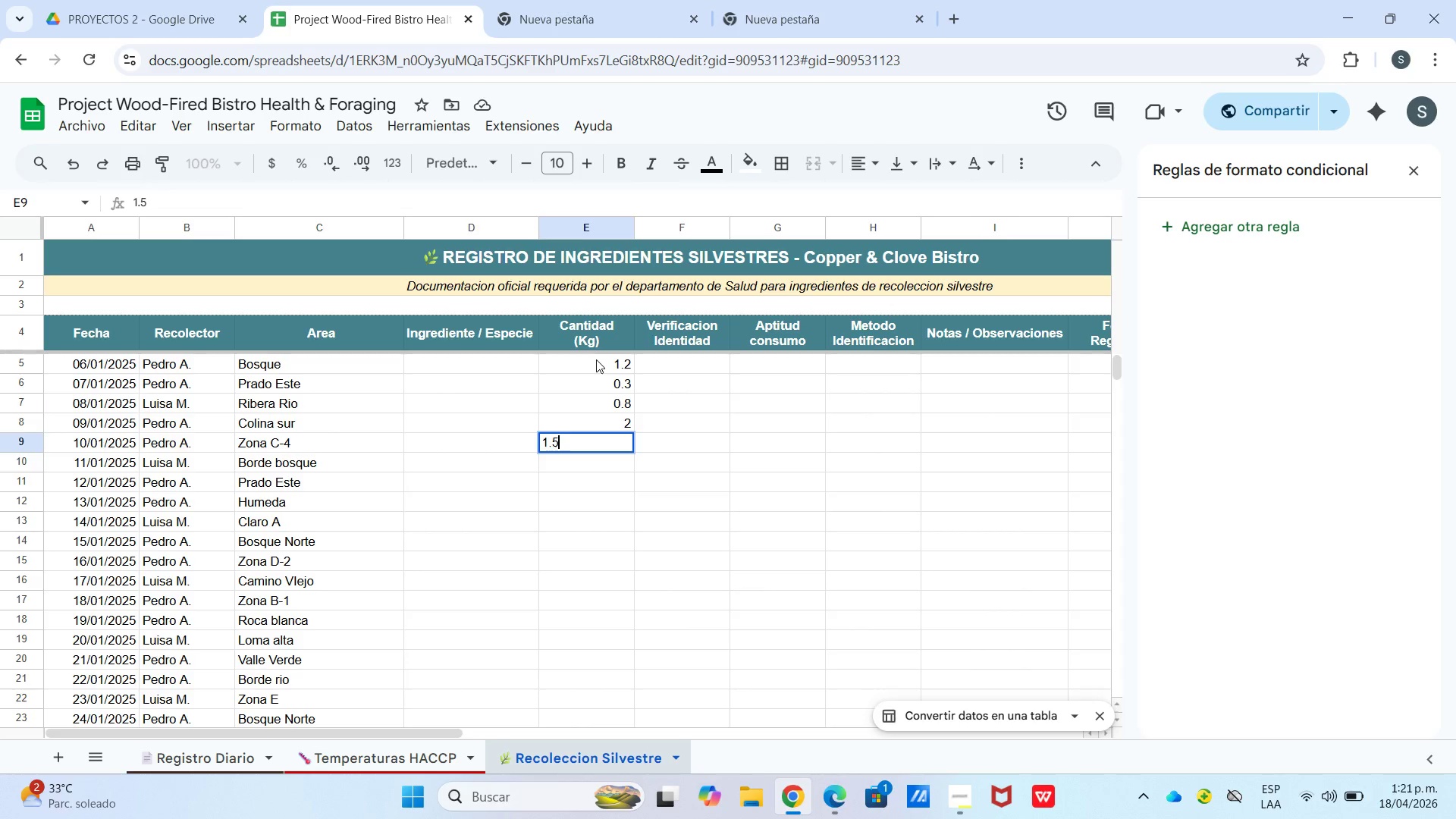 
key(Enter)
 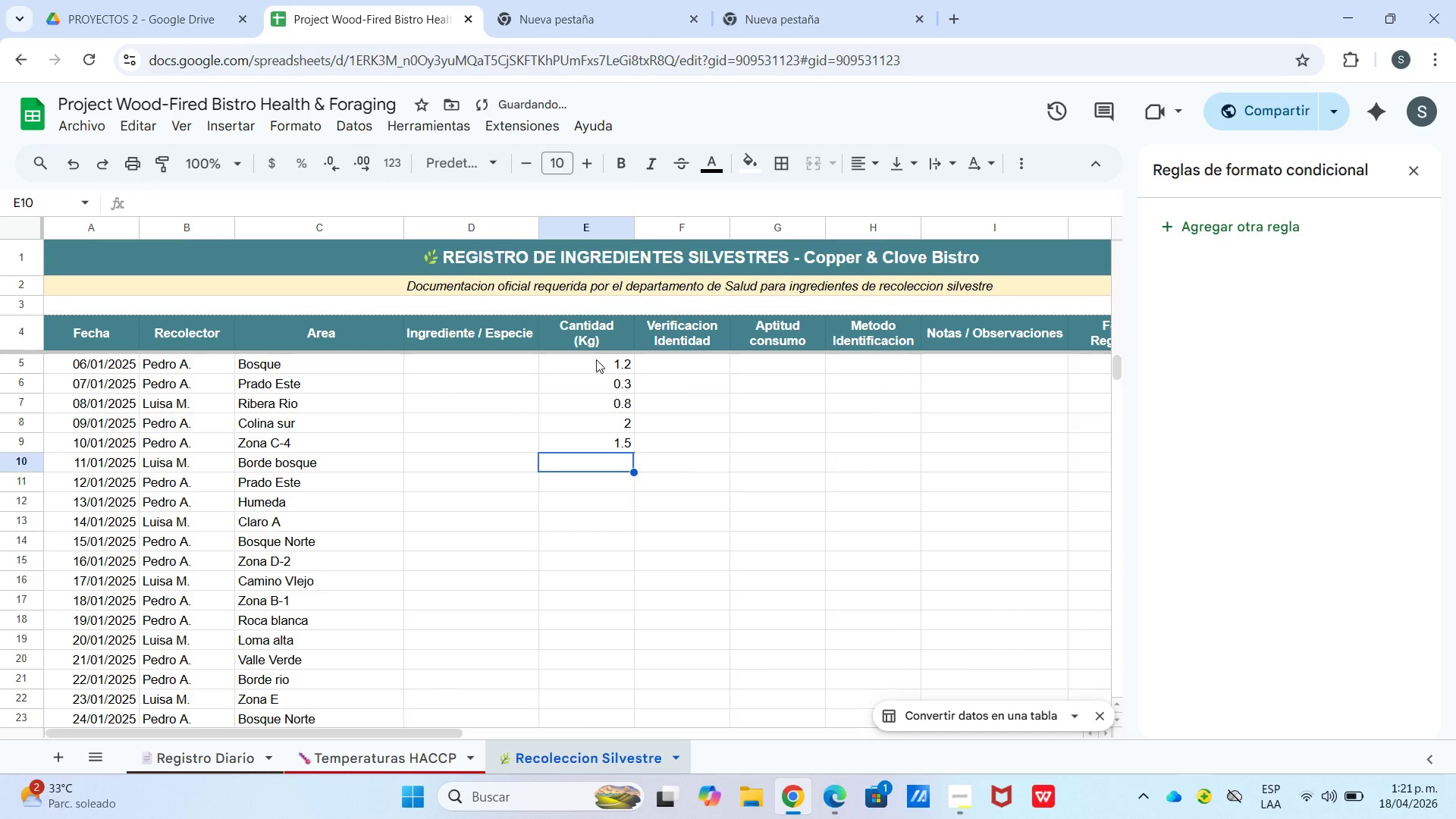 
key(Numpad0)
 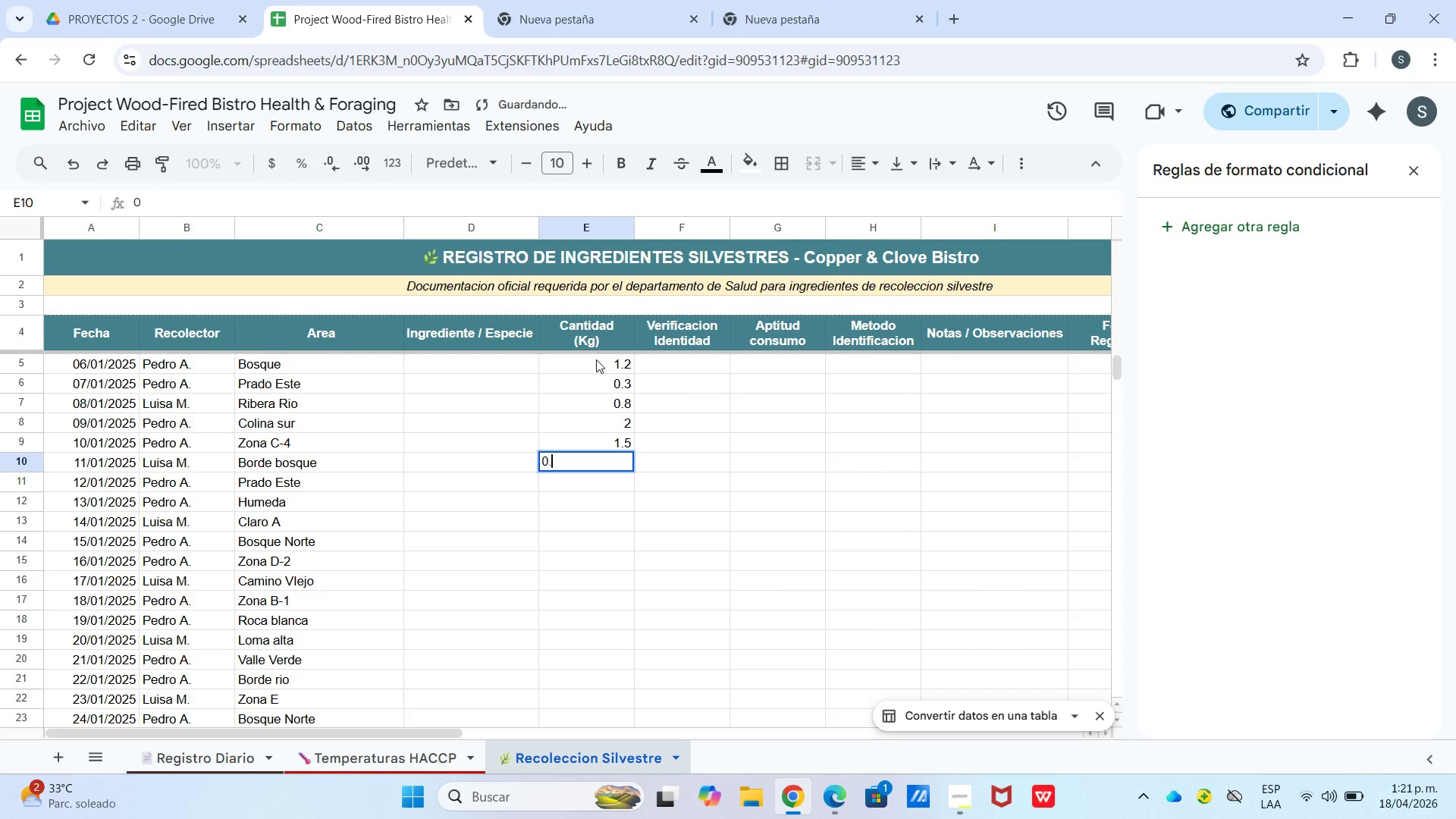 
key(NumpadDecimal)
 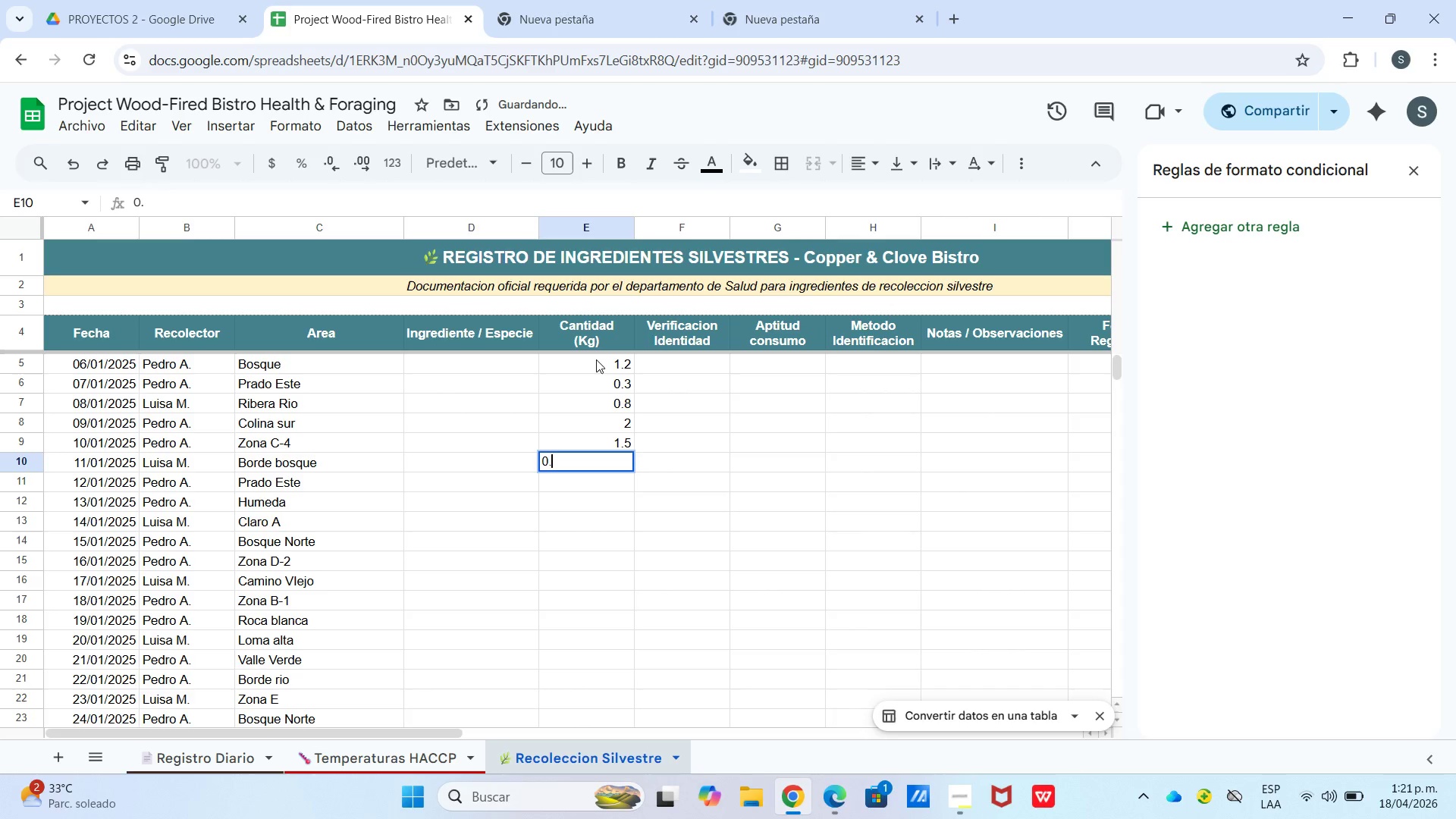 
key(Numpad6)
 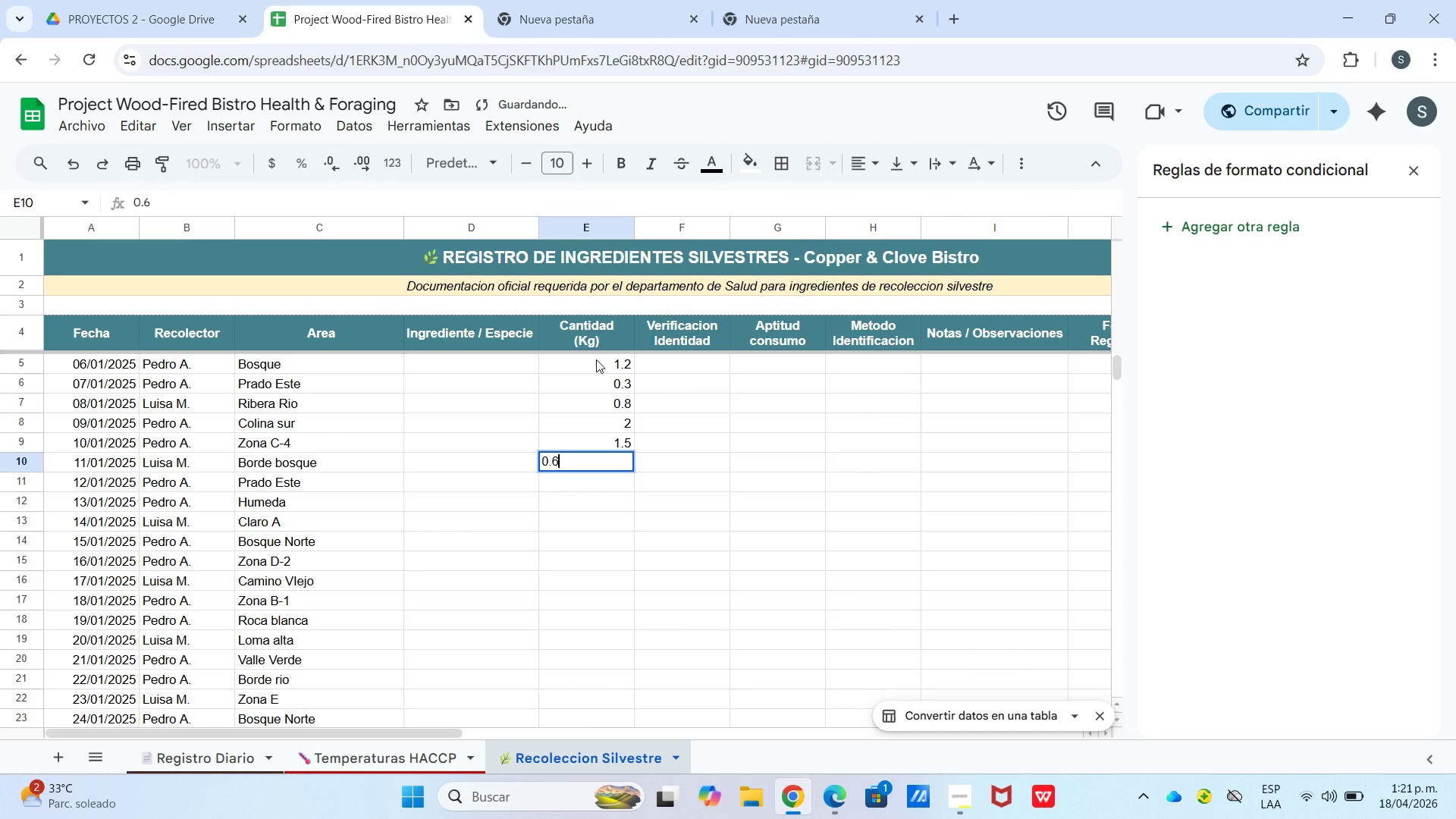 
key(Enter)
 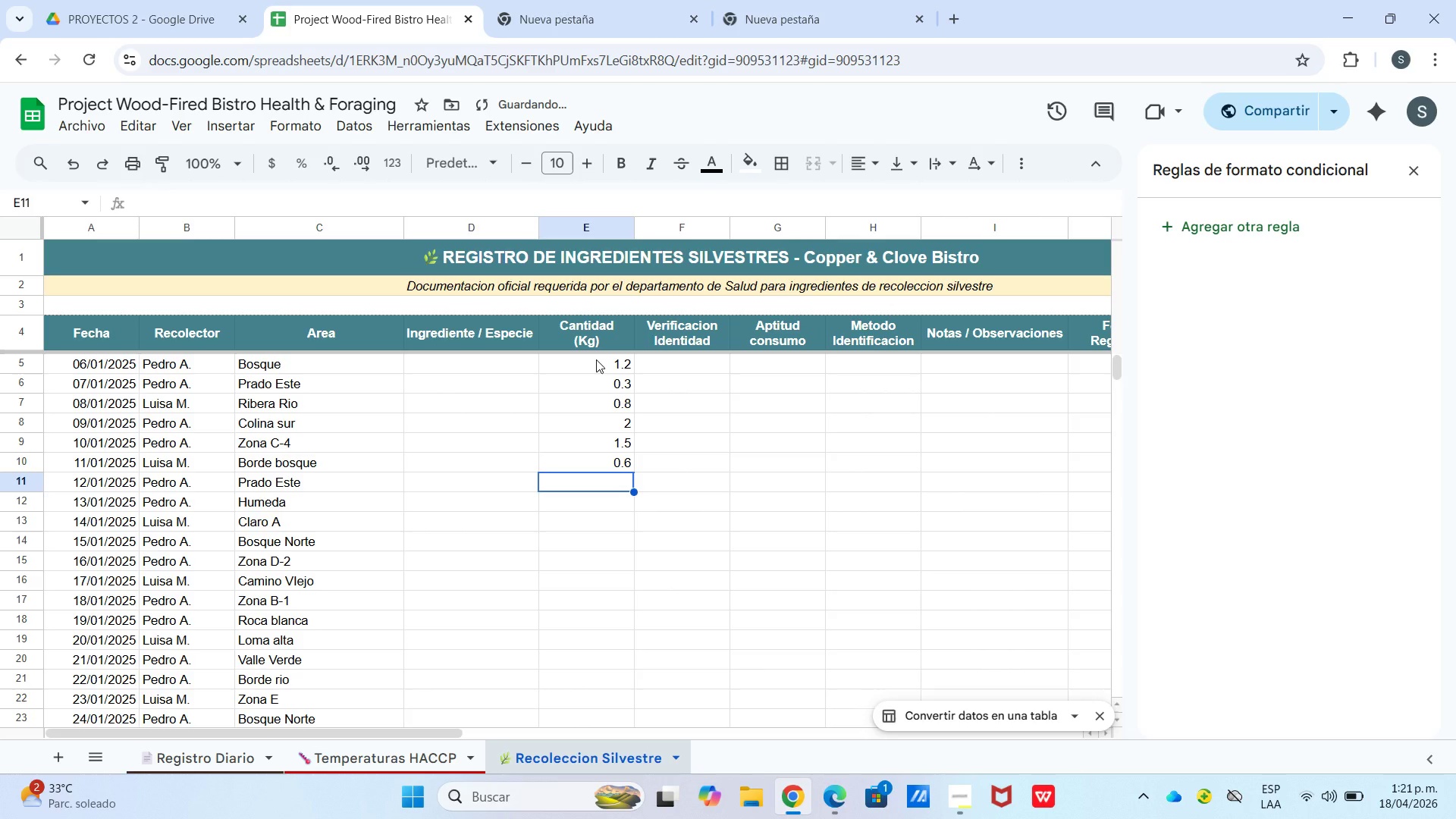 
key(Numpad0)
 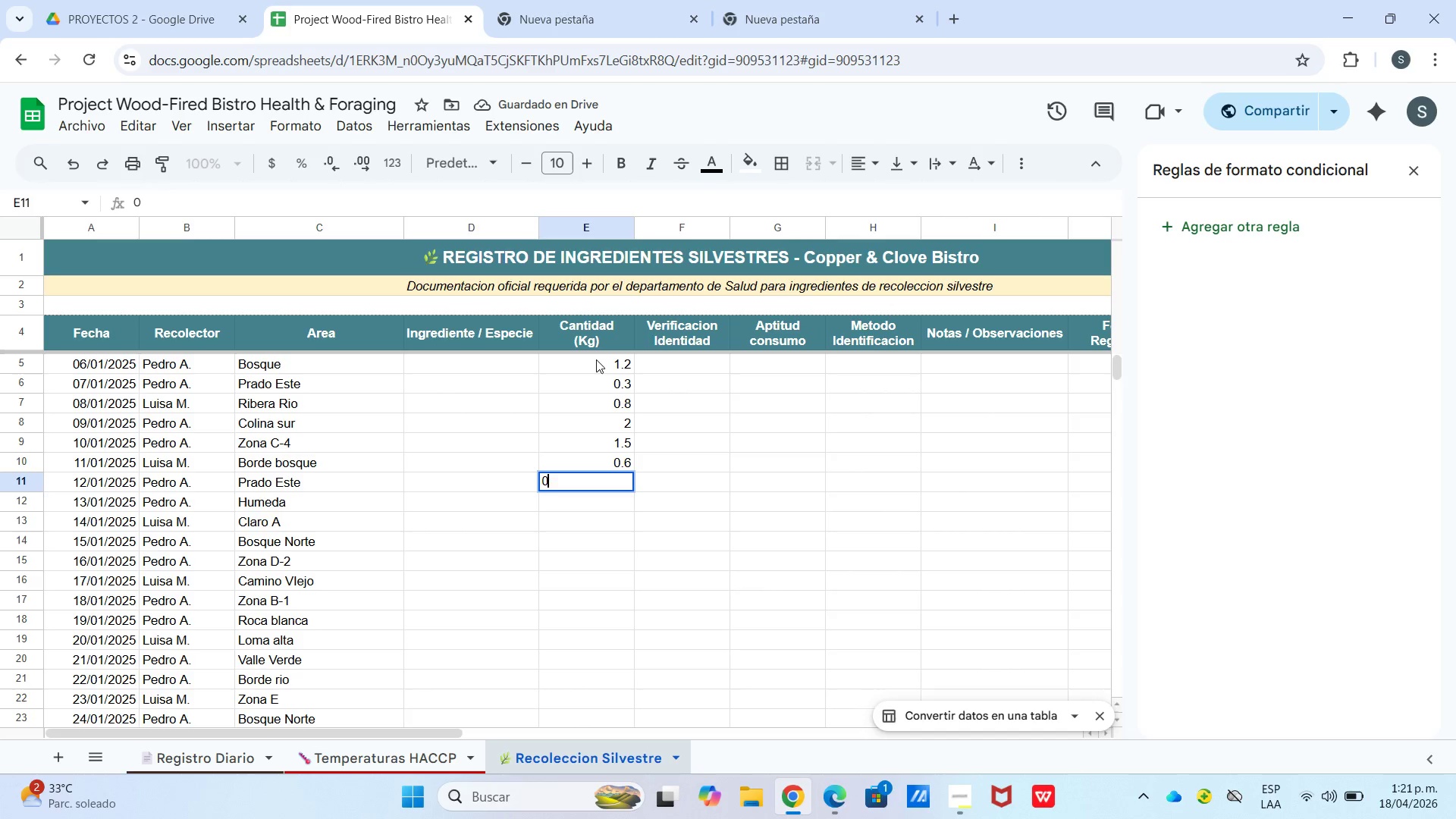 
key(NumpadDecimal)
 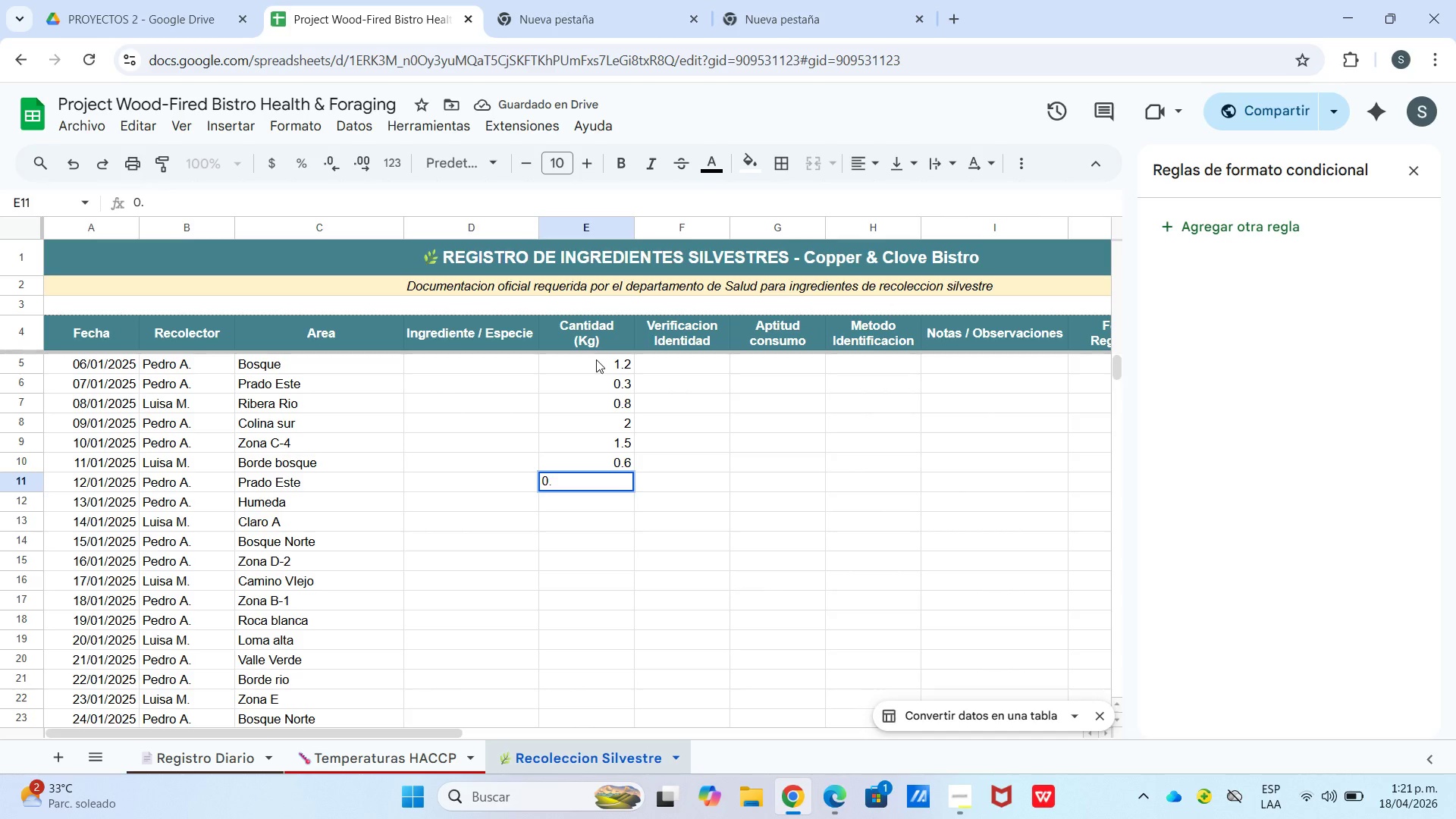 
key(Numpad4)
 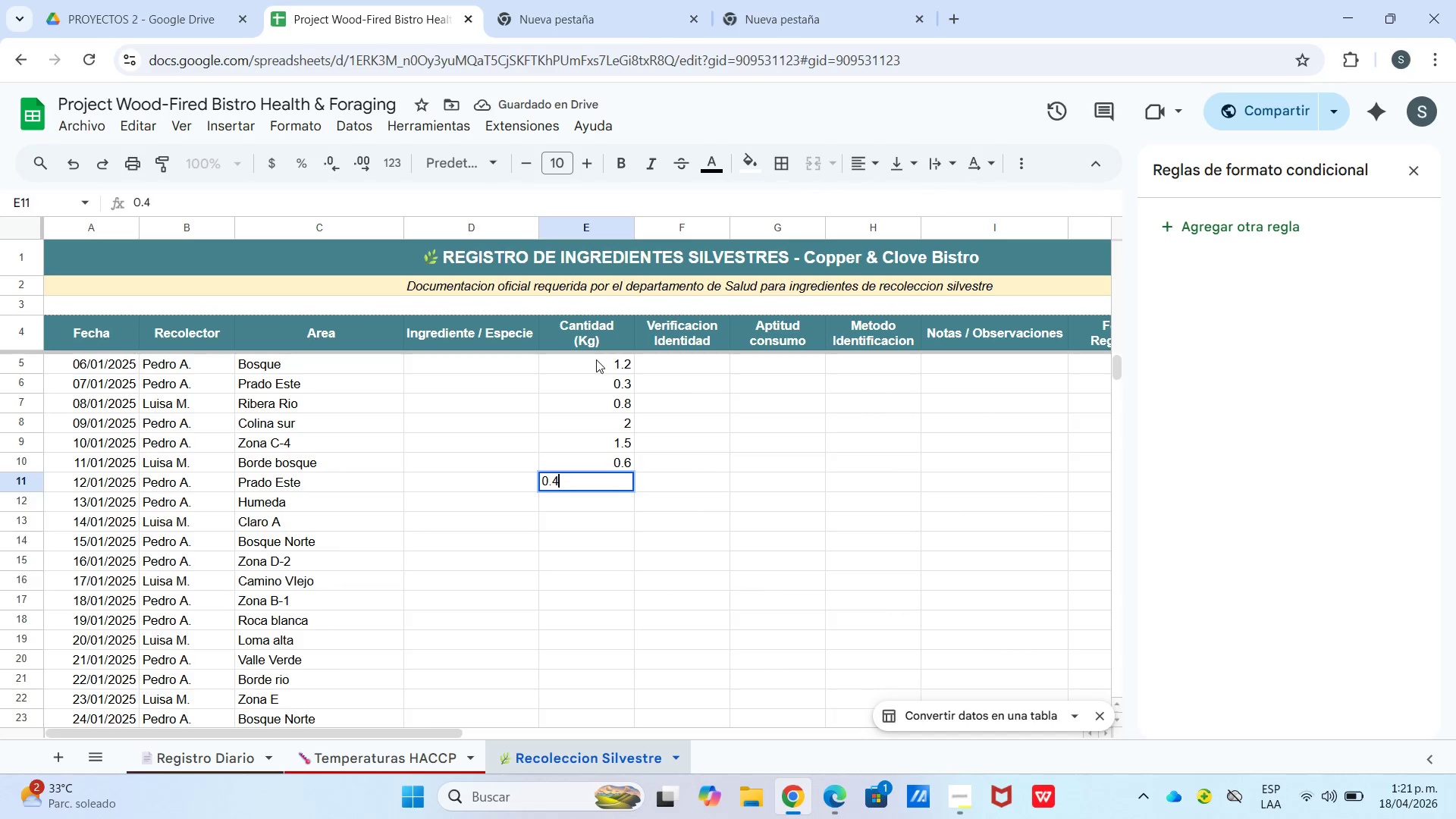 
key(Enter)
 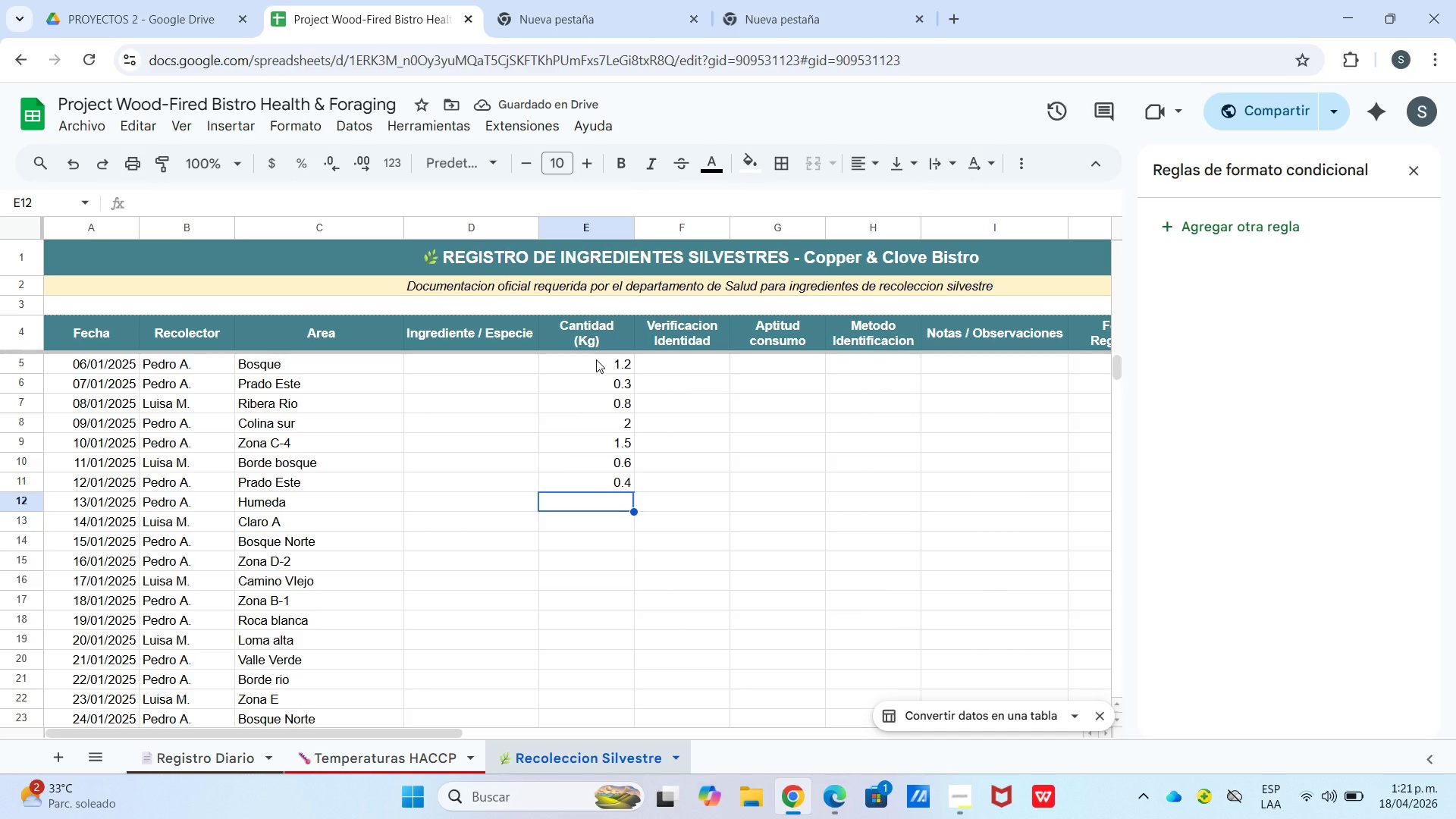 
wait(6.58)
 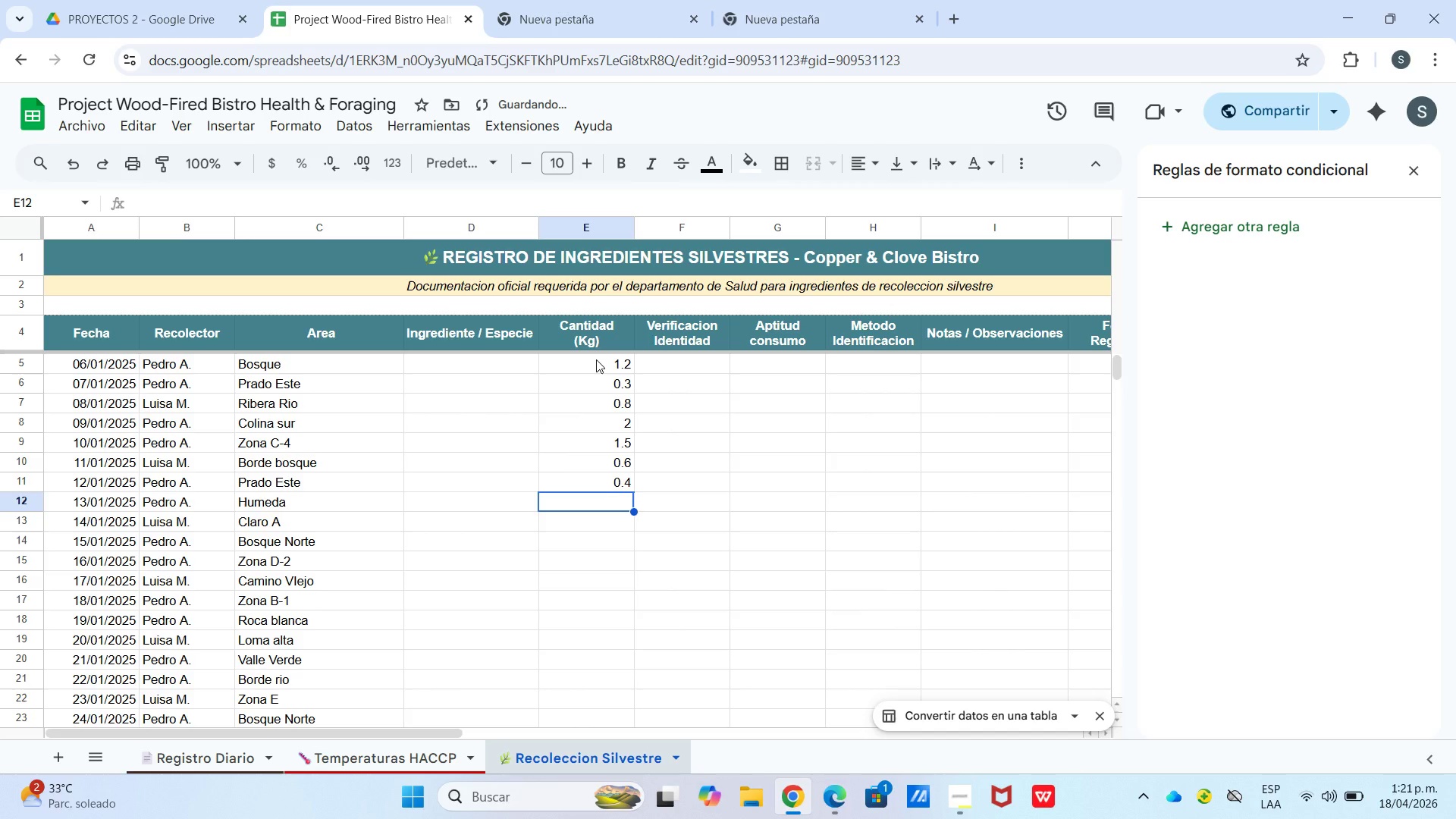 
key(Numpad0)
 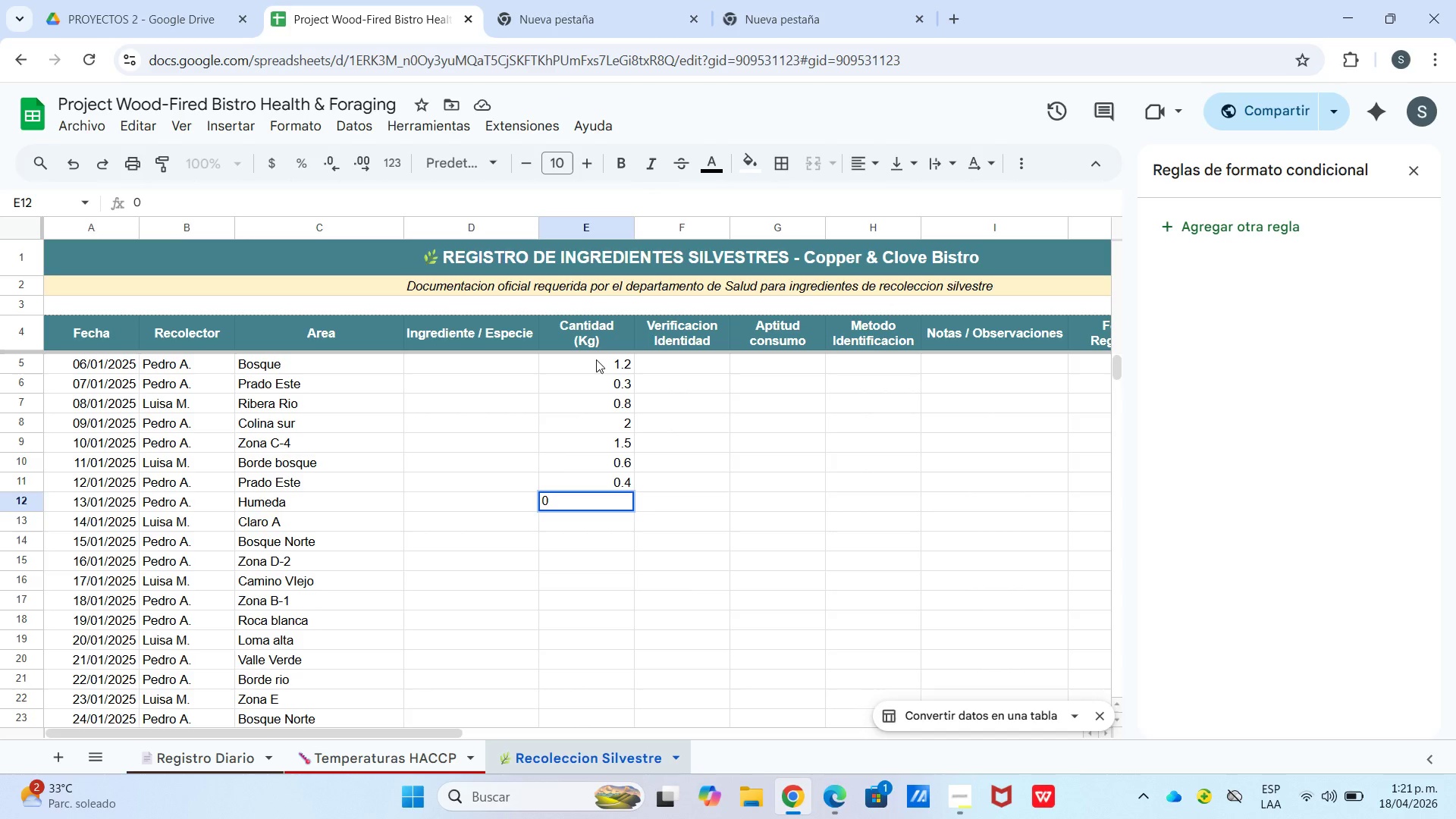 
key(NumpadDecimal)
 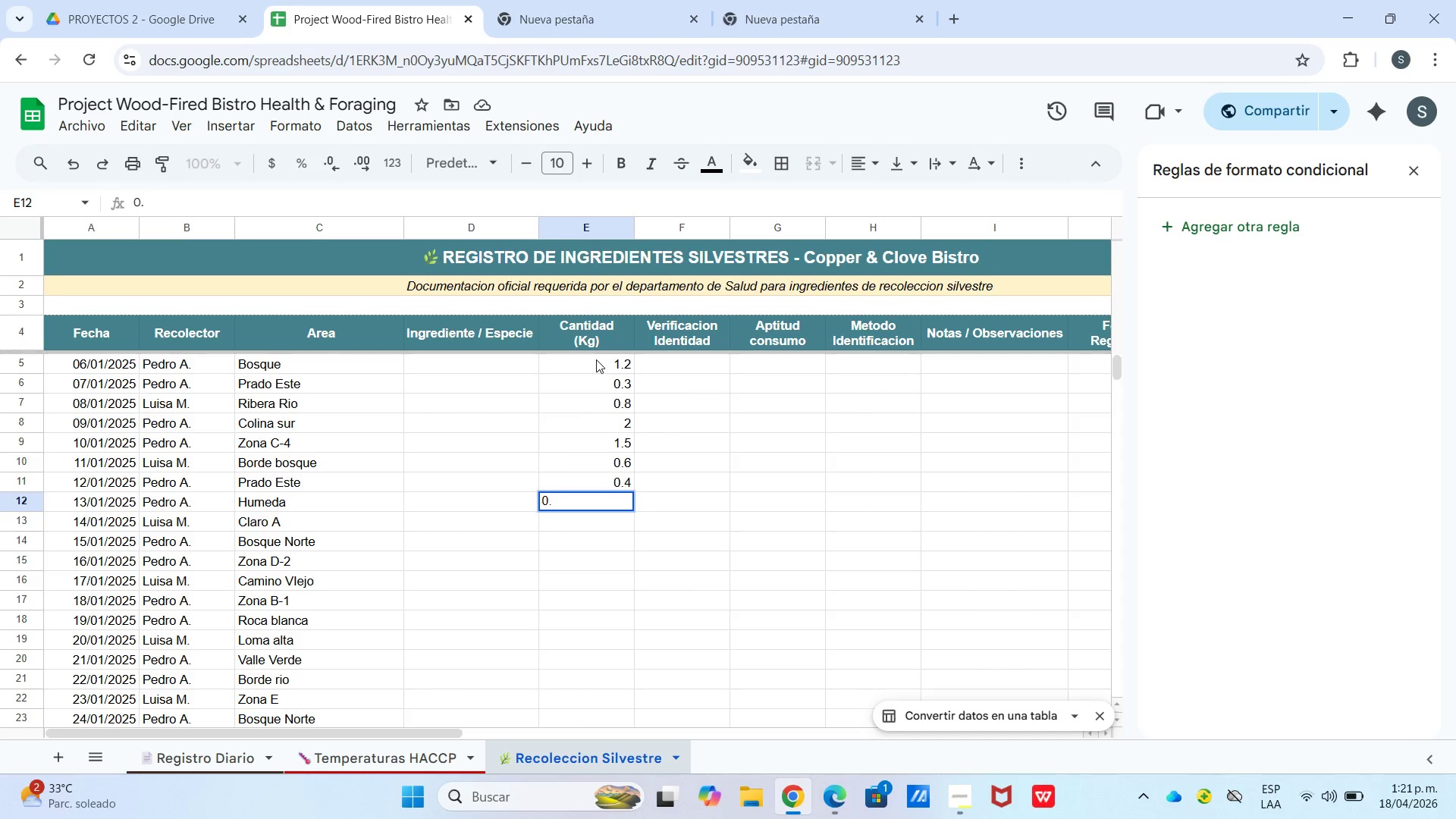 
key(Numpad9)
 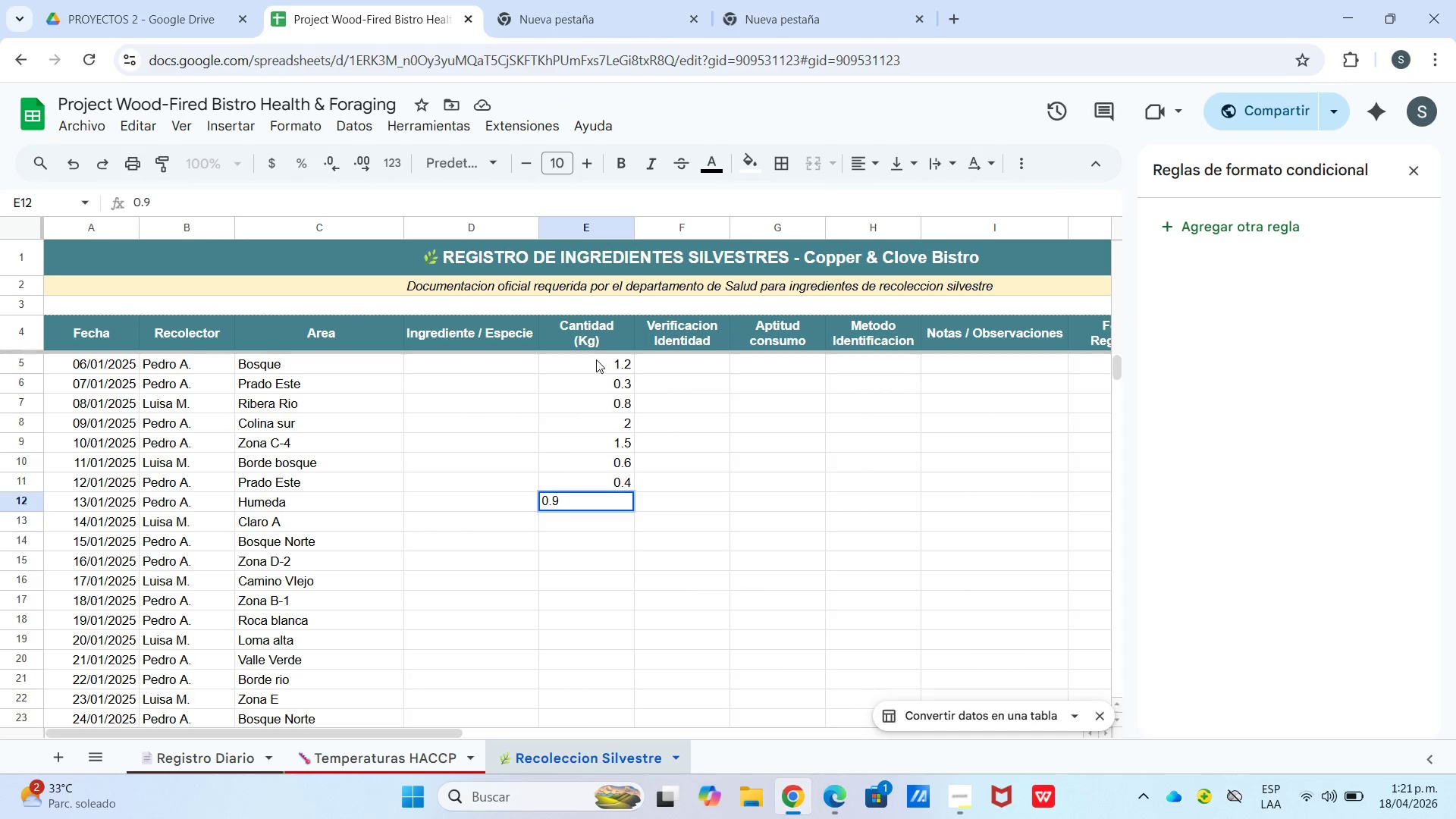 
key(Enter)
 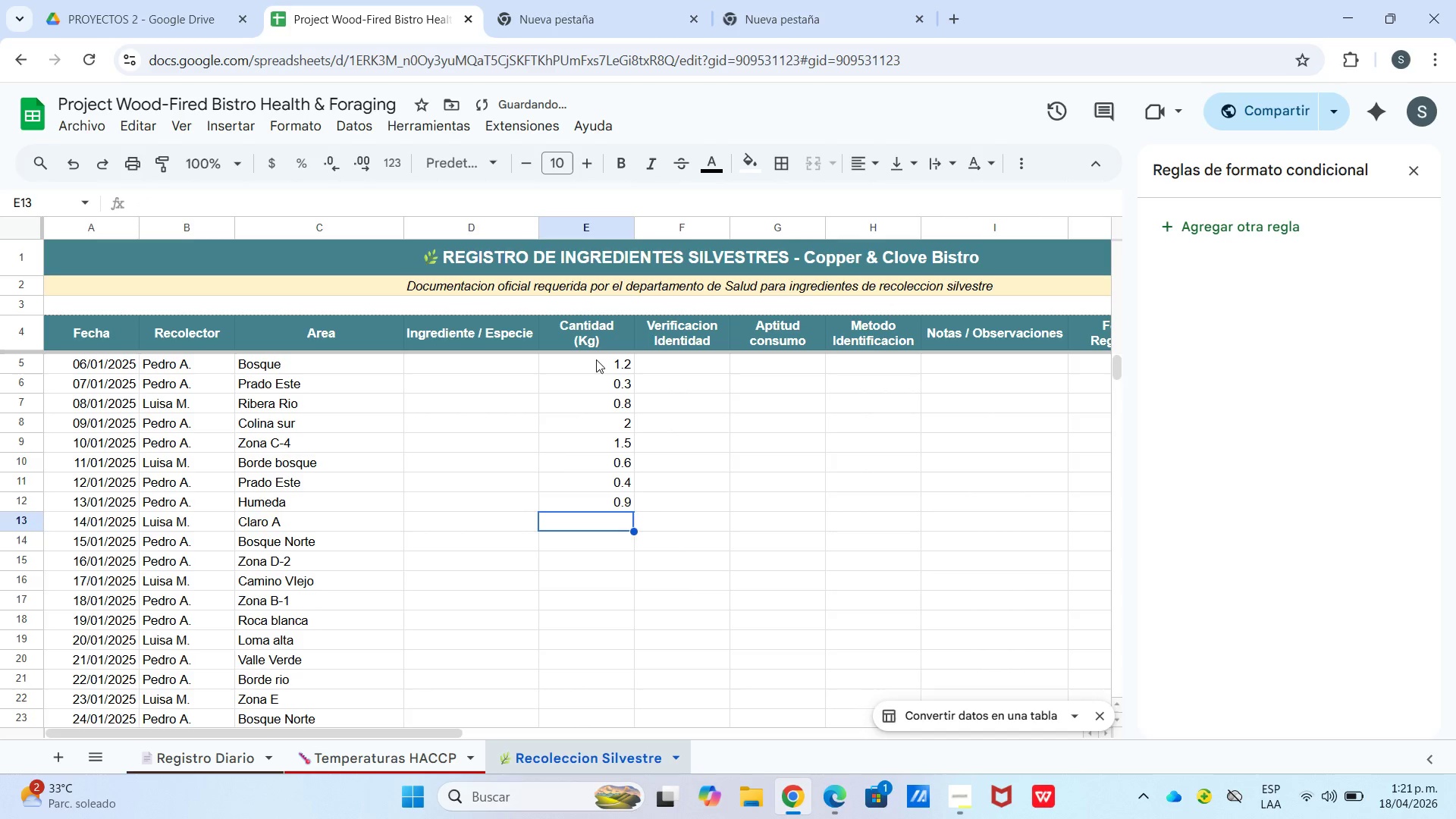 
key(Numpad0)
 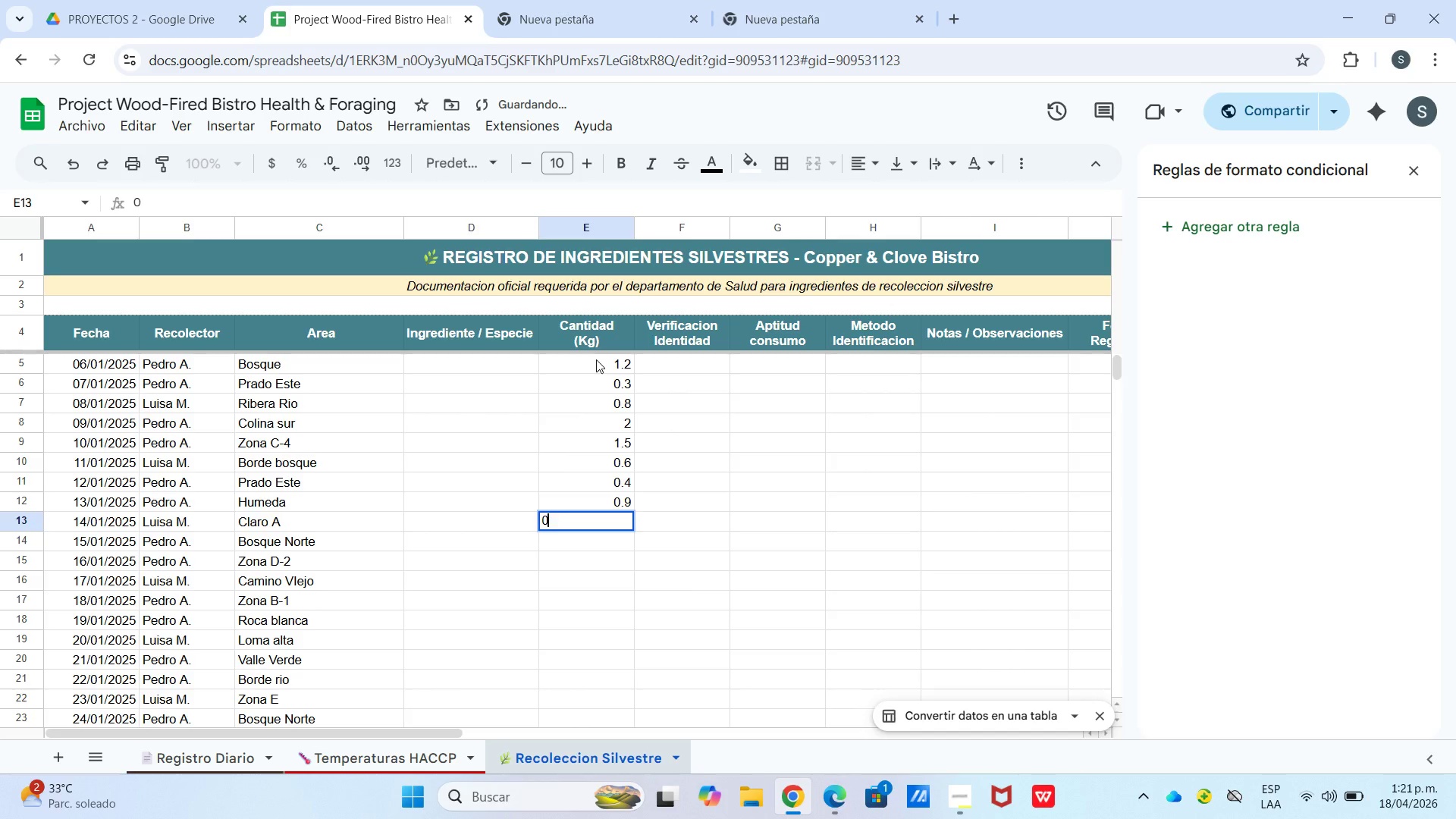 
key(NumpadDecimal)
 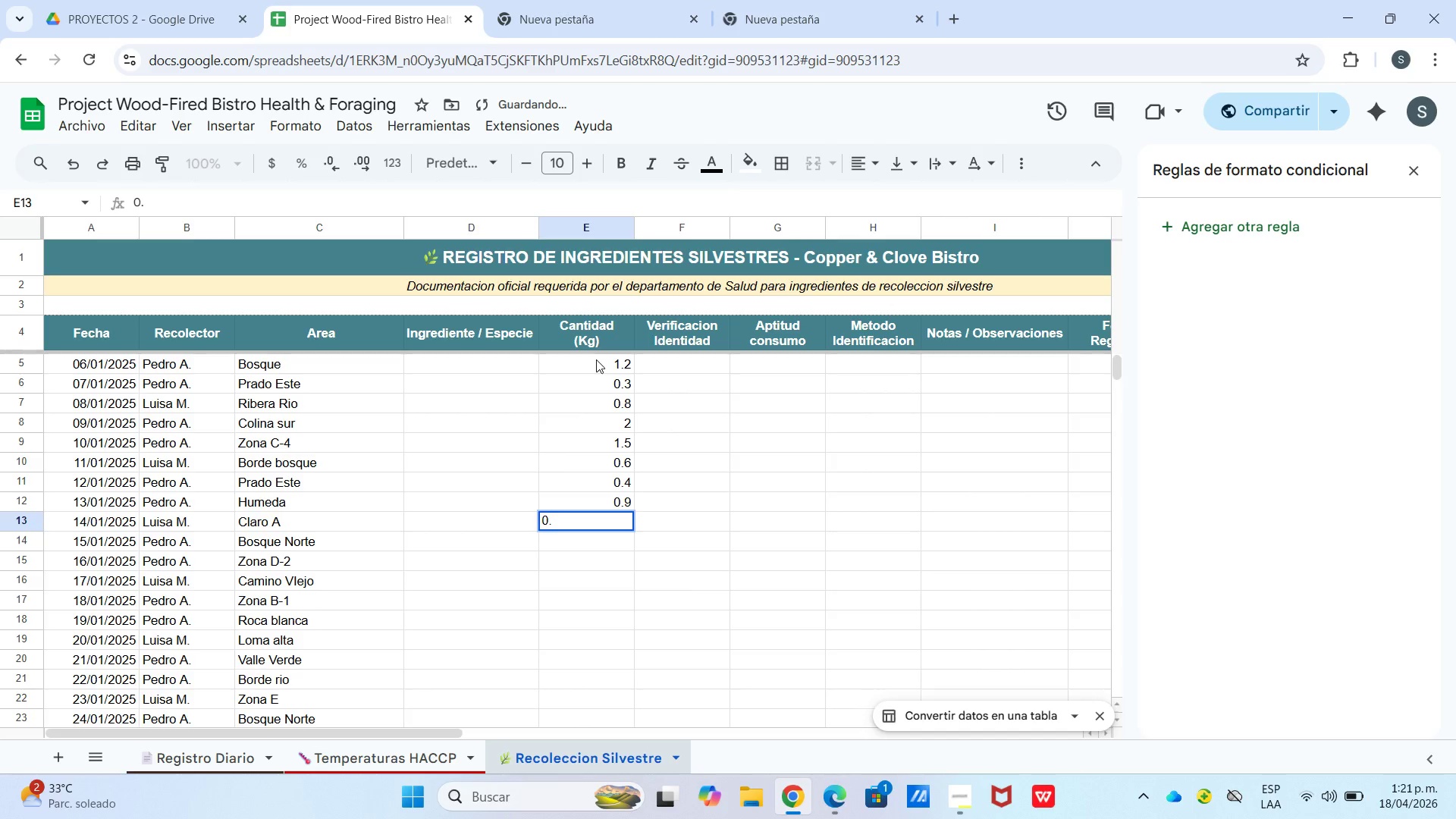 
key(Numpad5)
 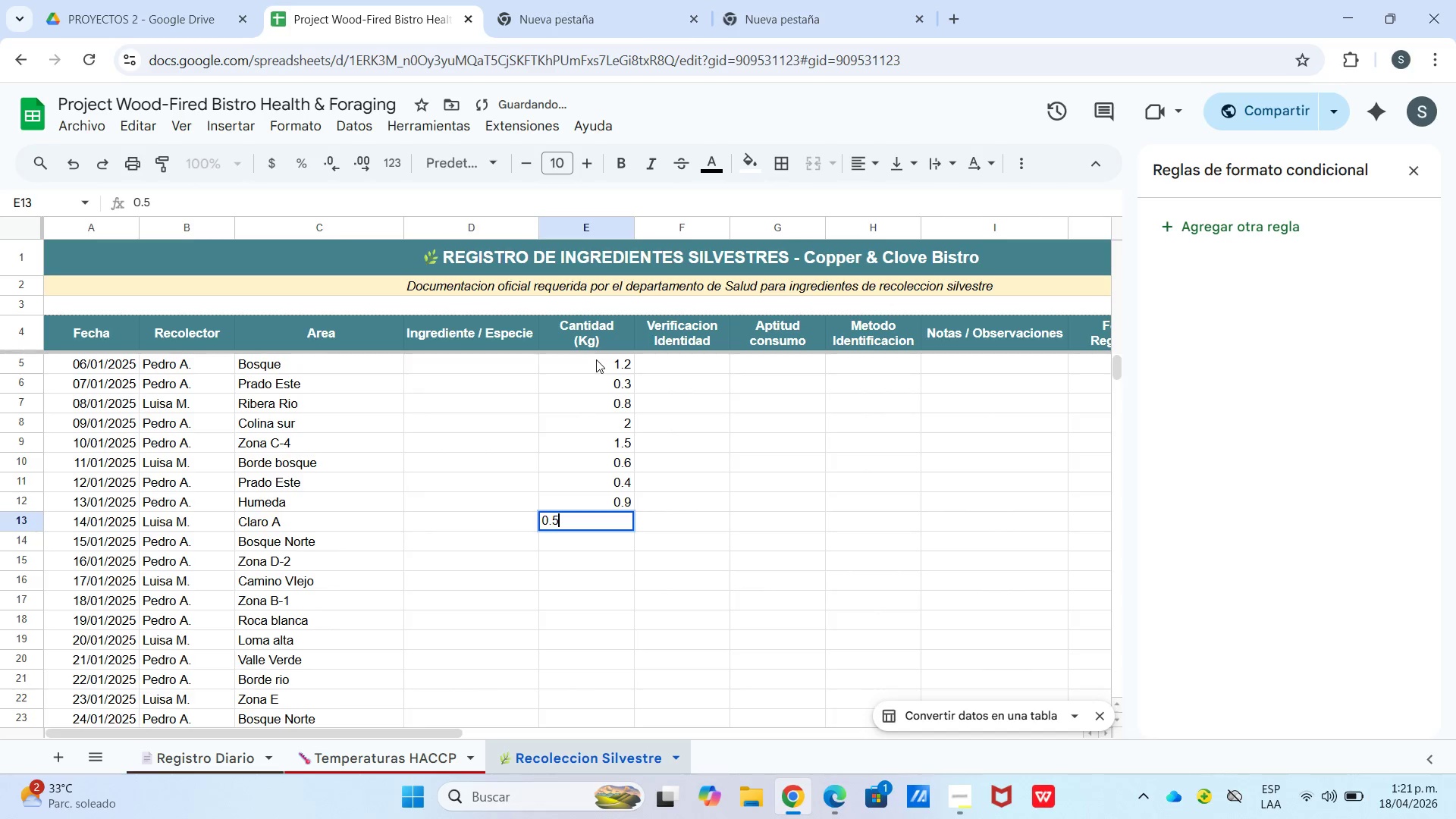 
key(Enter)
 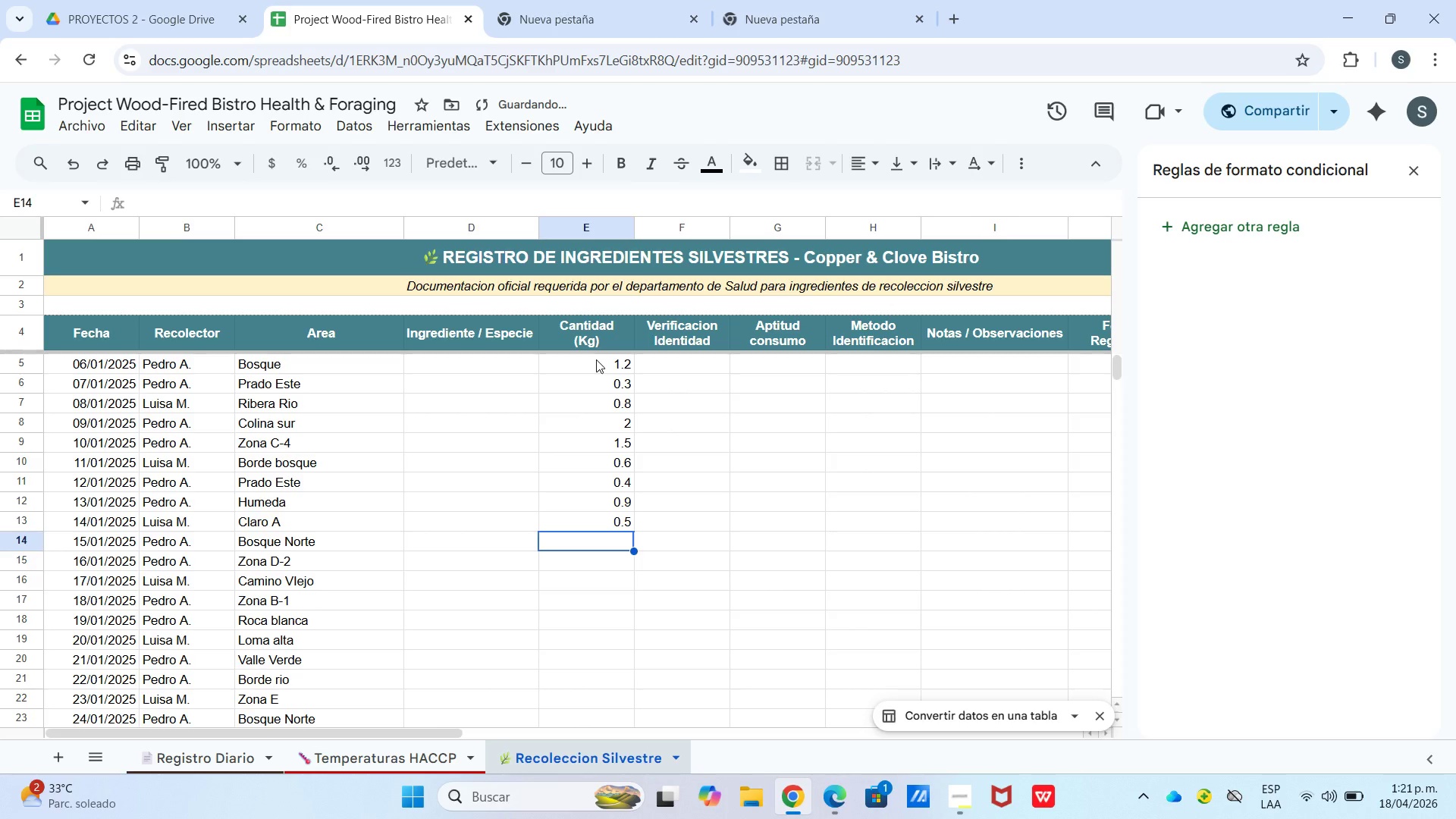 
key(Numpad1)
 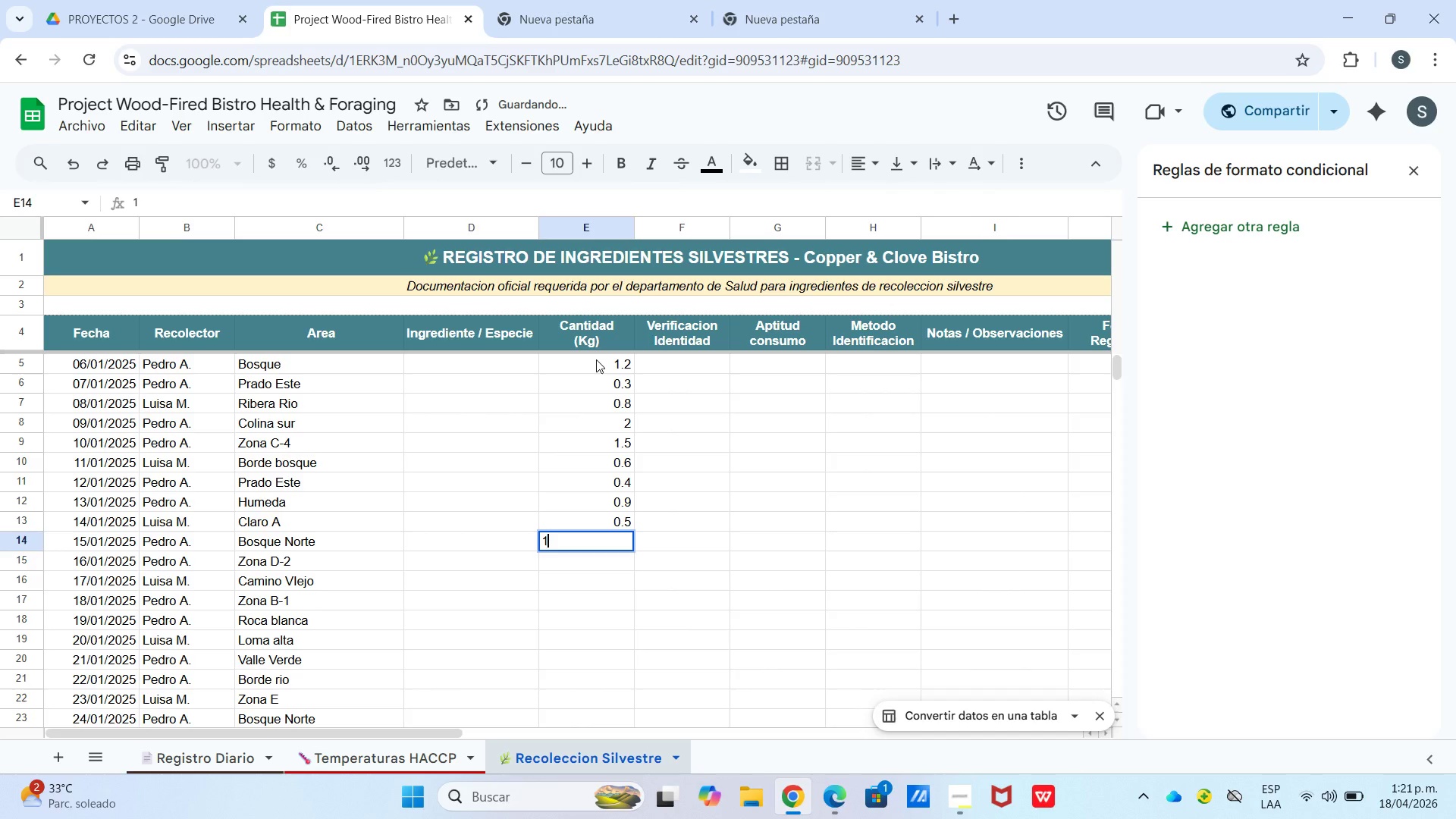 
key(NumpadDecimal)
 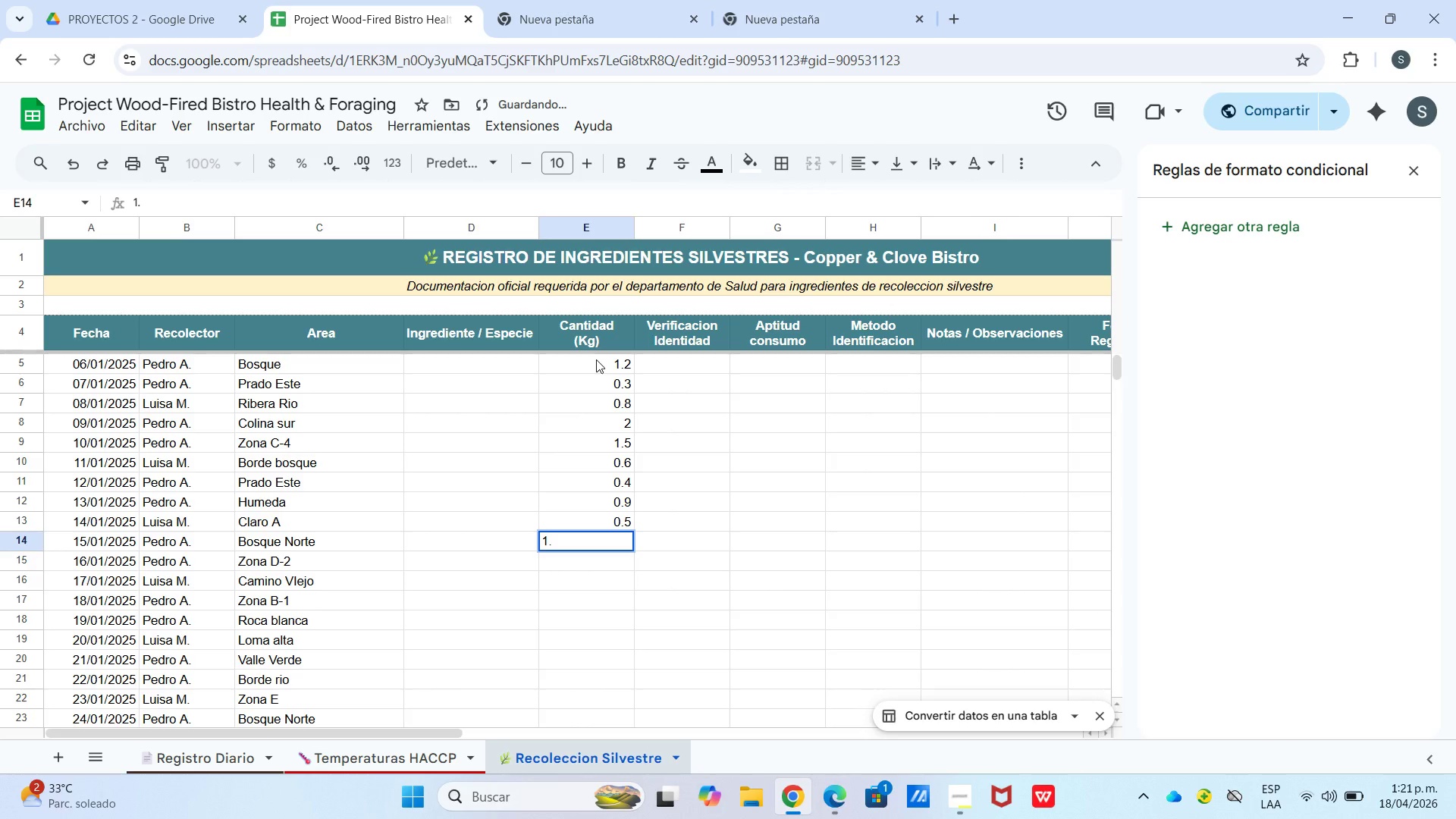 
key(Numpad8)
 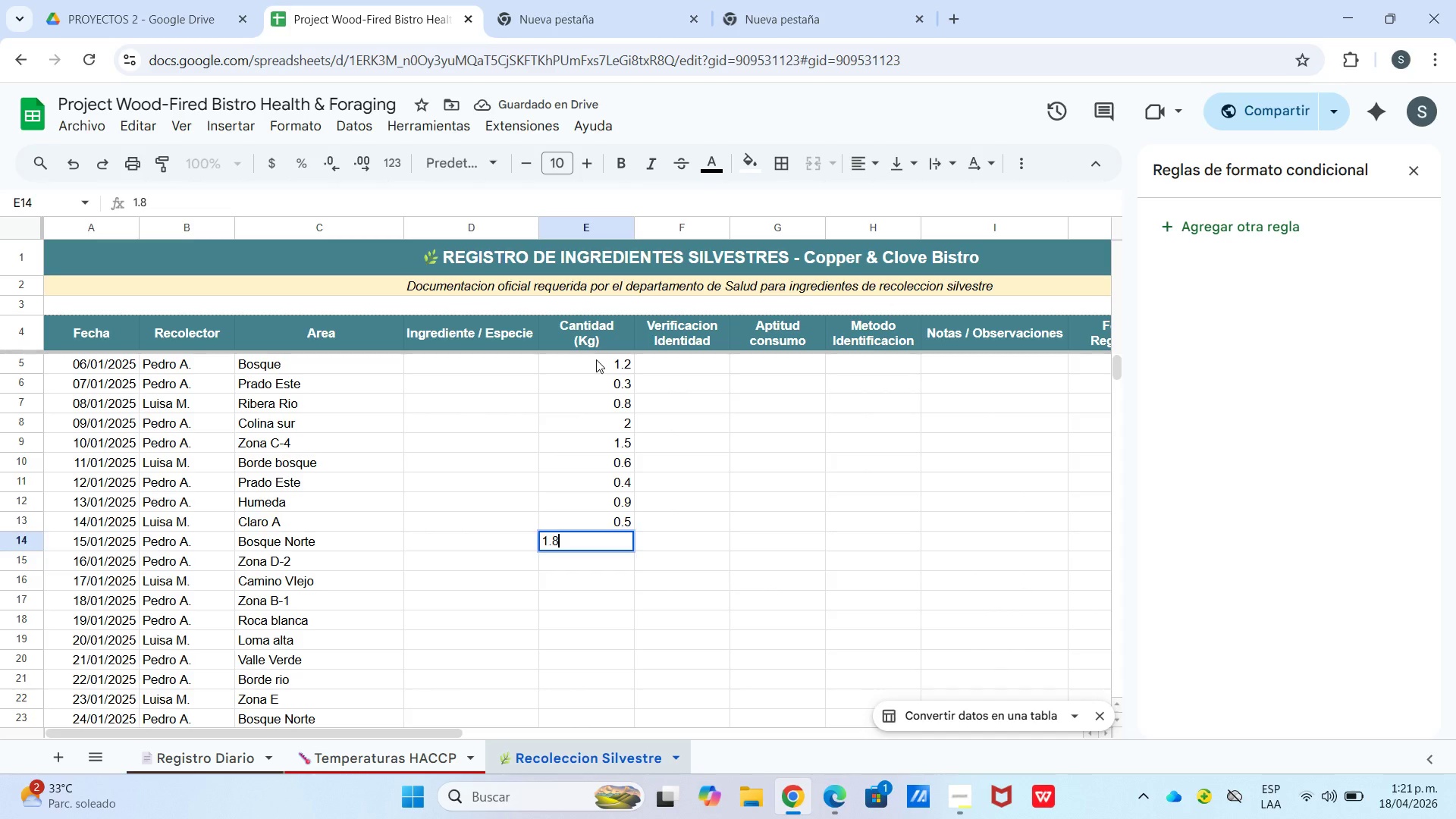 
key(Enter)
 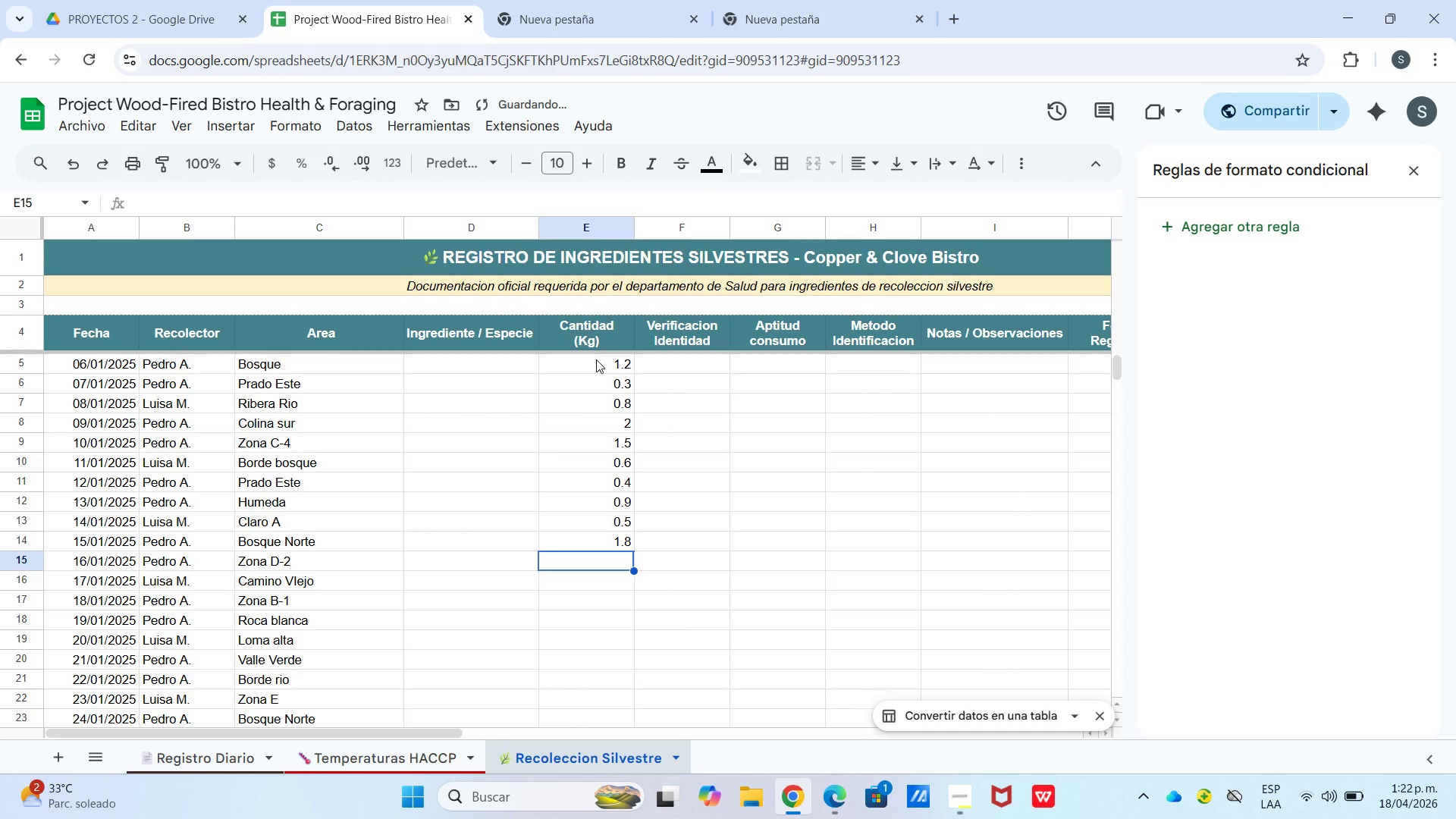 
key(Numpad0)
 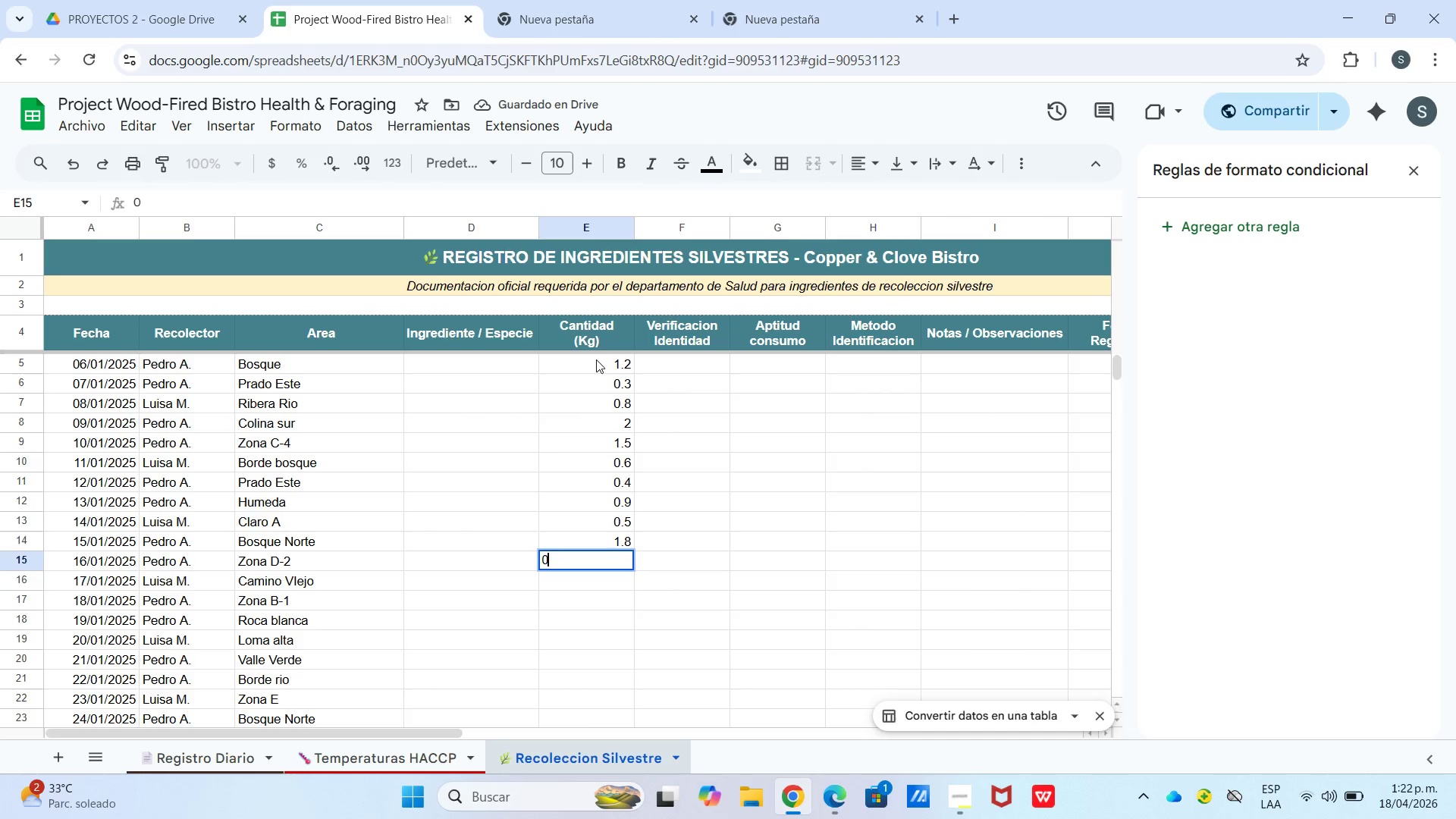 
key(NumpadDecimal)
 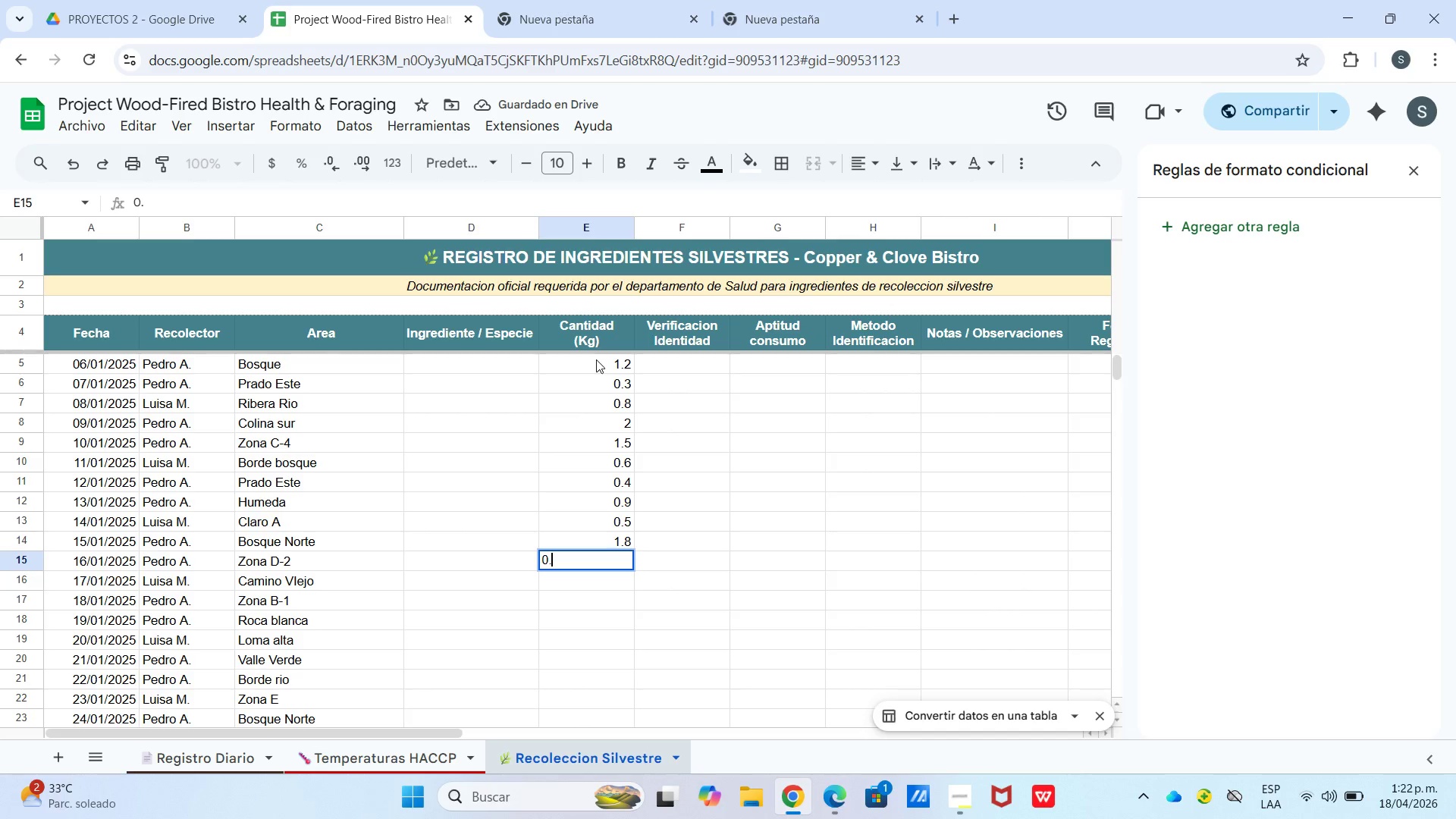 
key(Numpad7)
 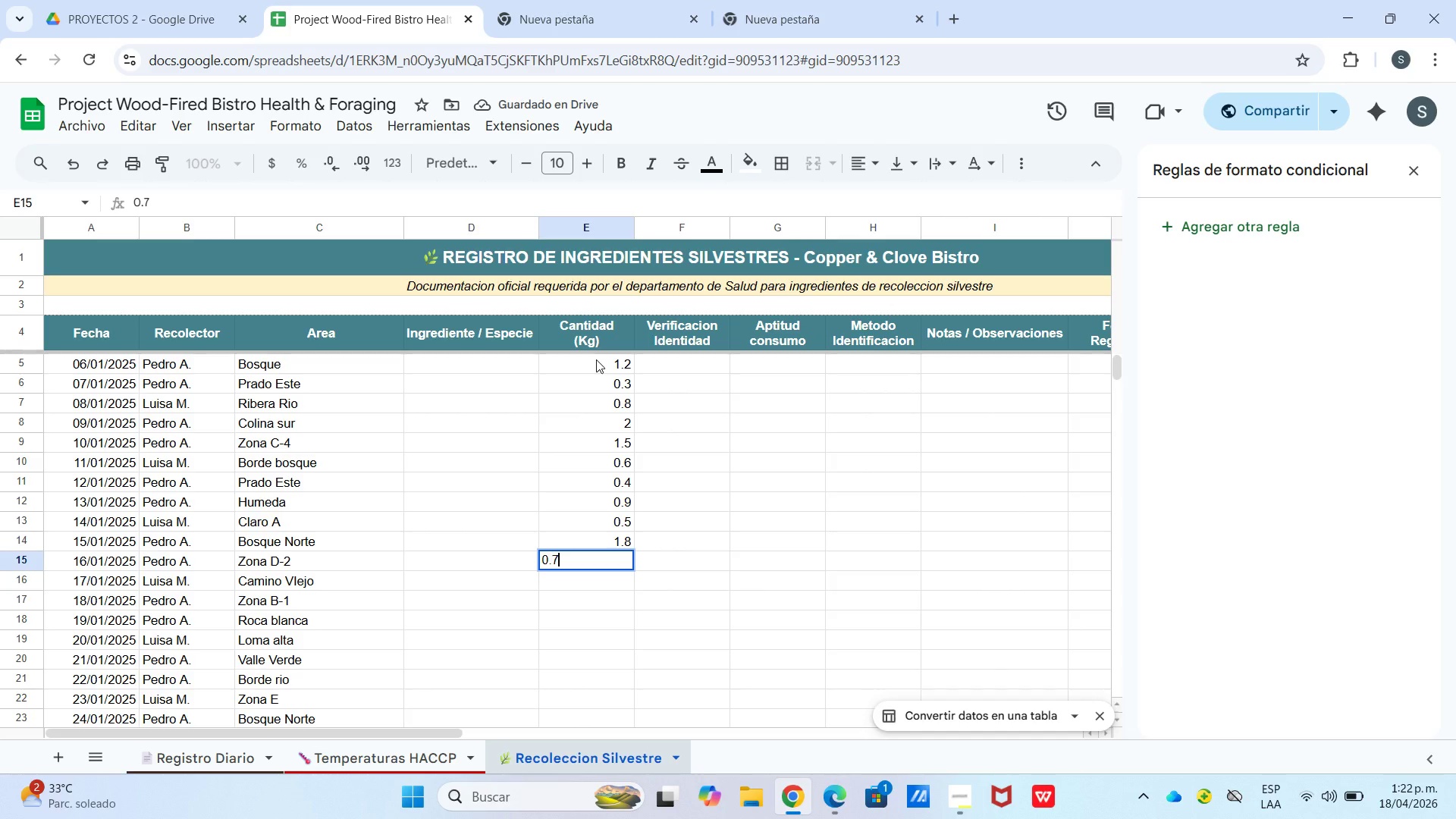 
key(Enter)
 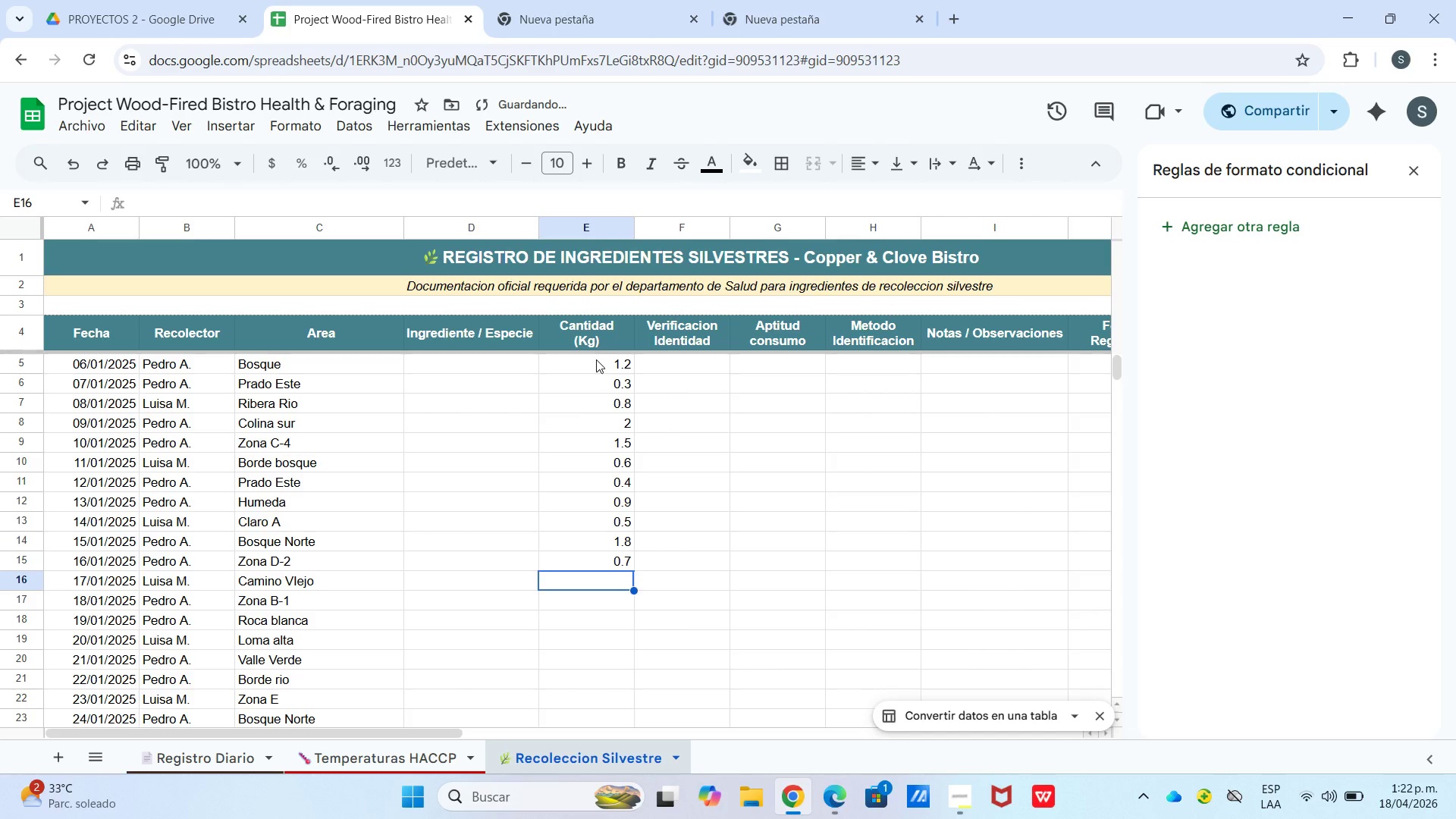 
key(Numpad0)
 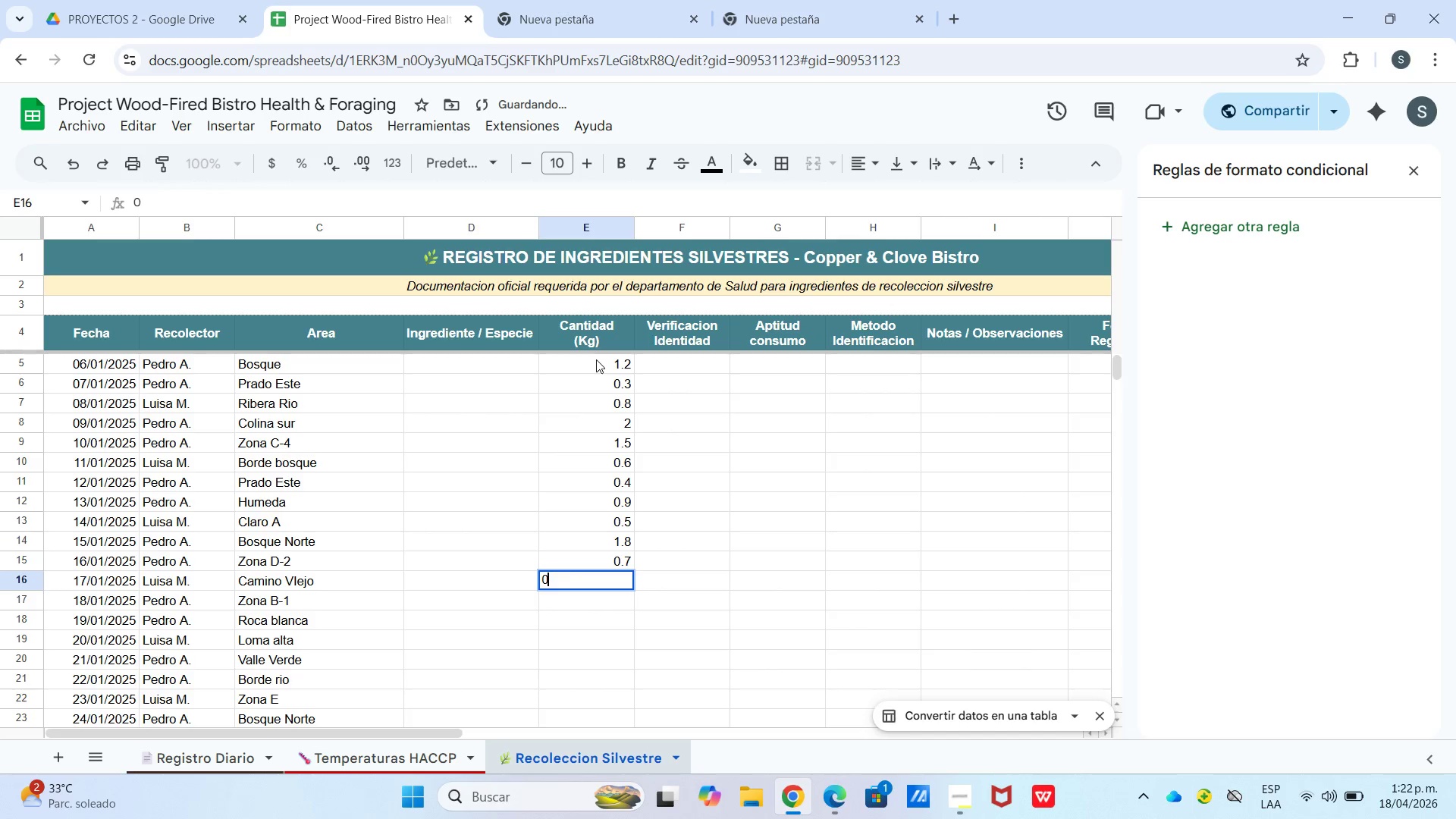 
key(NumpadDecimal)
 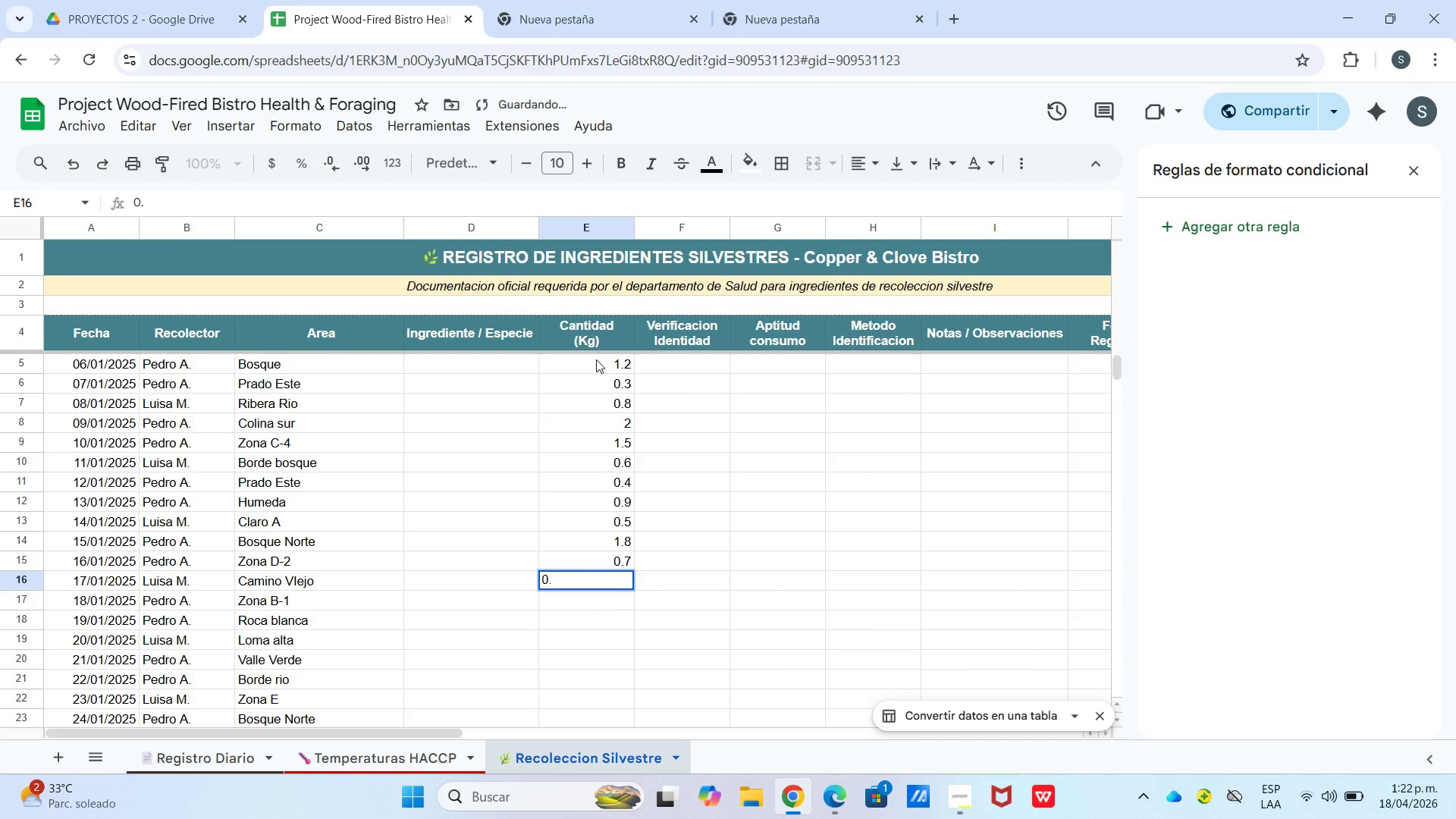 
key(Numpad4)
 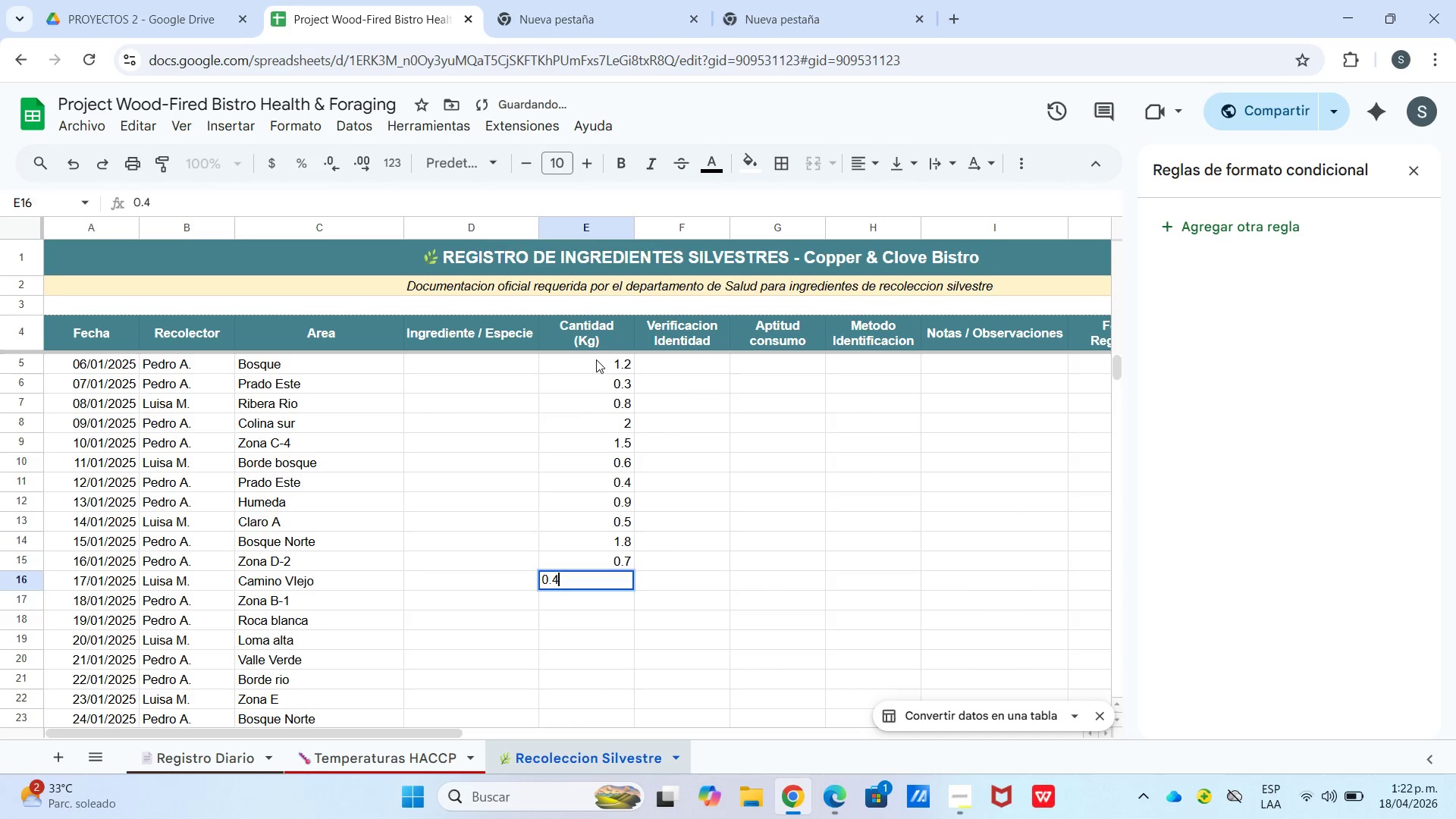 
key(Enter)
 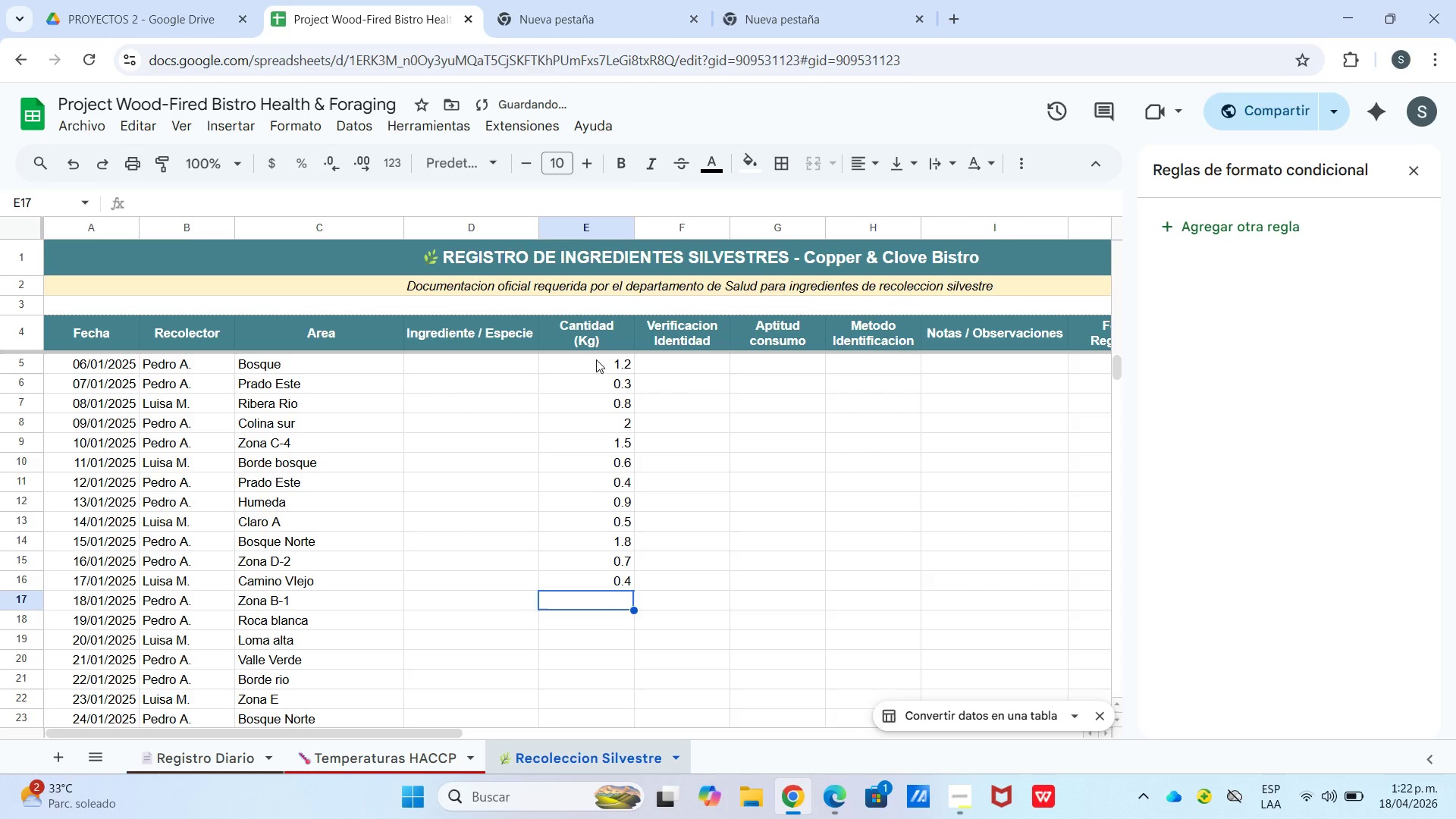 
key(Numpad2)
 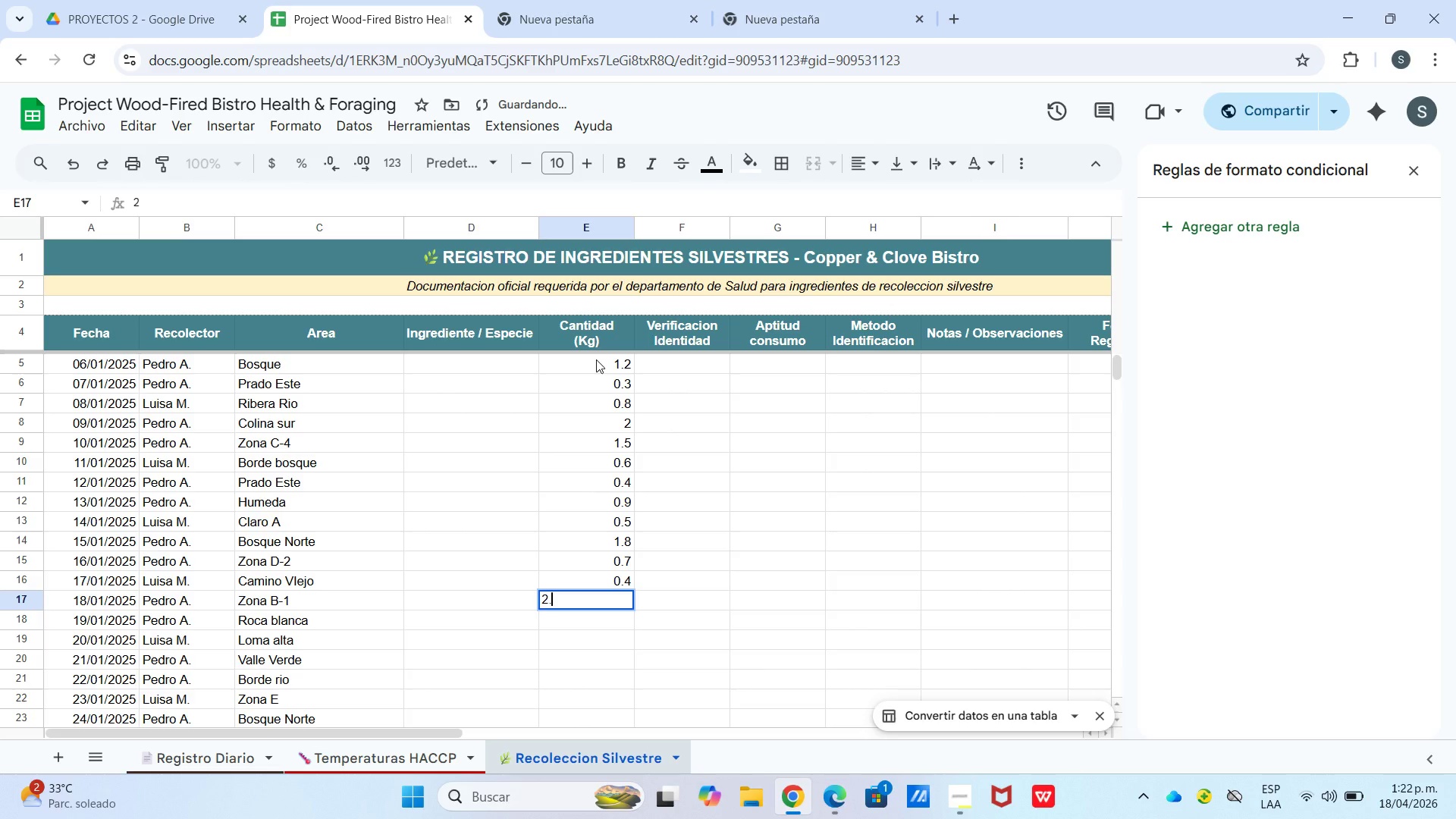 
key(NumpadDecimal)
 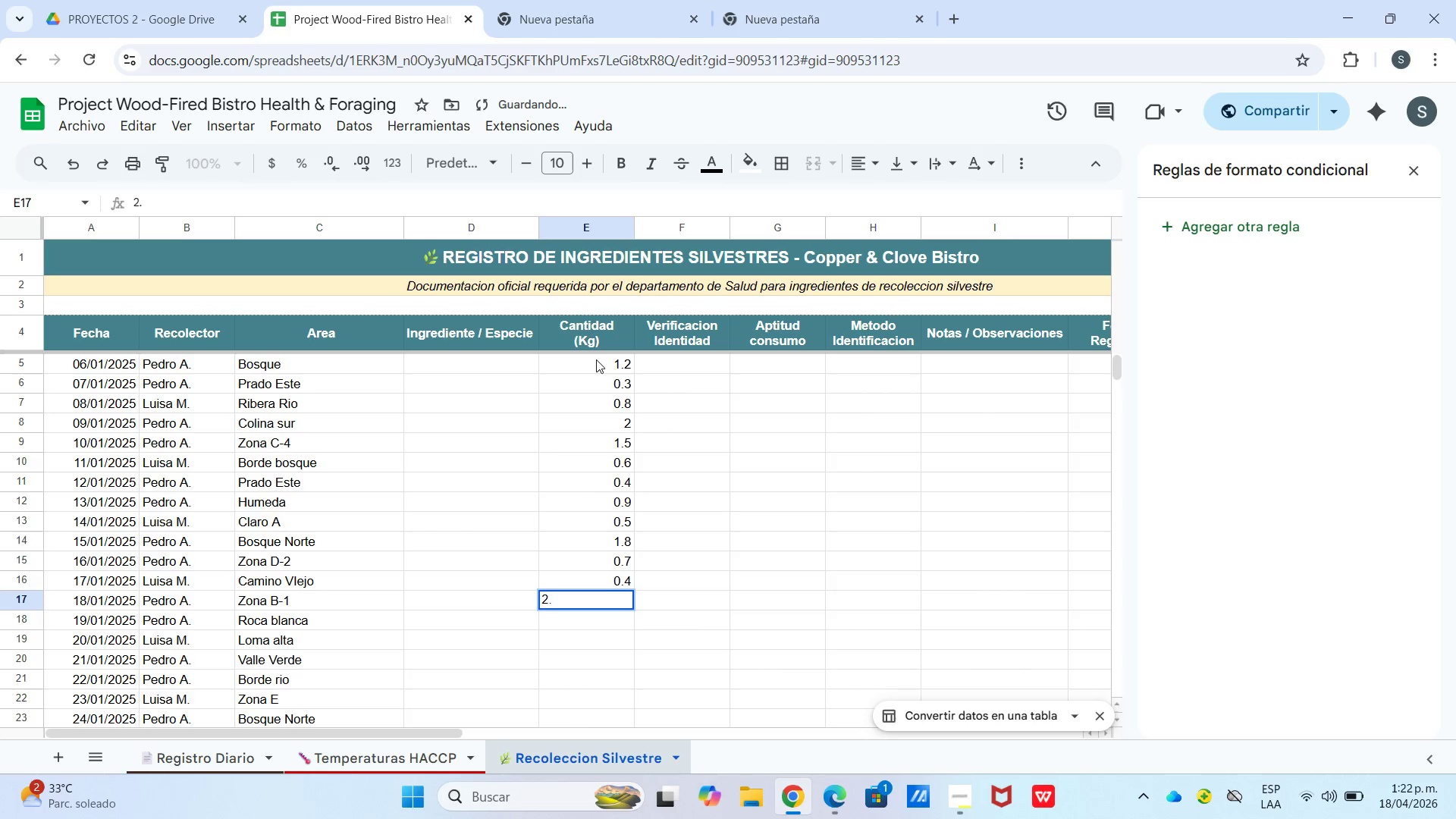 
key(Numpad2)
 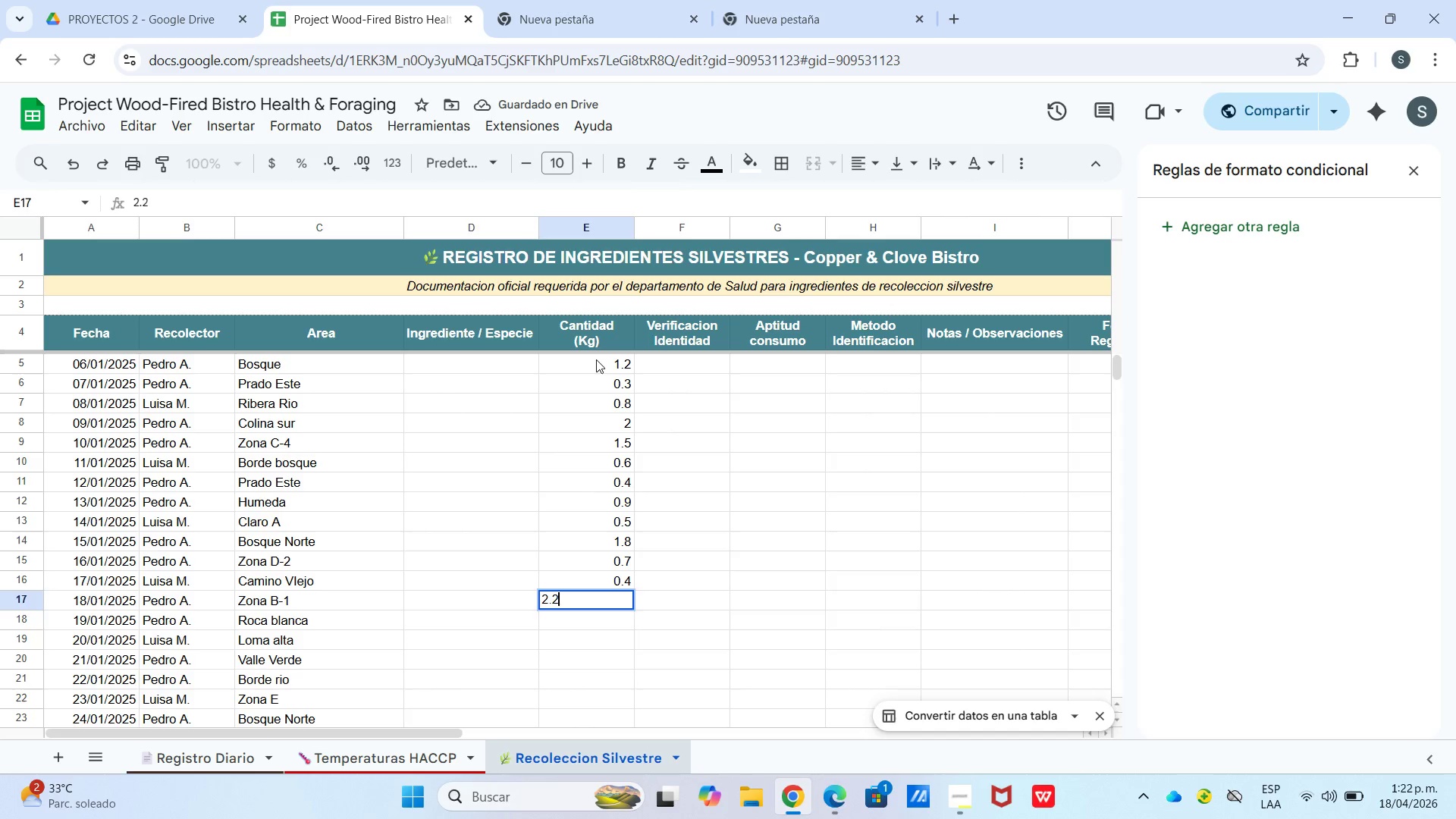 
key(Enter)
 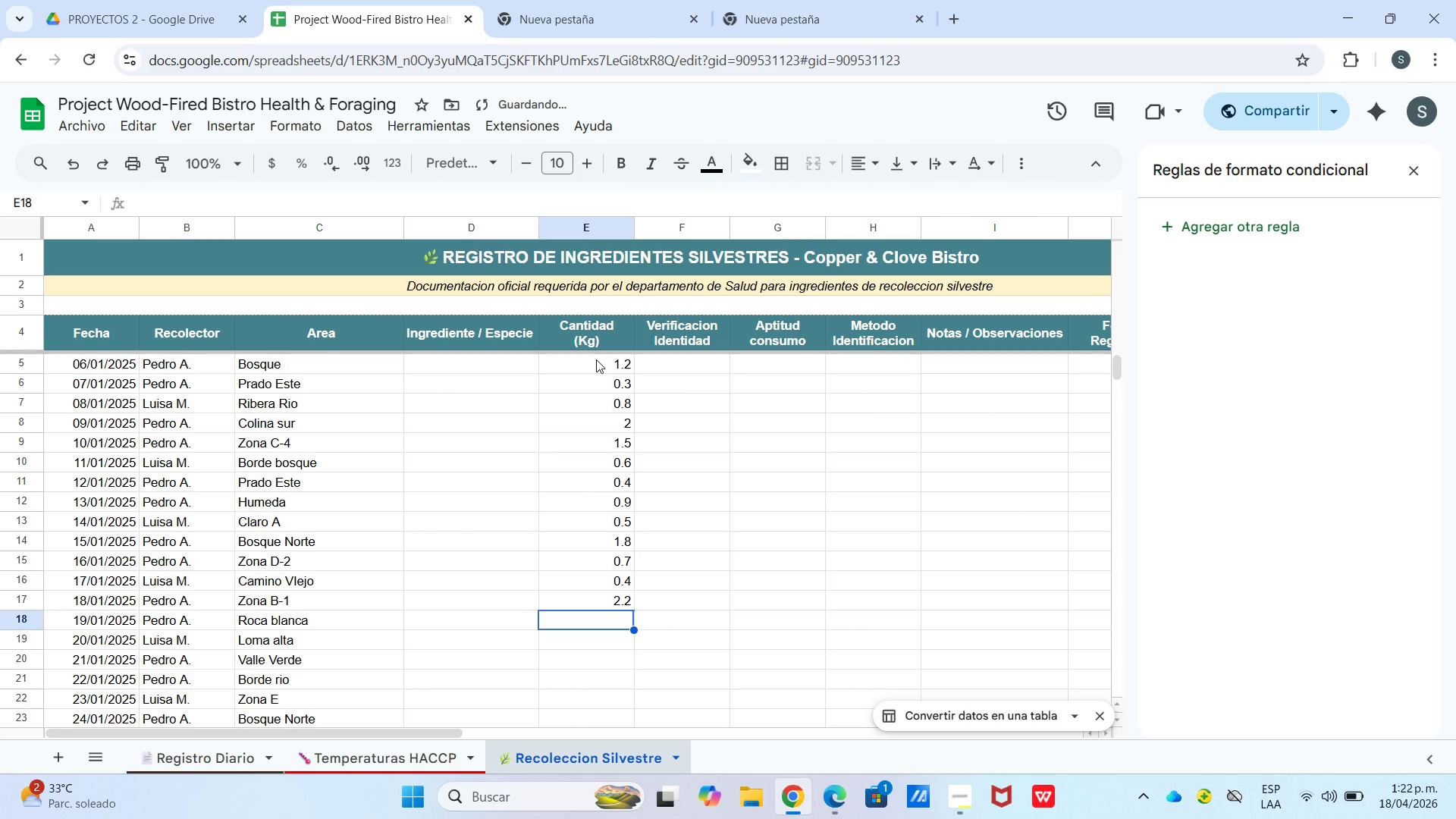 
key(Numpad0)
 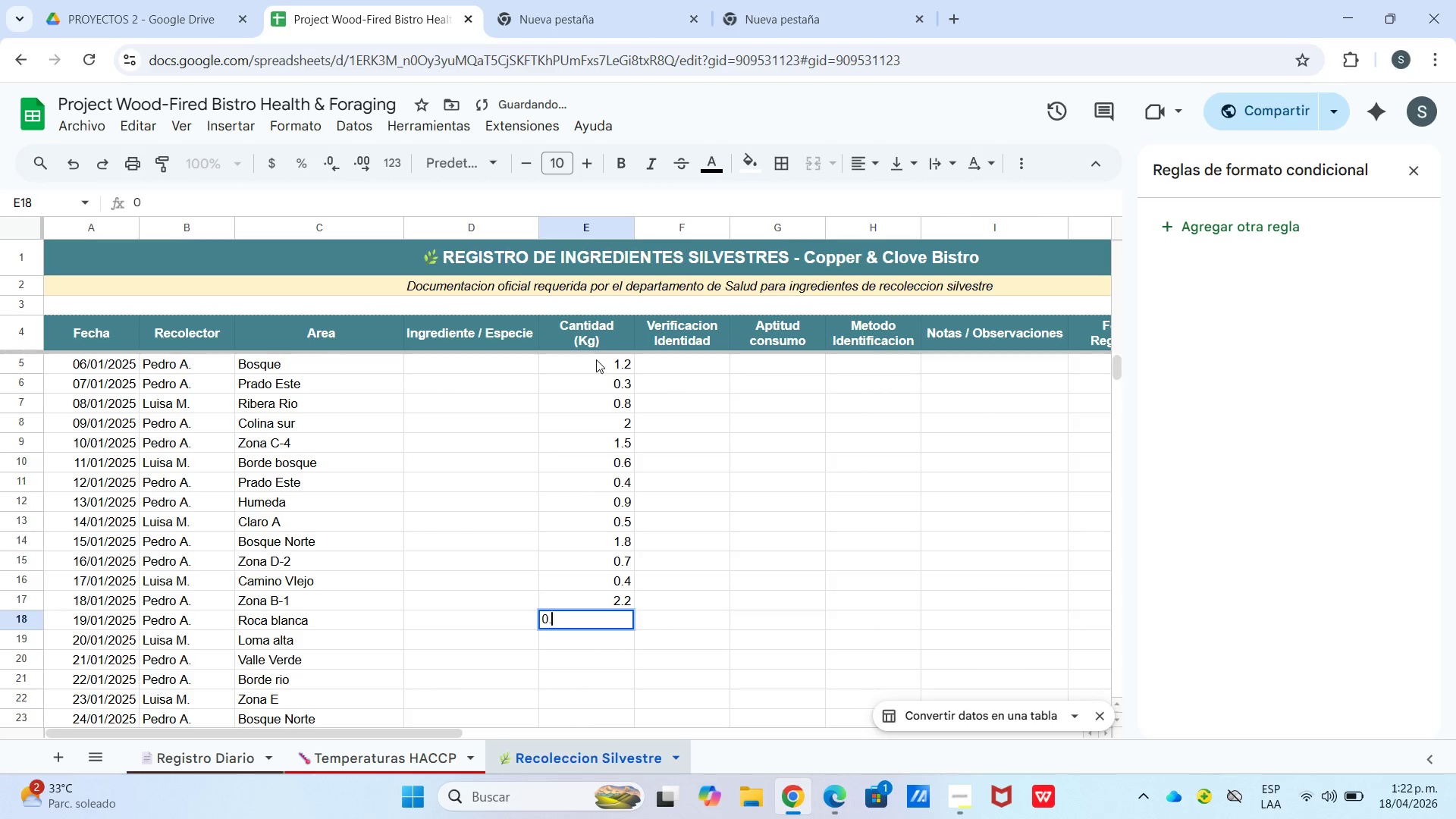 
key(NumpadDecimal)
 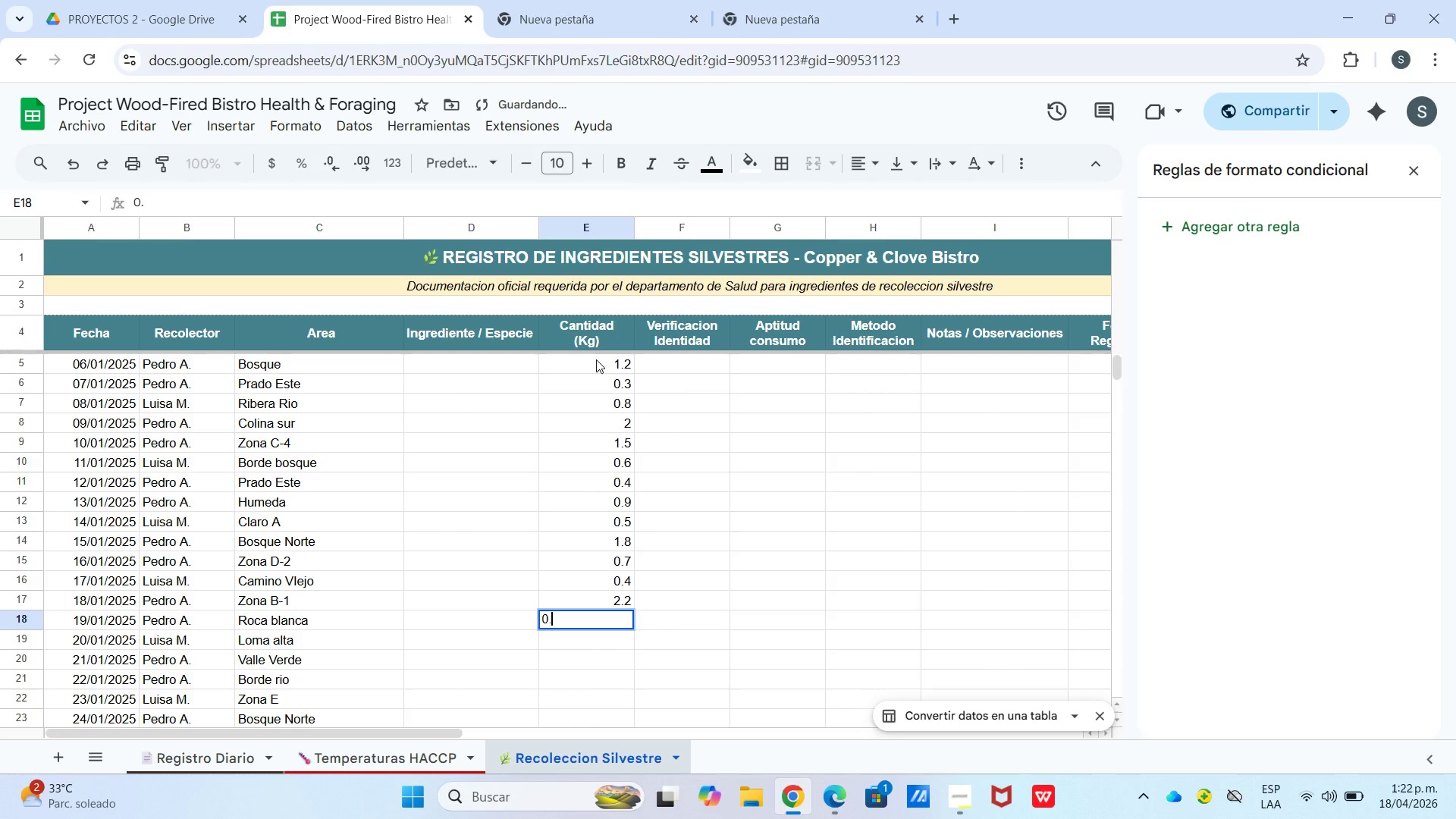 
key(Numpad6)
 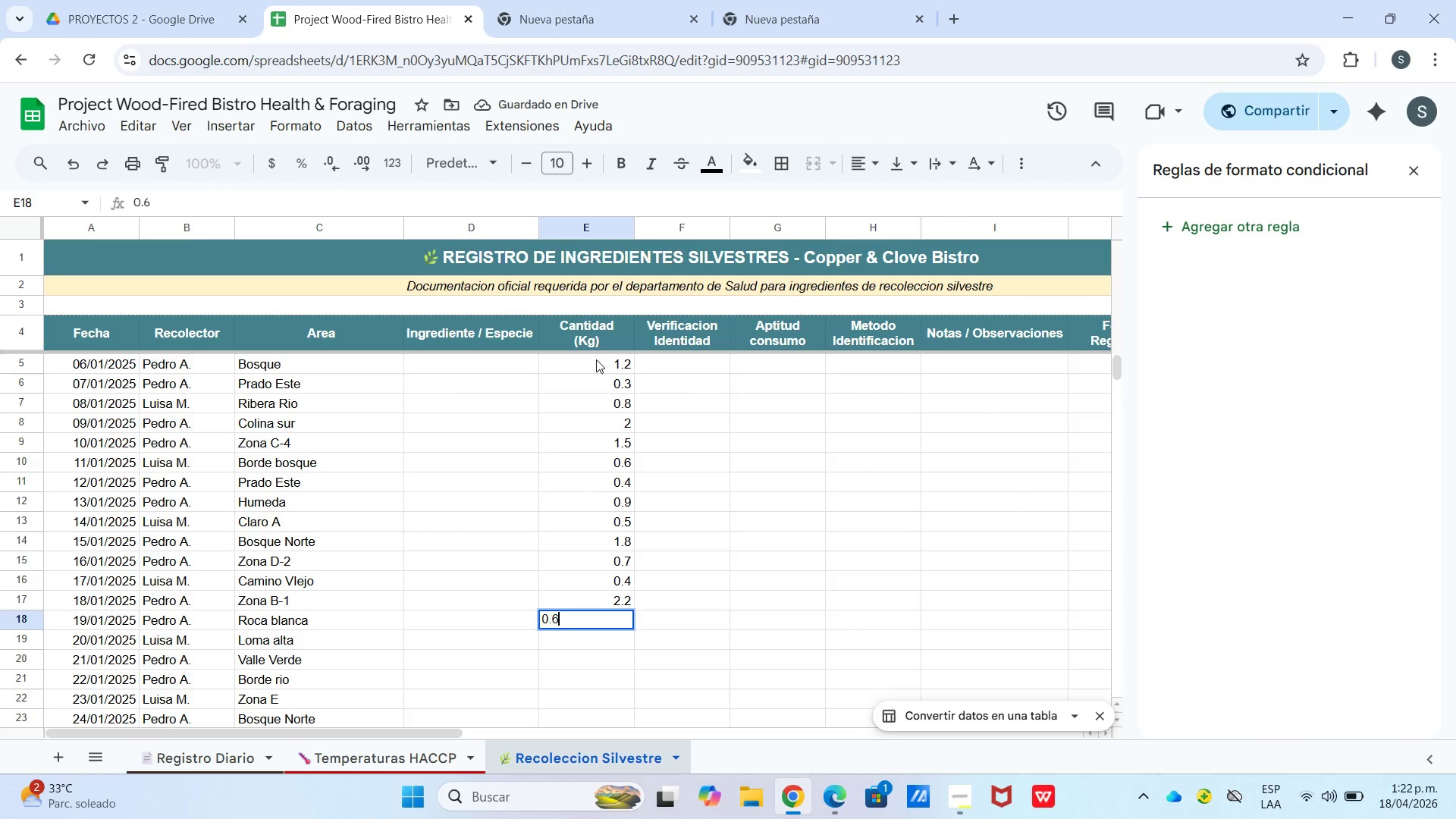 
key(Enter)
 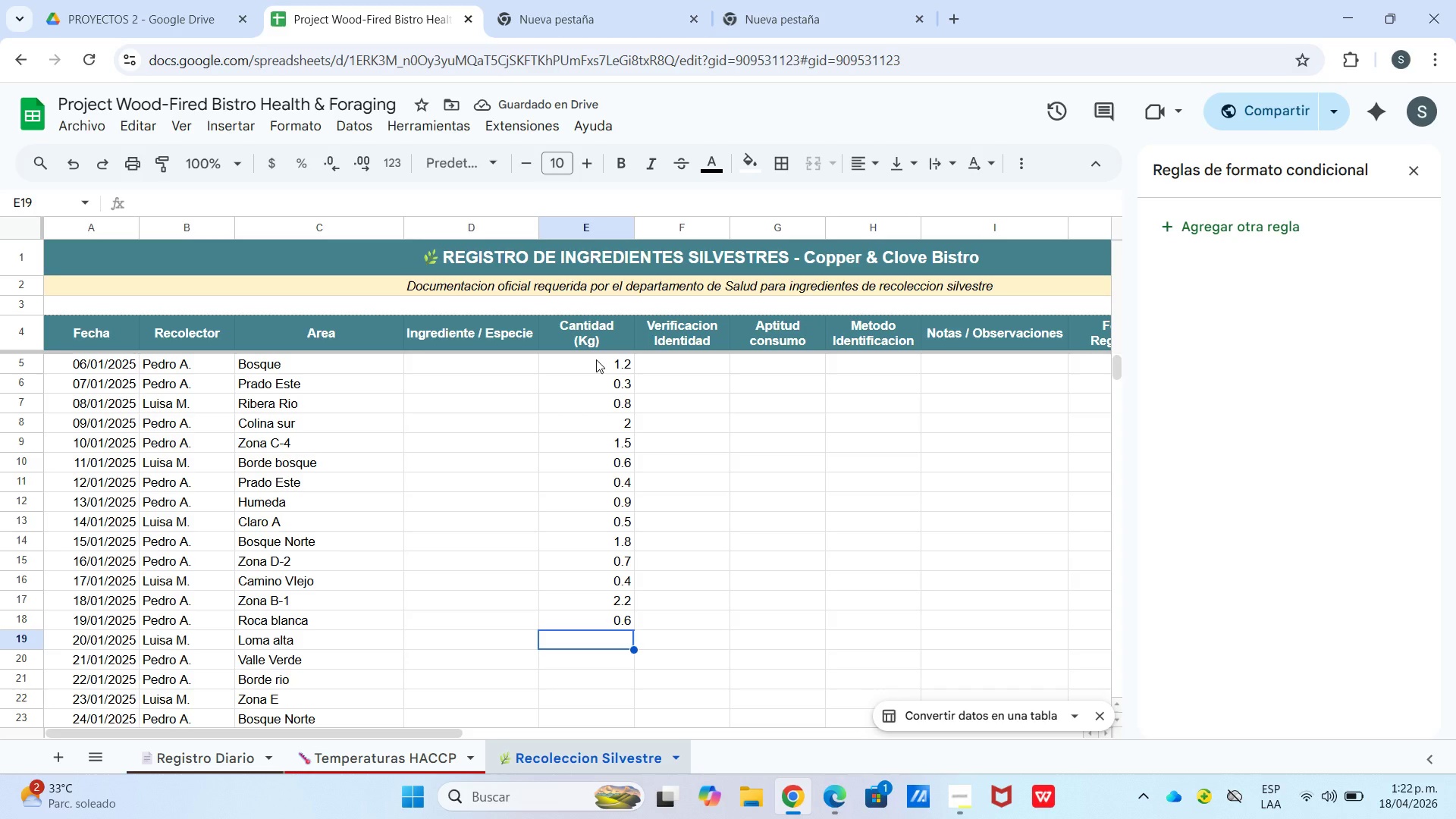 
wait(6.64)
 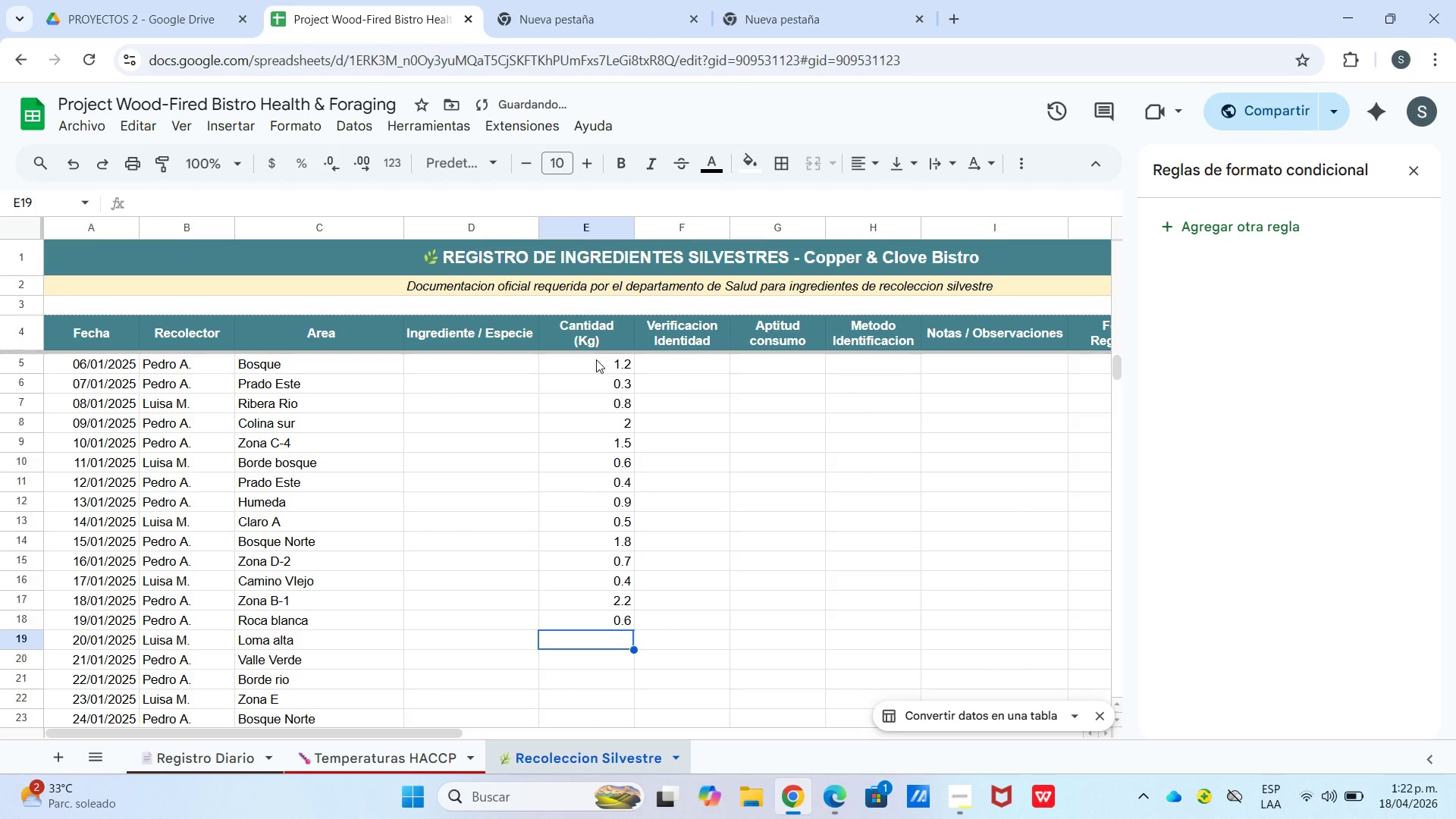 
key(Numpad0)
 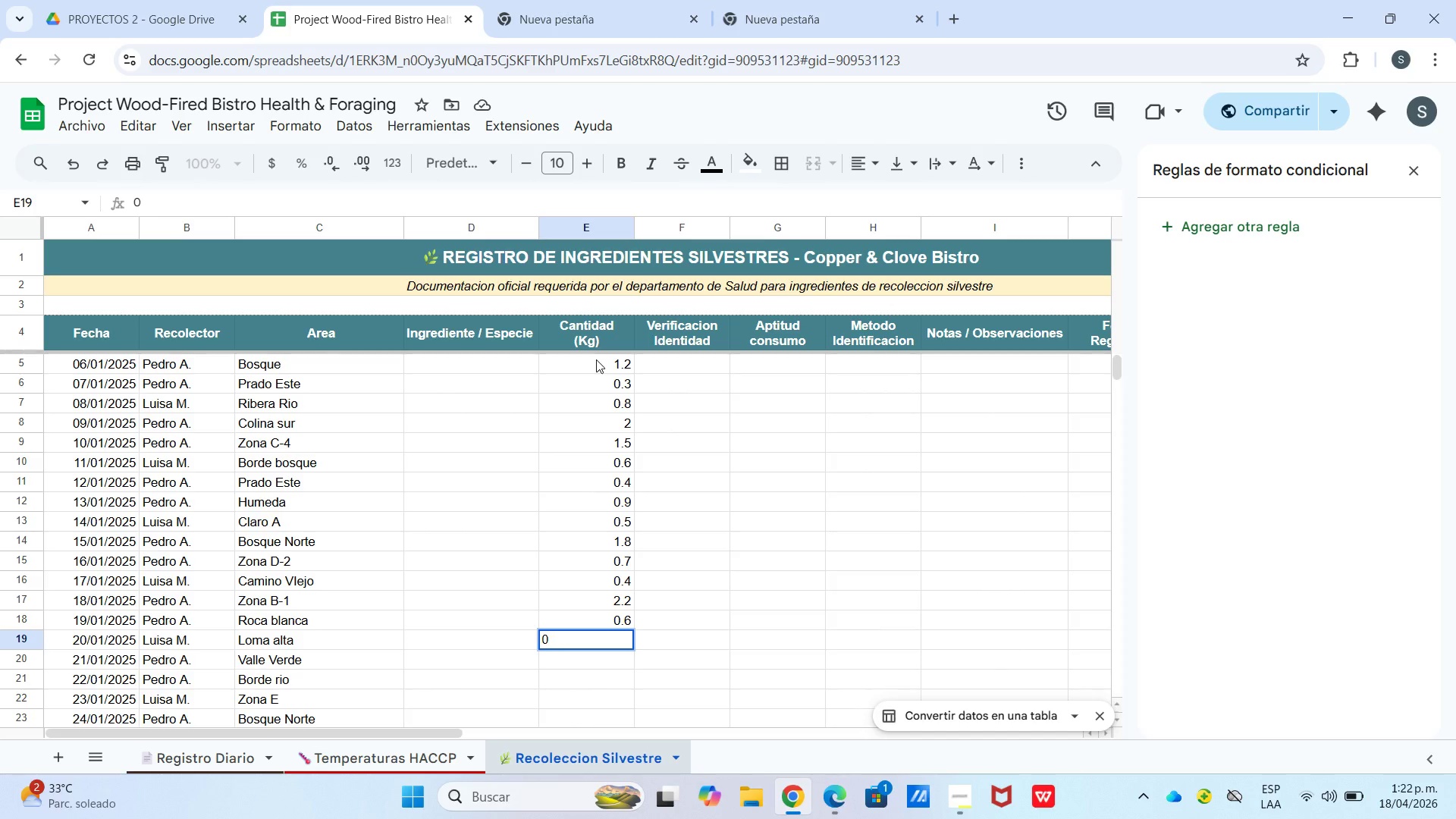 
key(NumpadDecimal)
 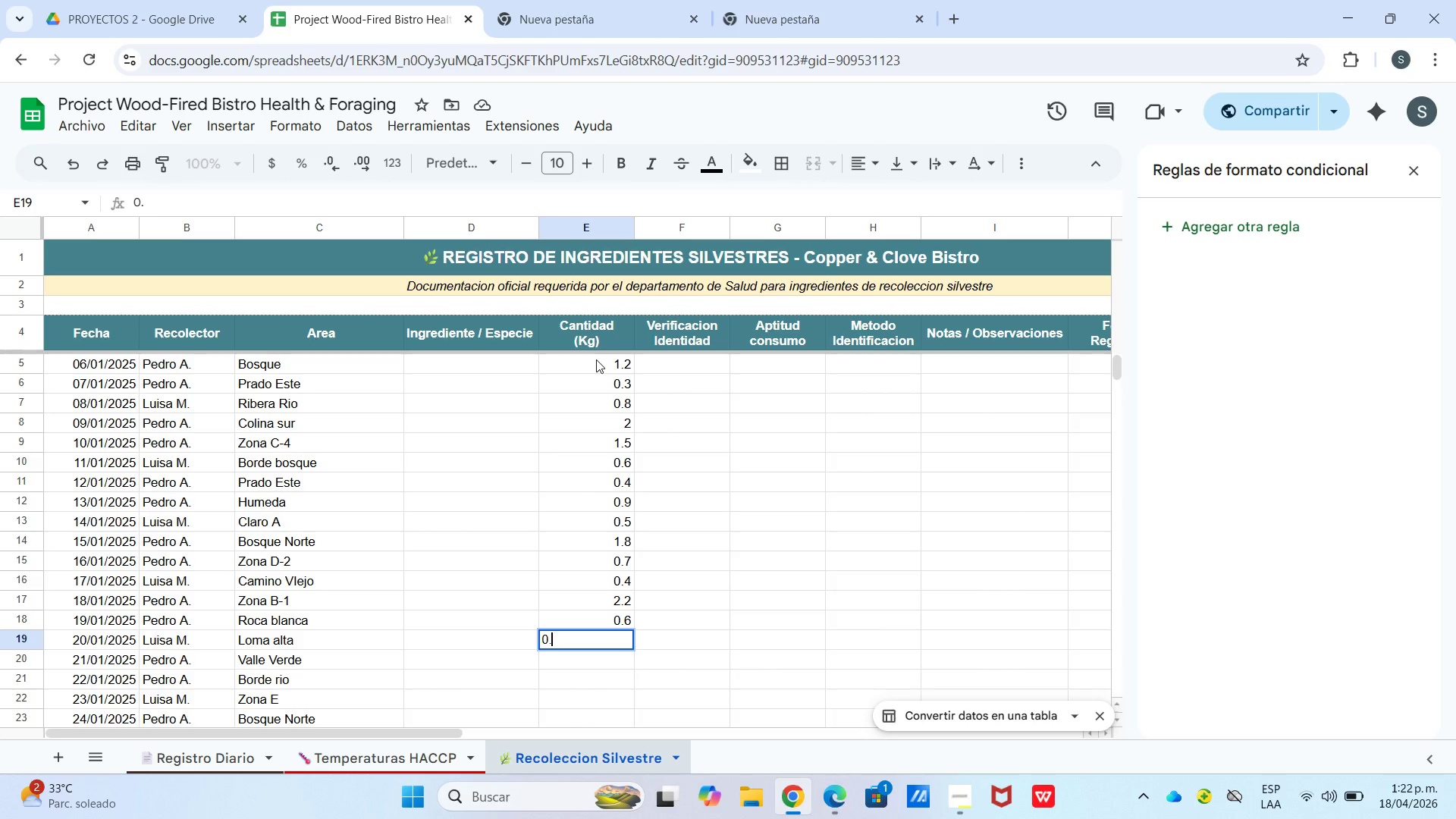 
key(Numpad3)
 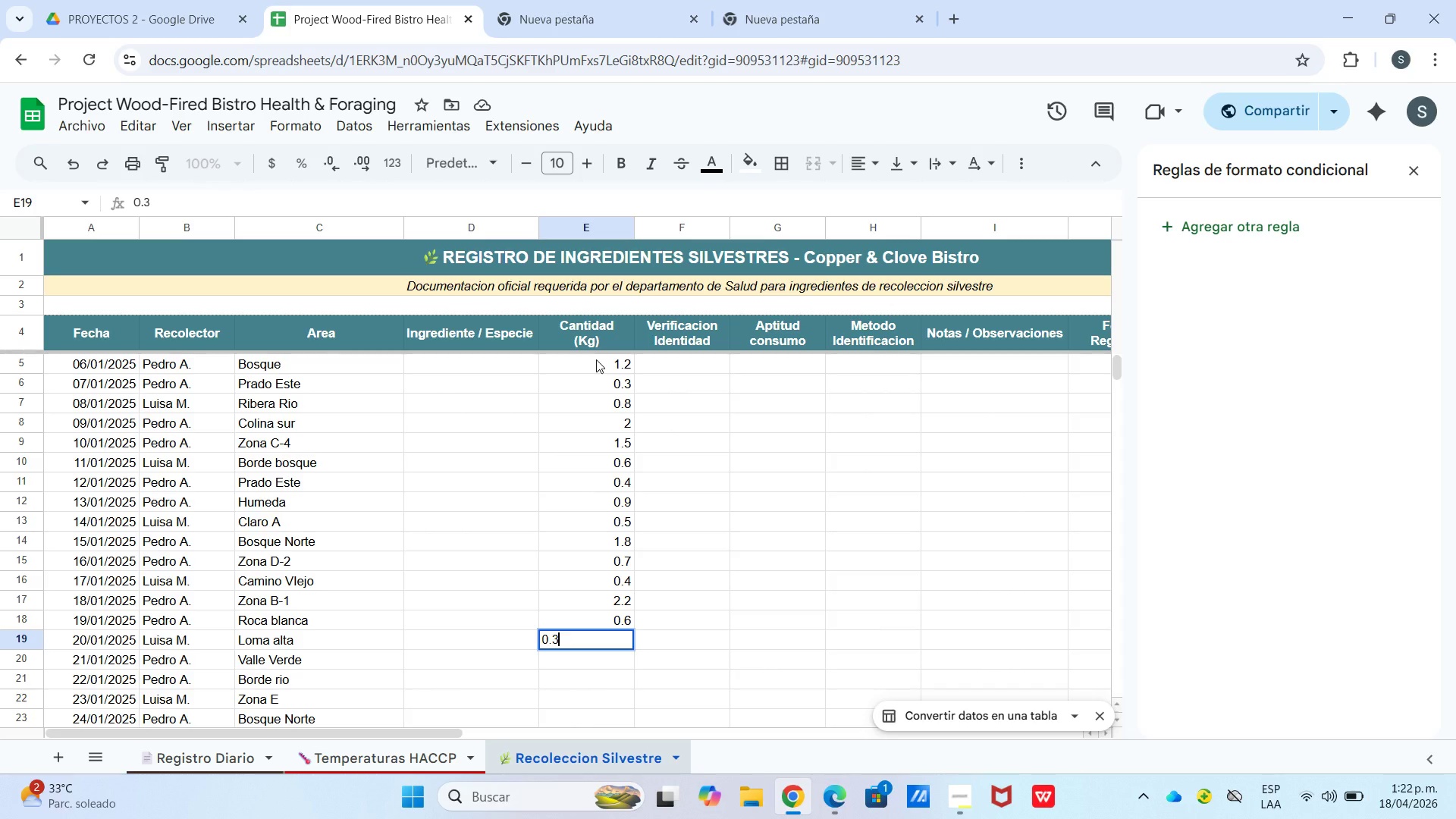 
key(Enter)
 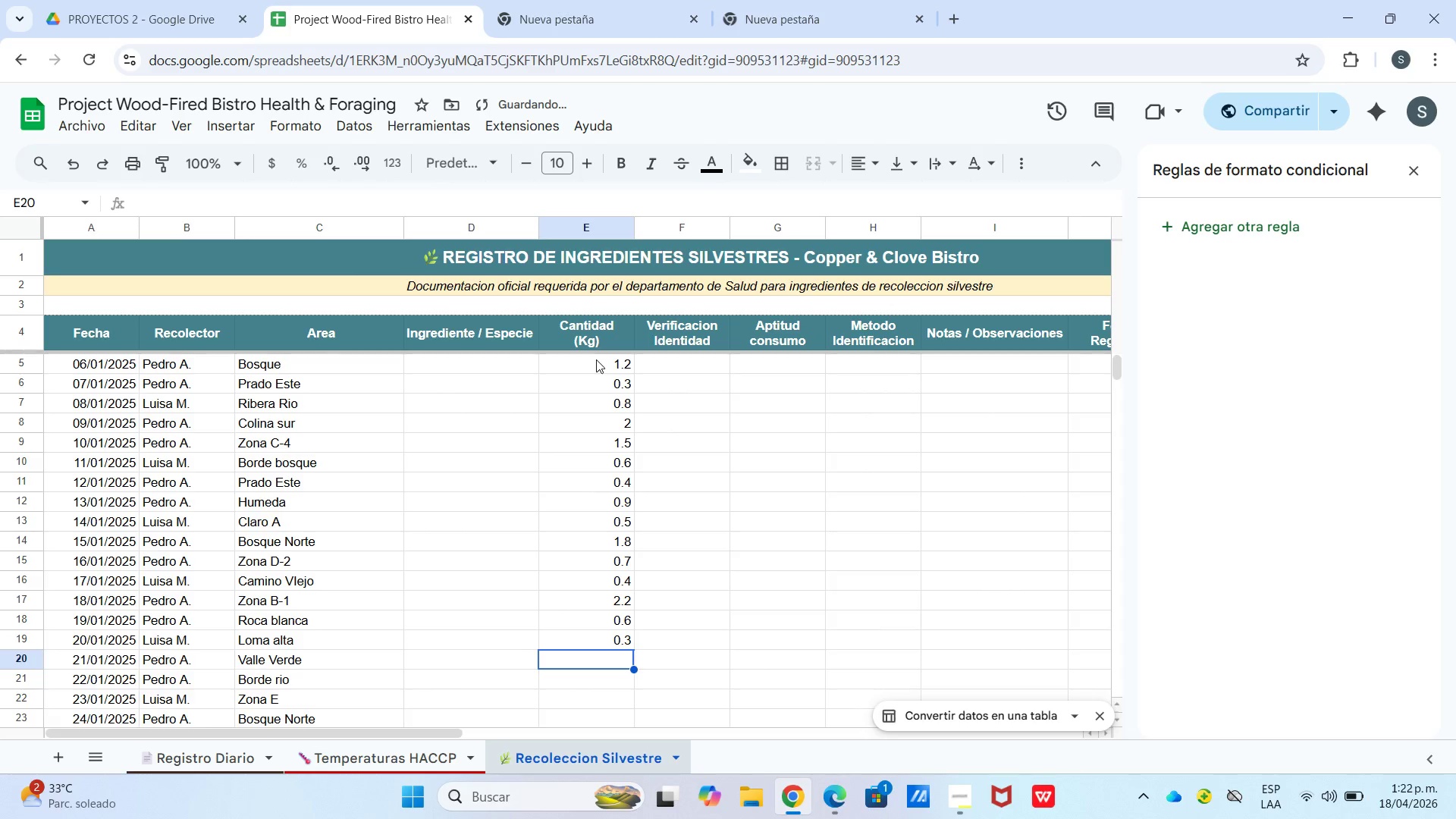 
key(Numpad0)
 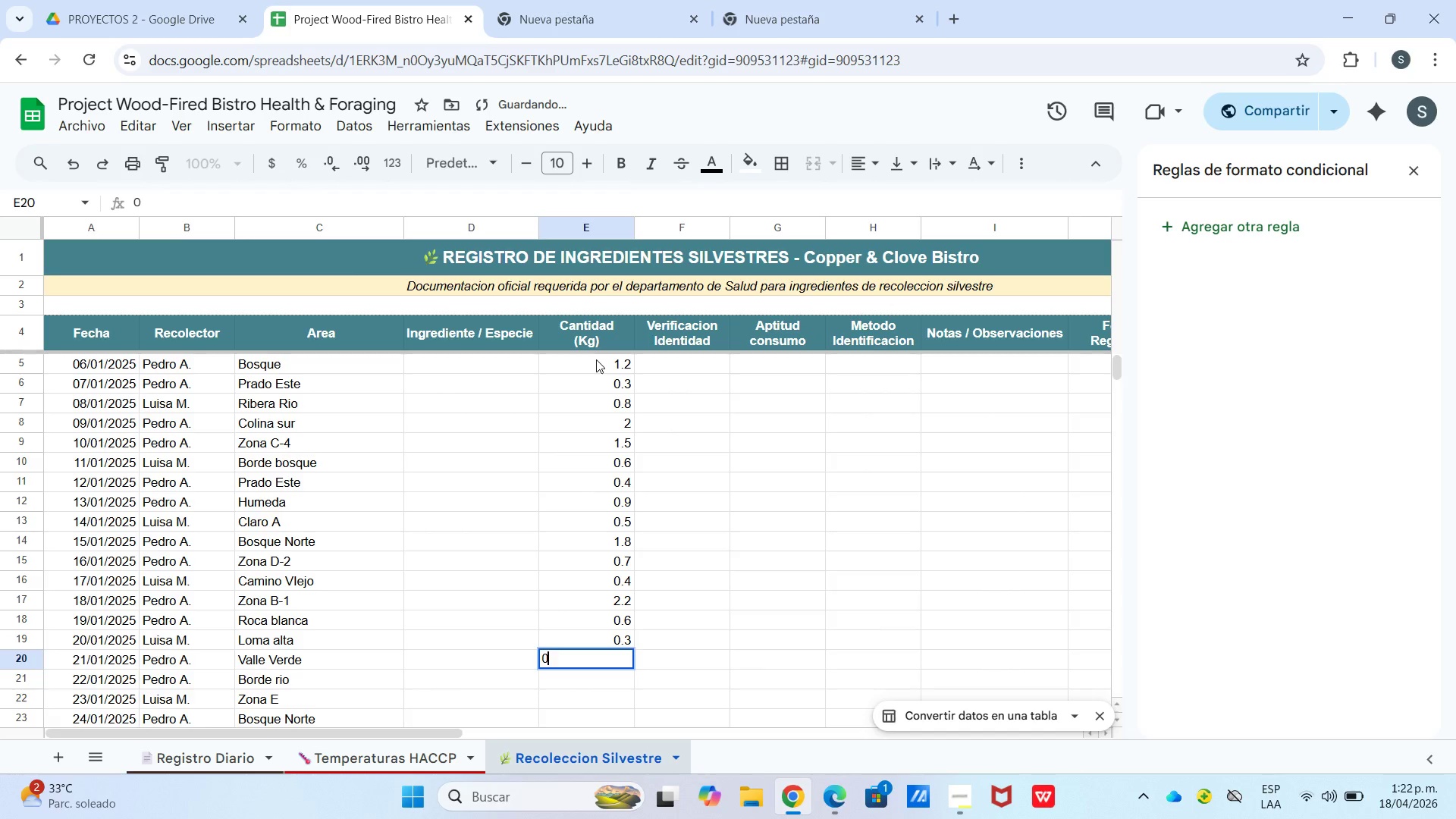 
key(NumpadDecimal)
 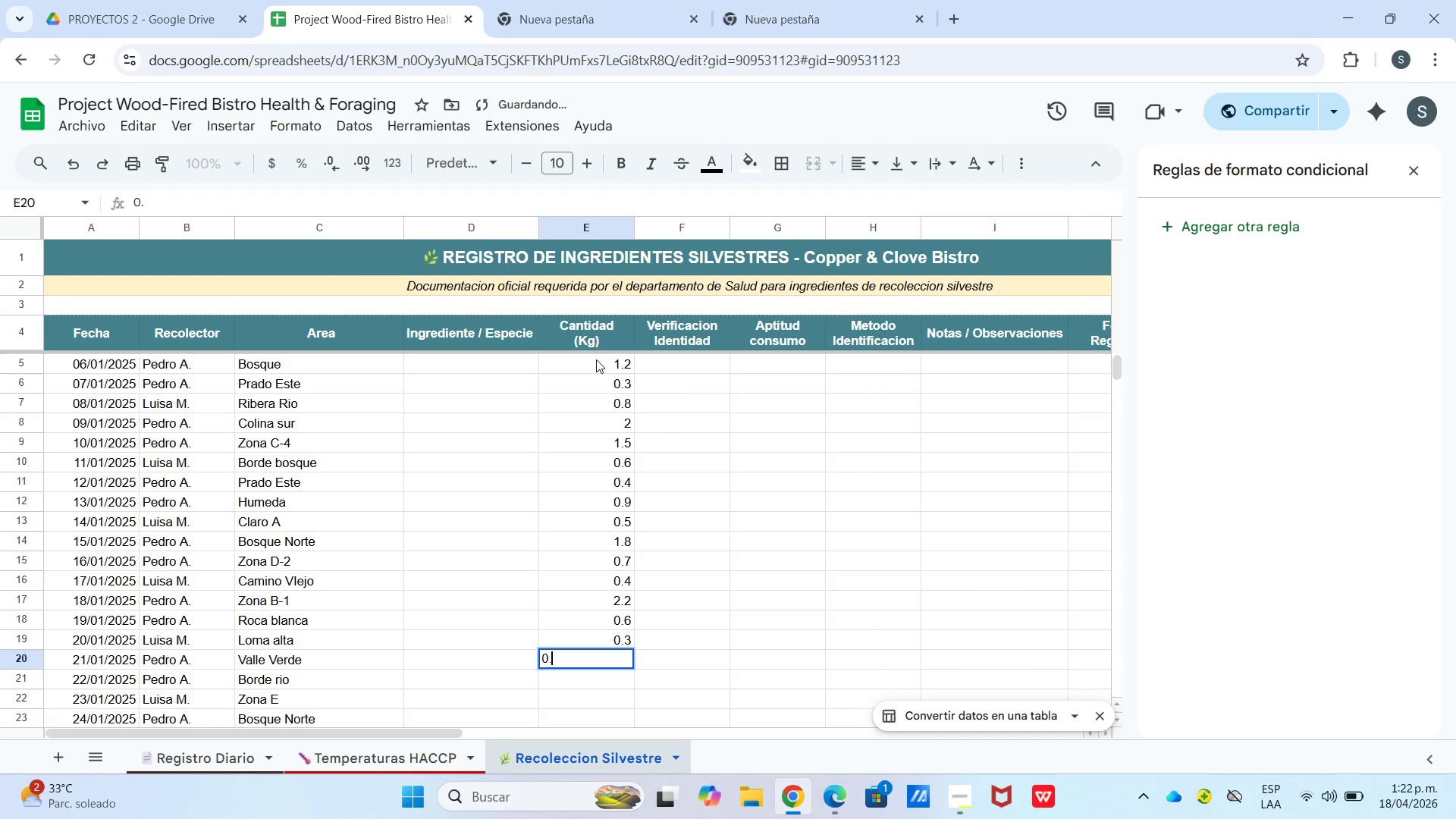 
key(Numpad4)
 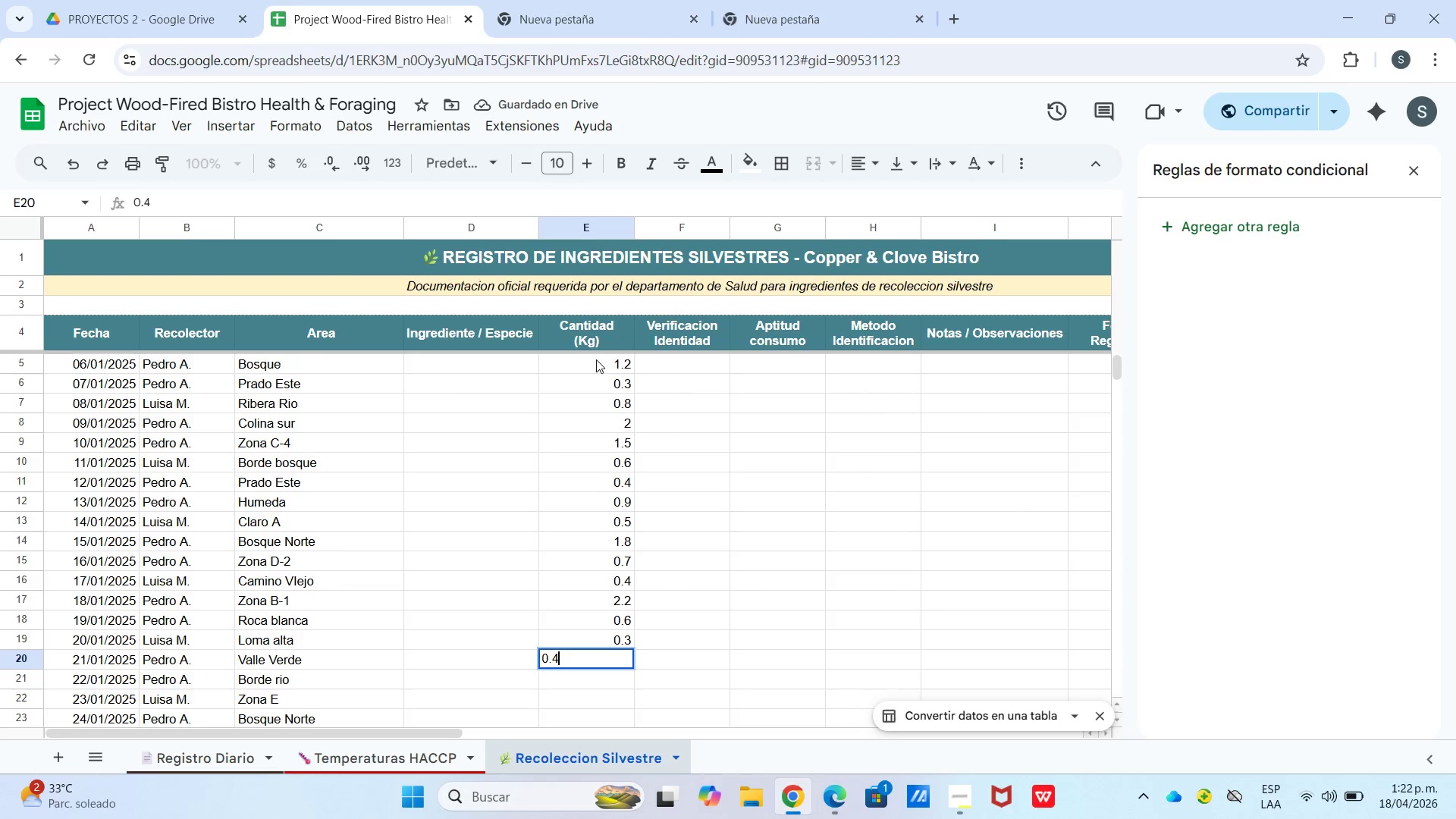 
key(Enter)
 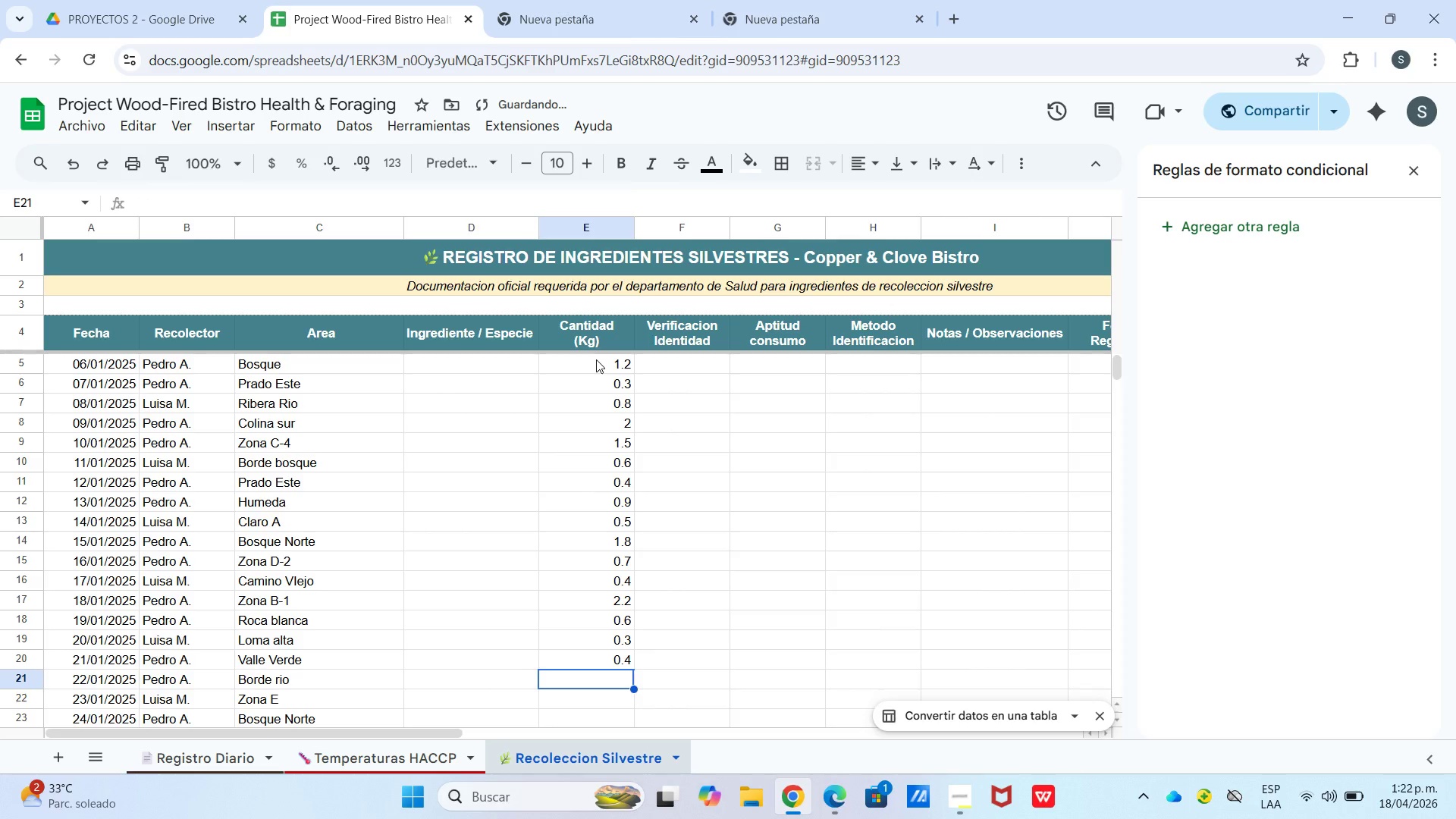 
key(Numpad0)
 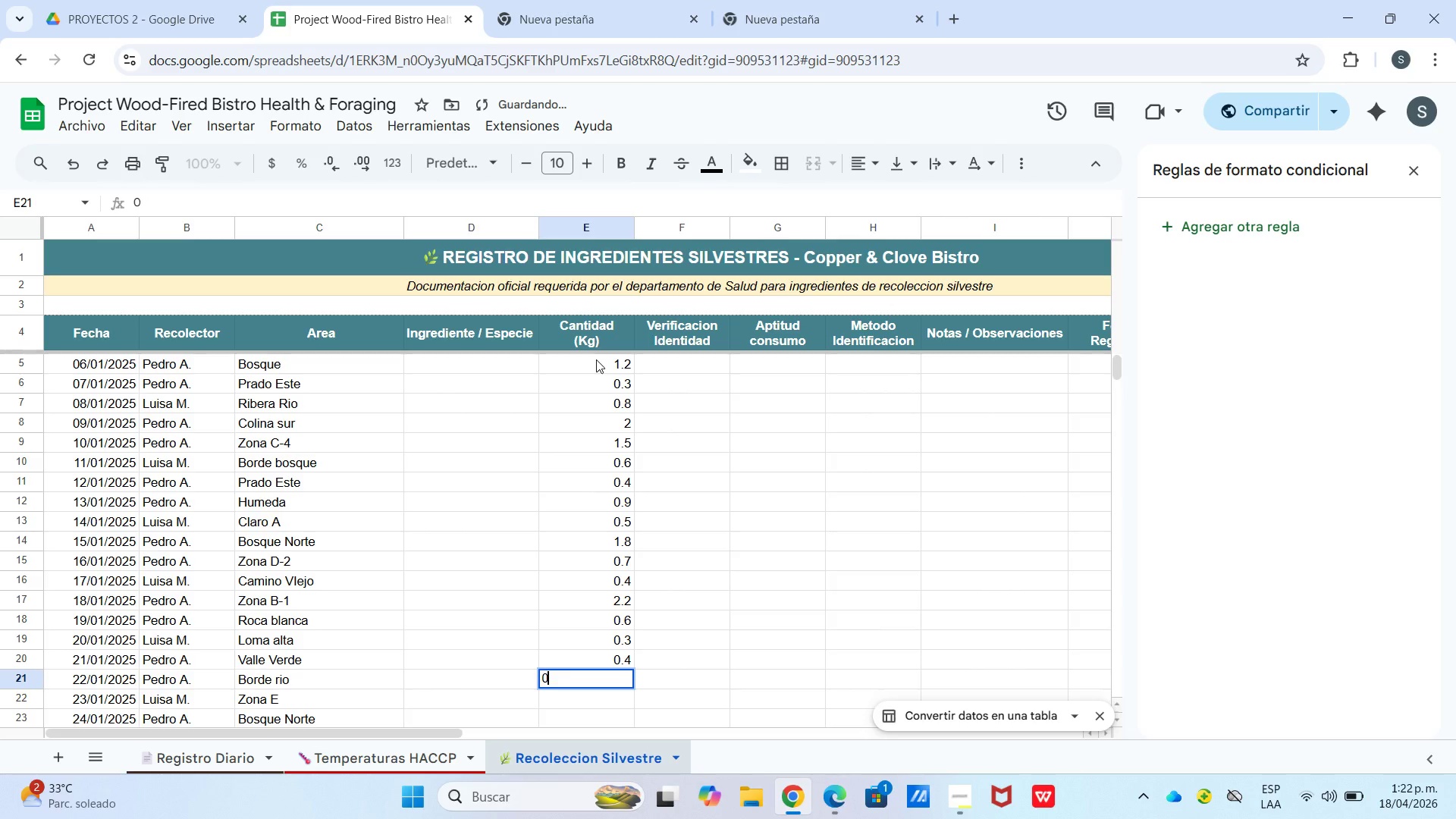 
key(NumpadDecimal)
 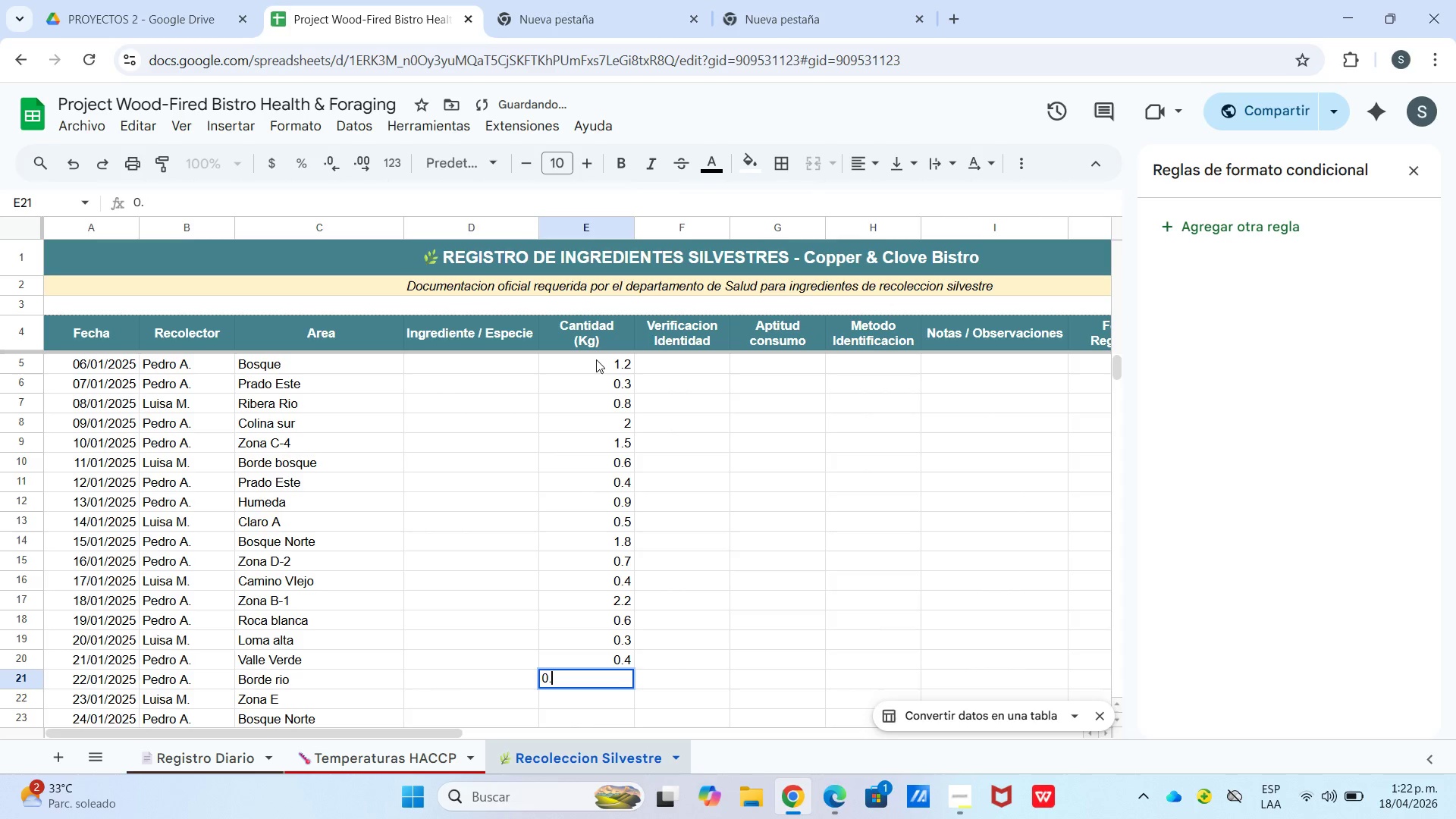 
key(Numpad5)
 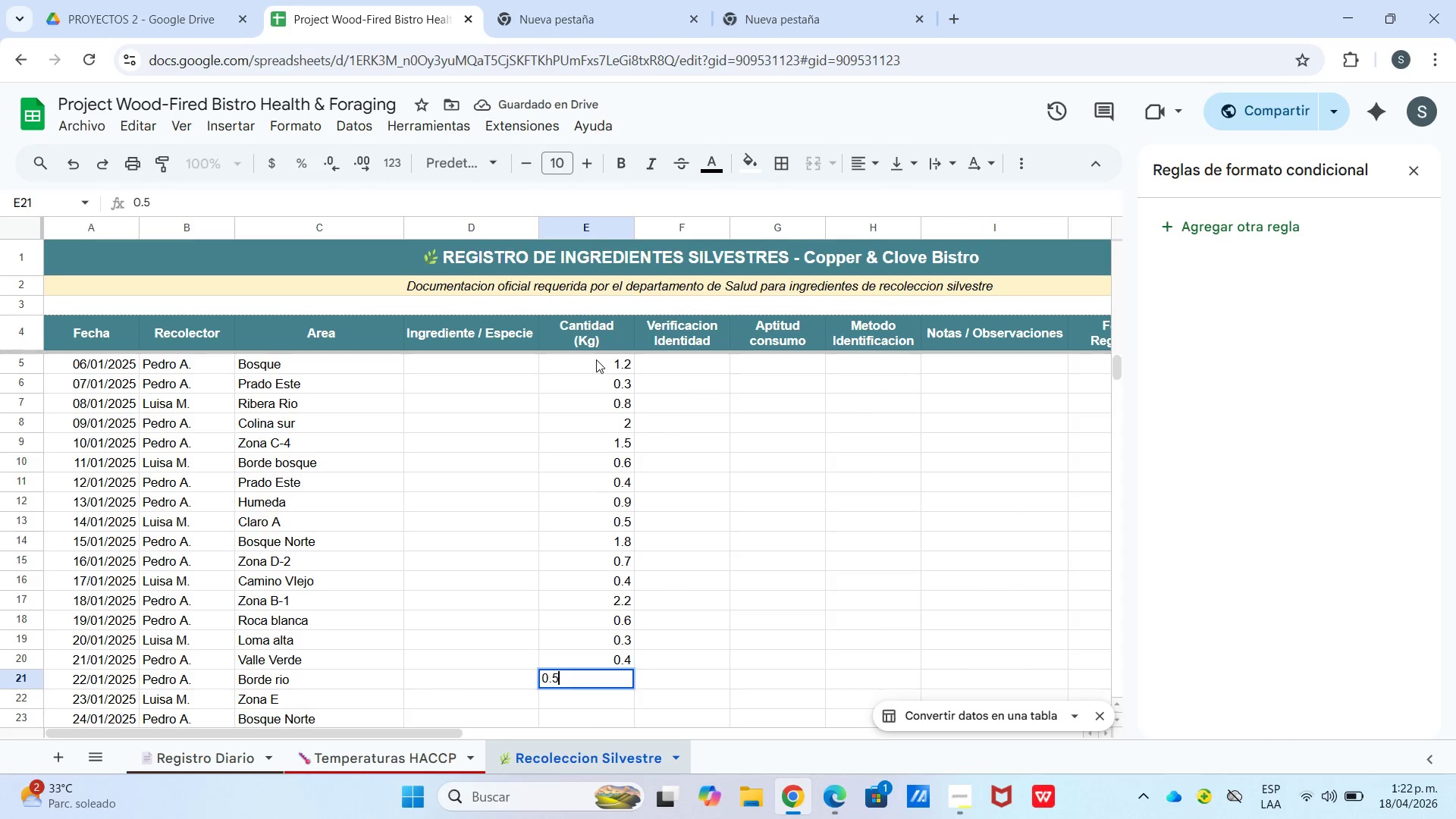 
key(Enter)
 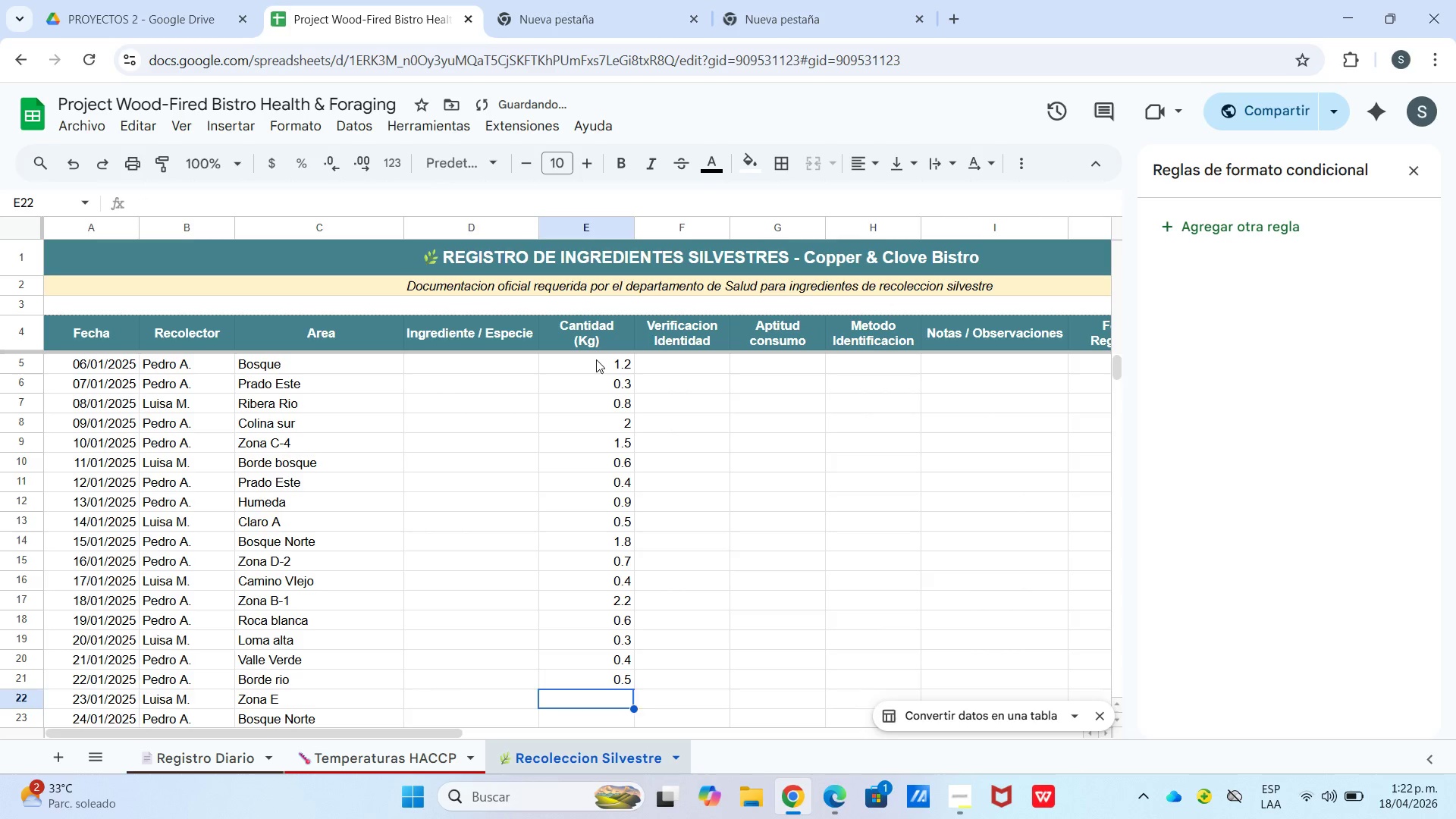 
key(Numpad0)
 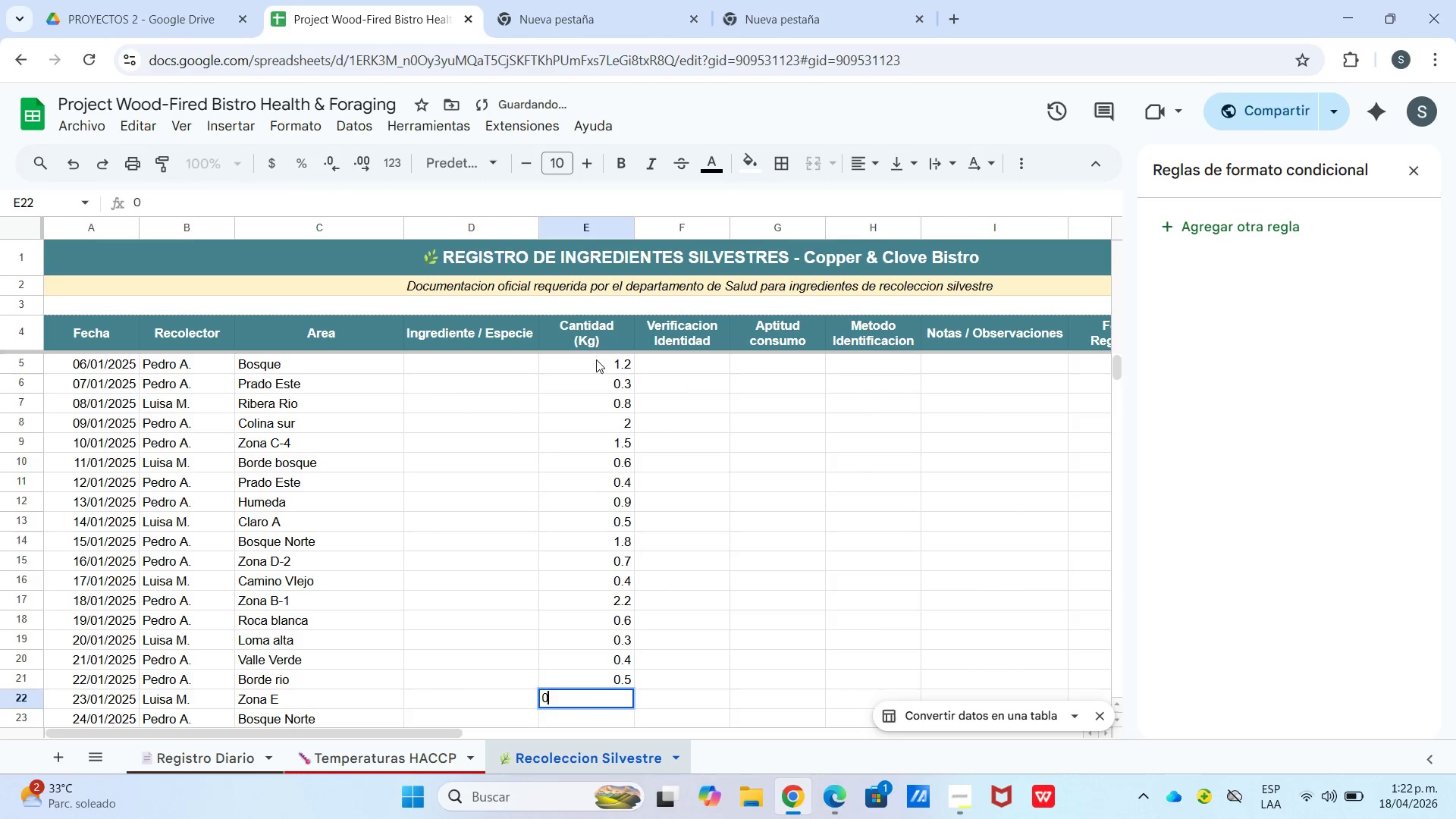 
key(NumpadDecimal)
 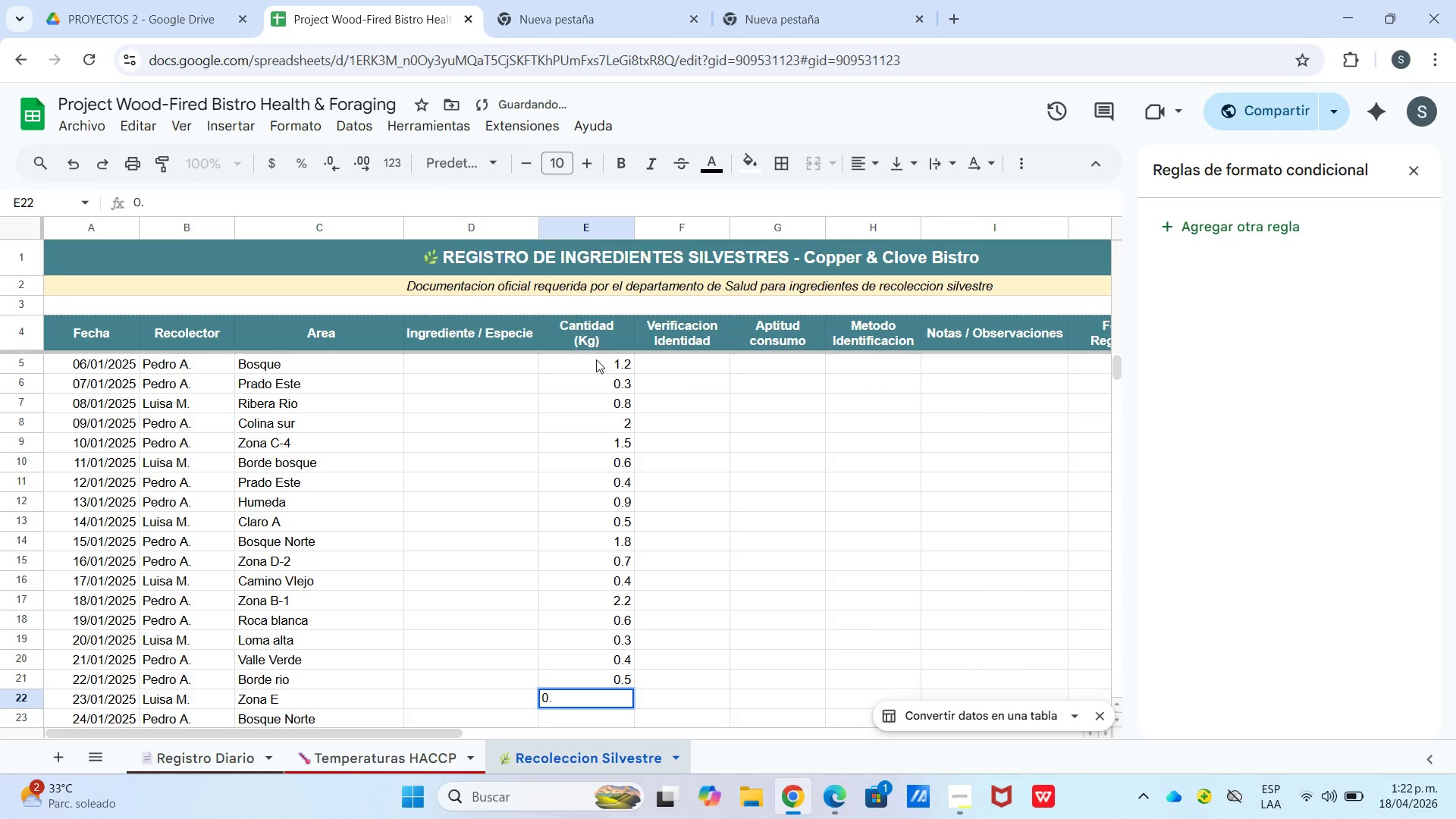 
key(Numpad8)
 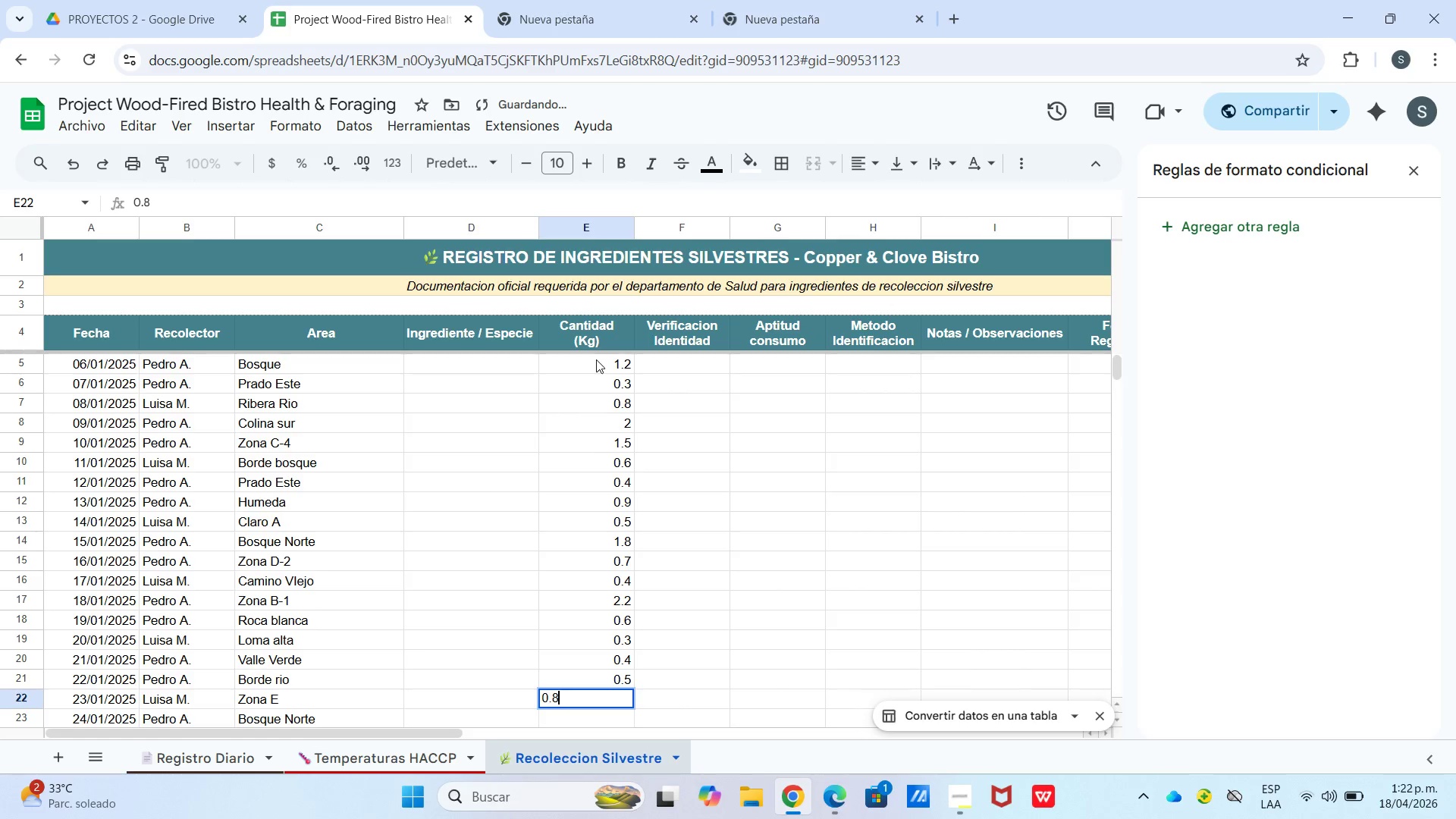 
key(Enter)
 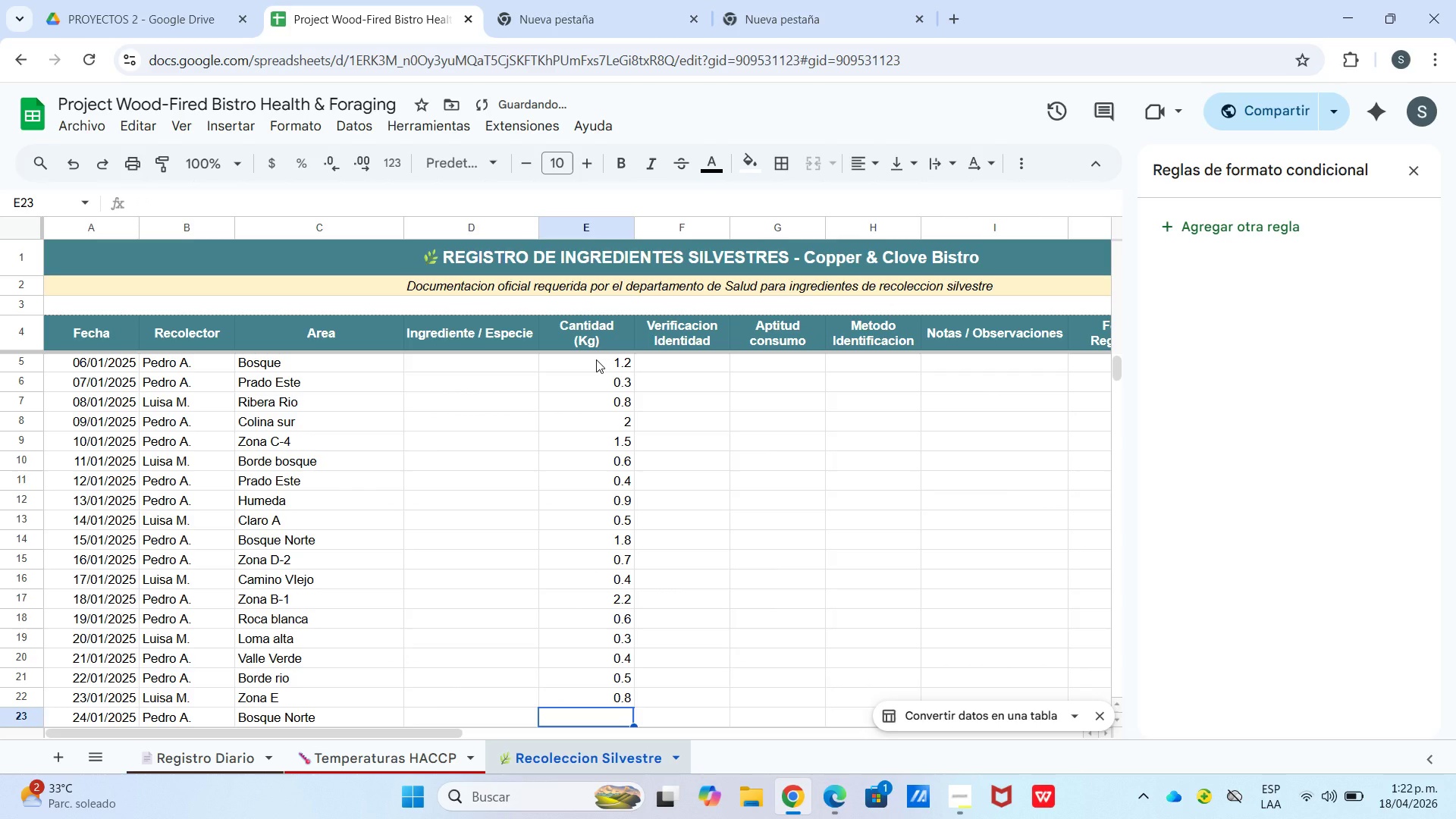 
key(Numpad1)
 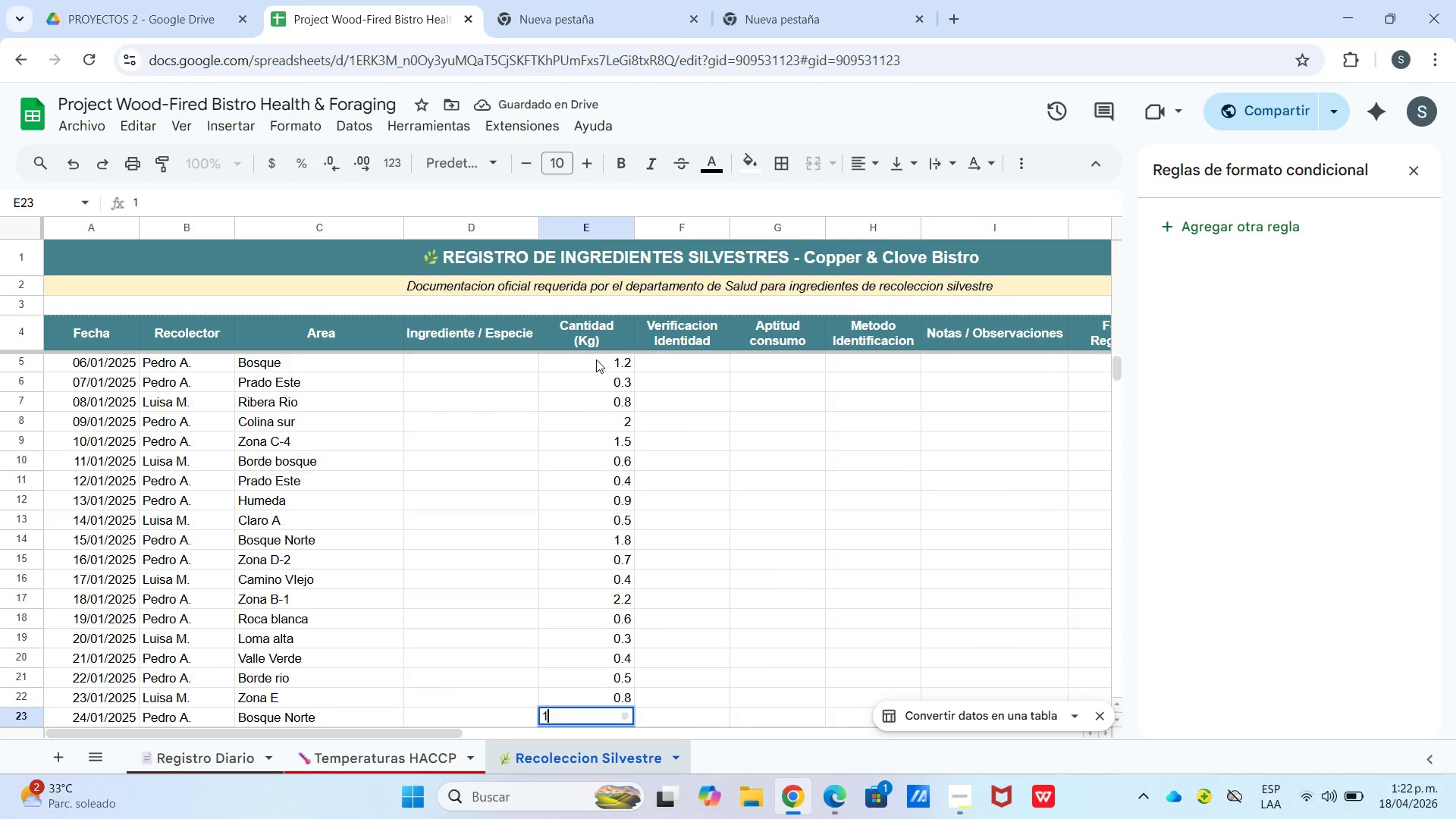 
key(Enter)
 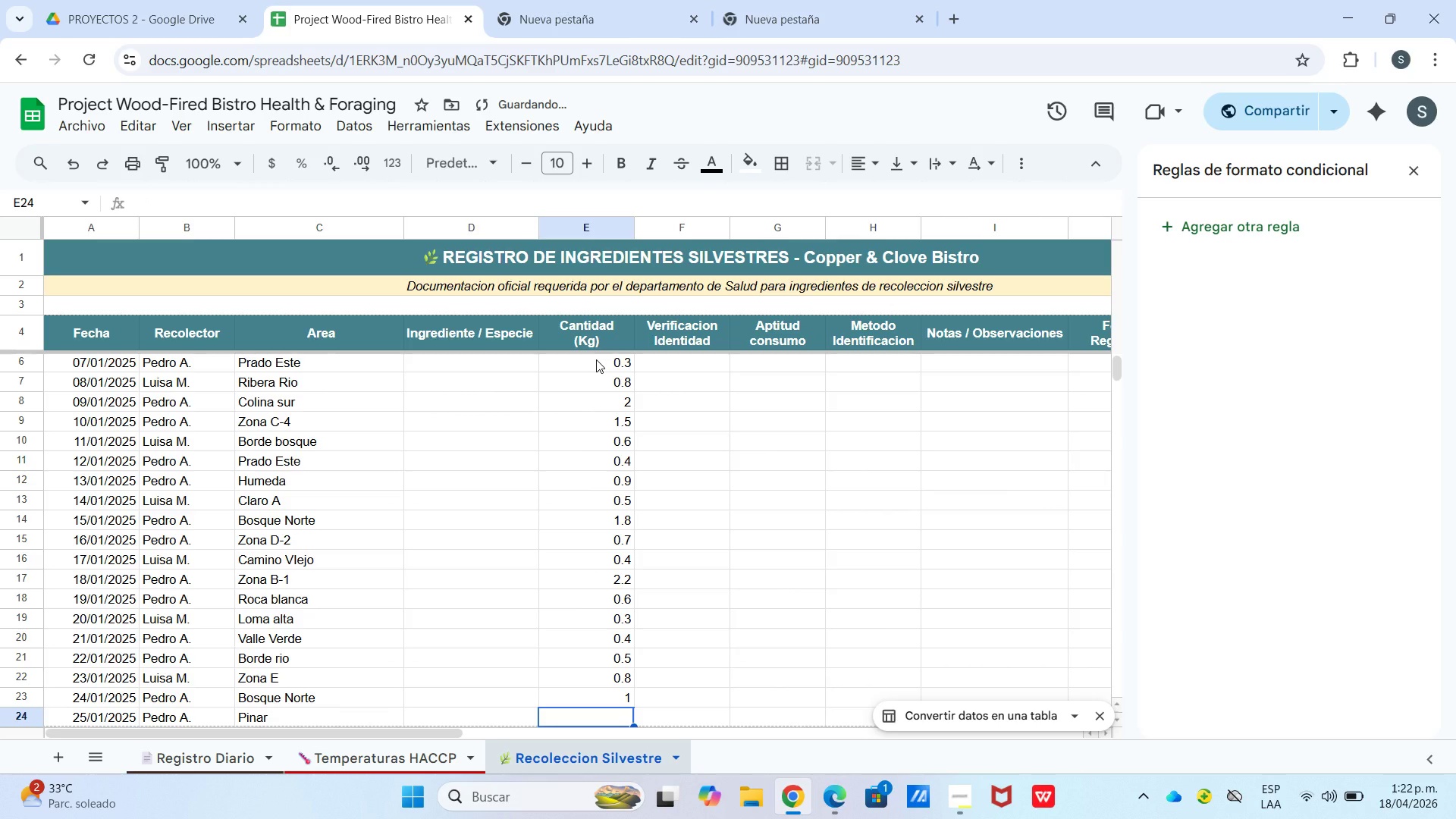 
key(Numpad0)
 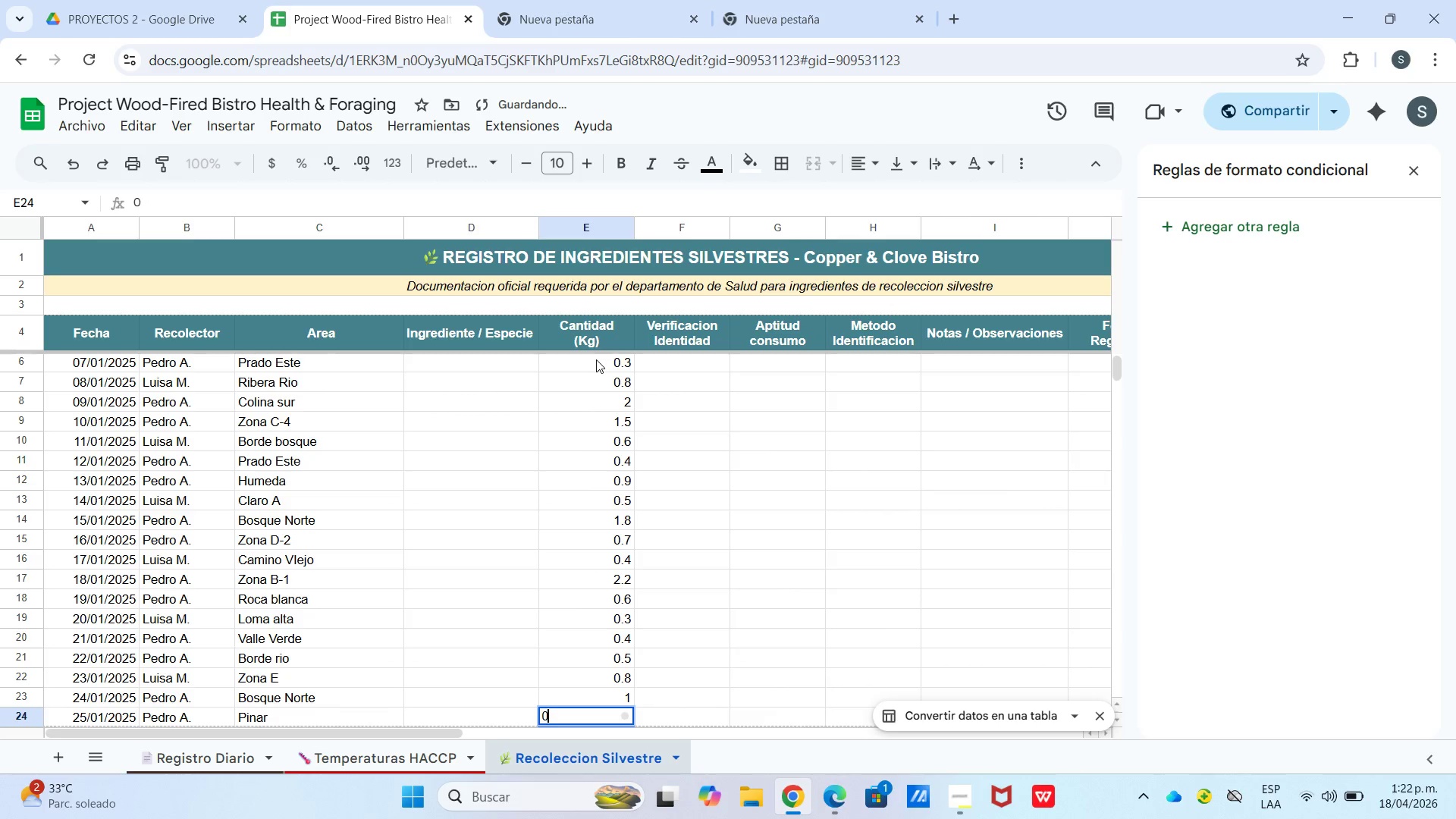 
key(NumpadDecimal)
 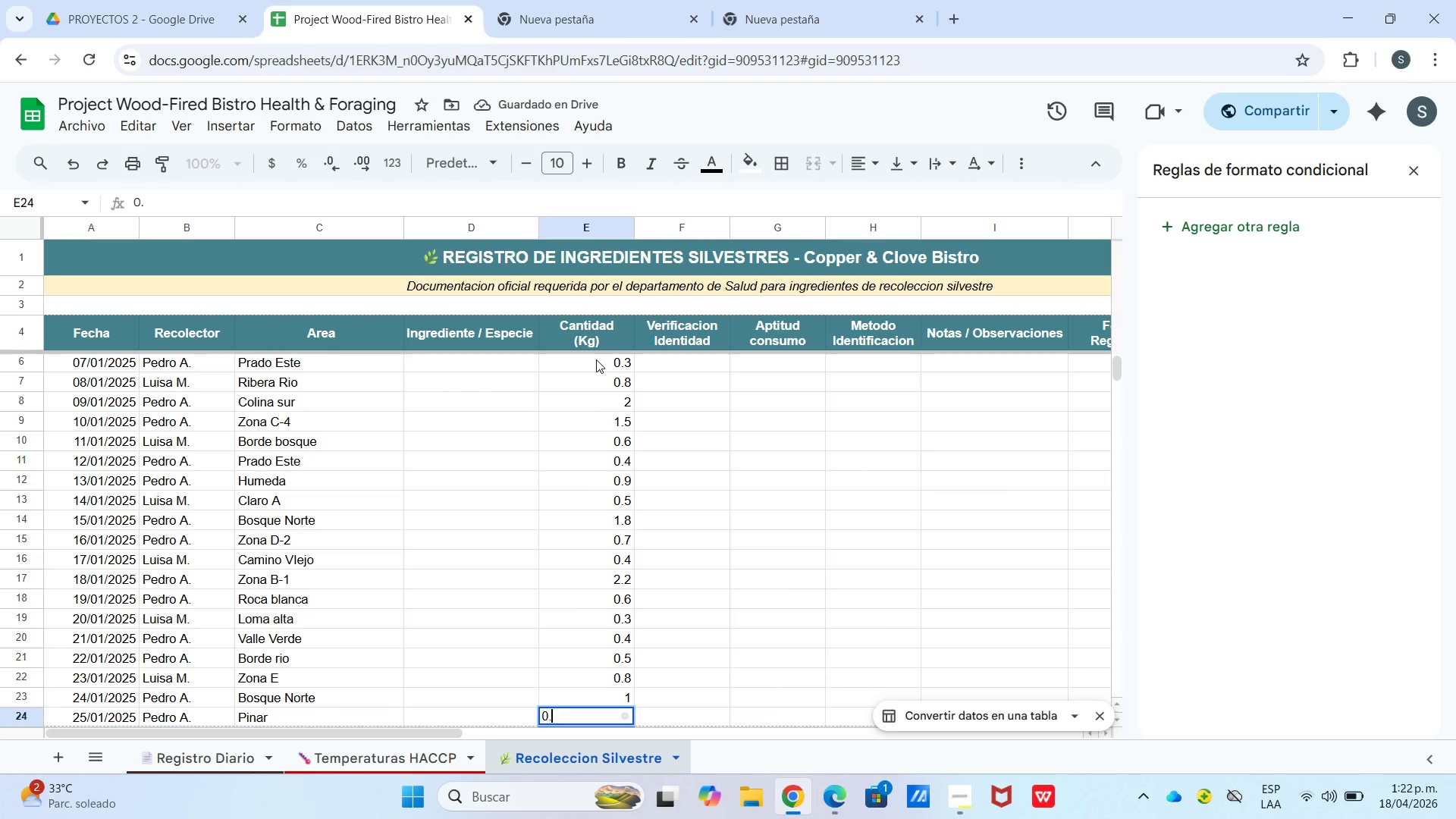 
key(Numpad6)
 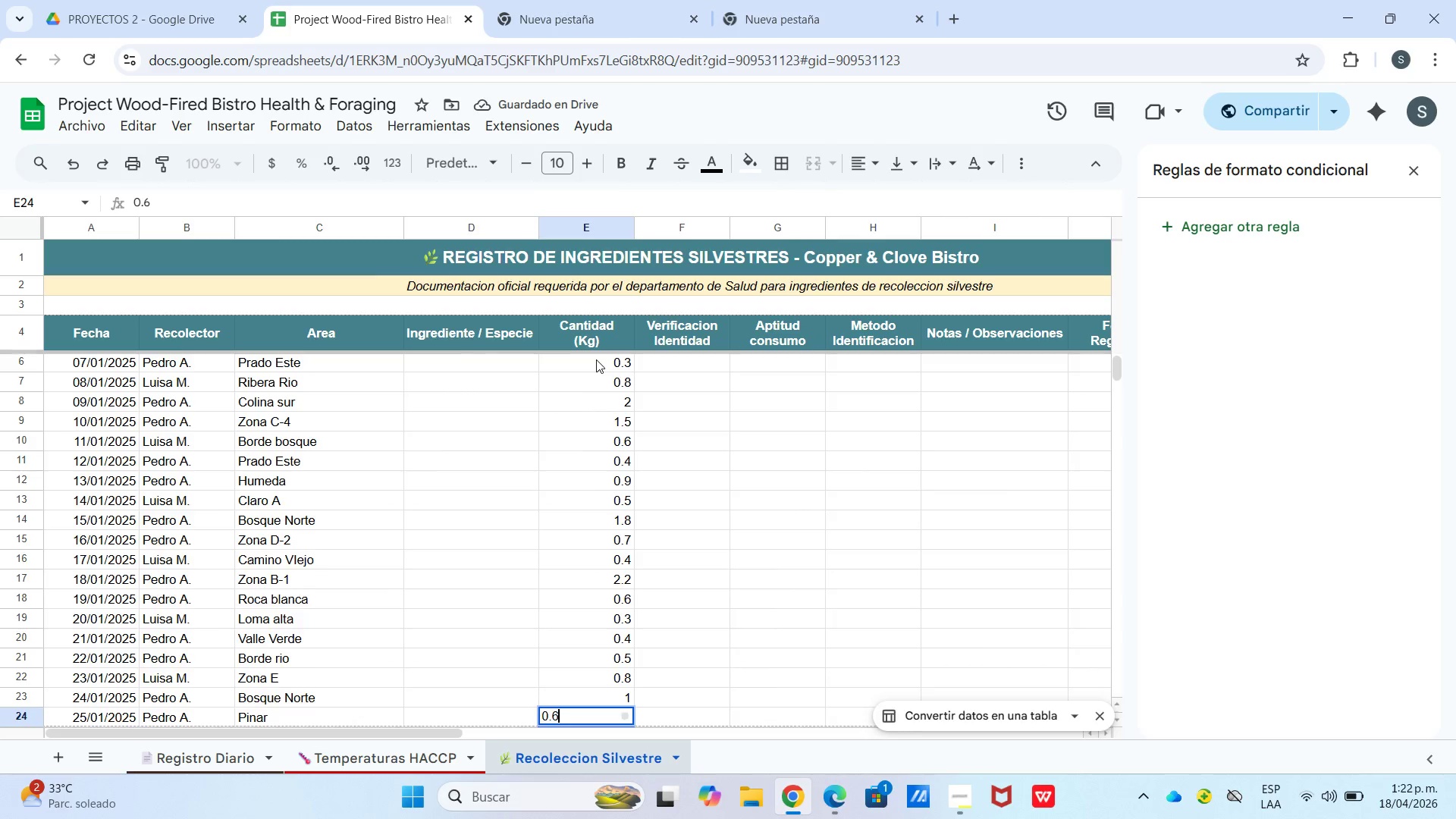 
key(Enter)
 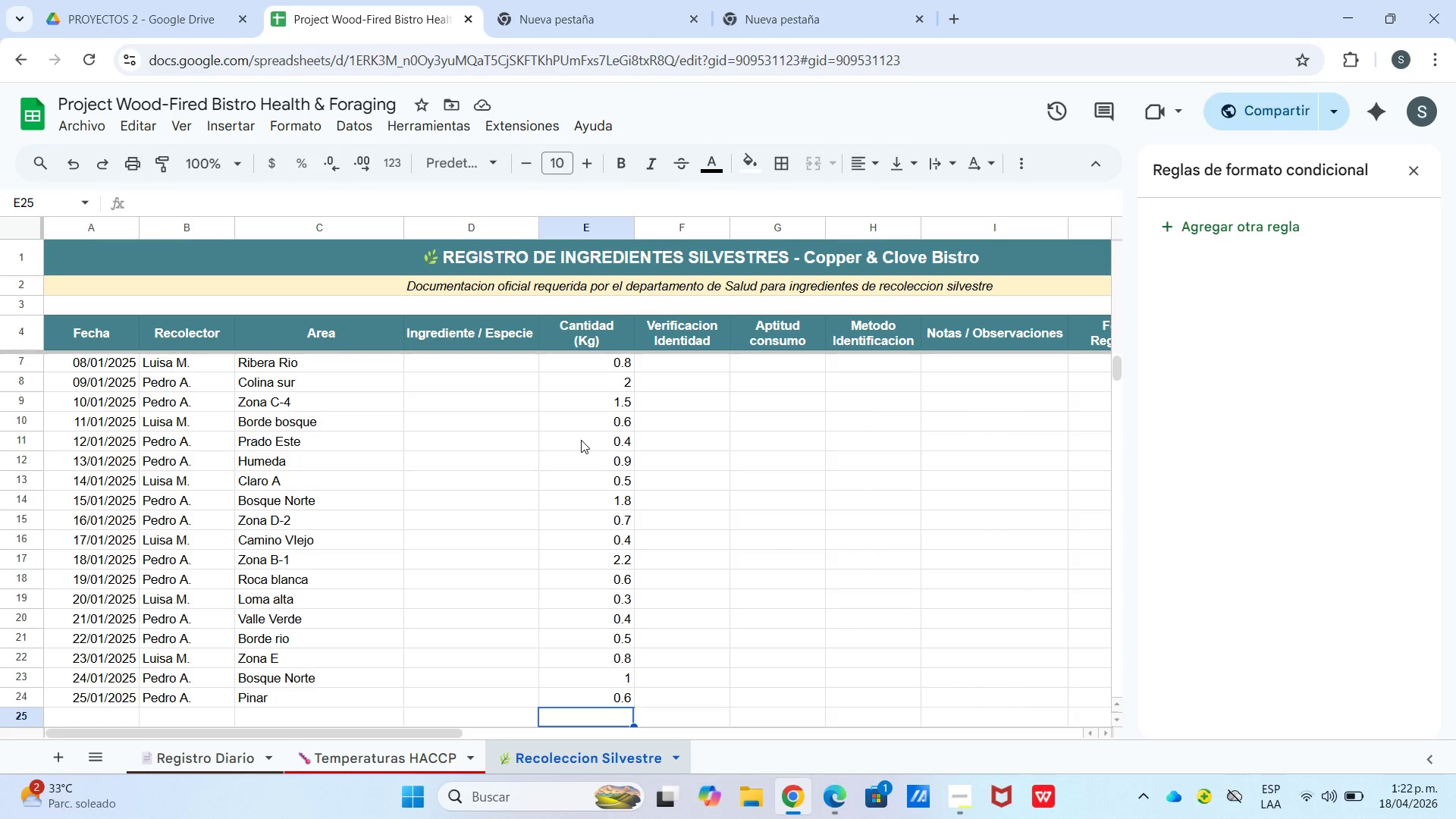 
wait(7.14)
 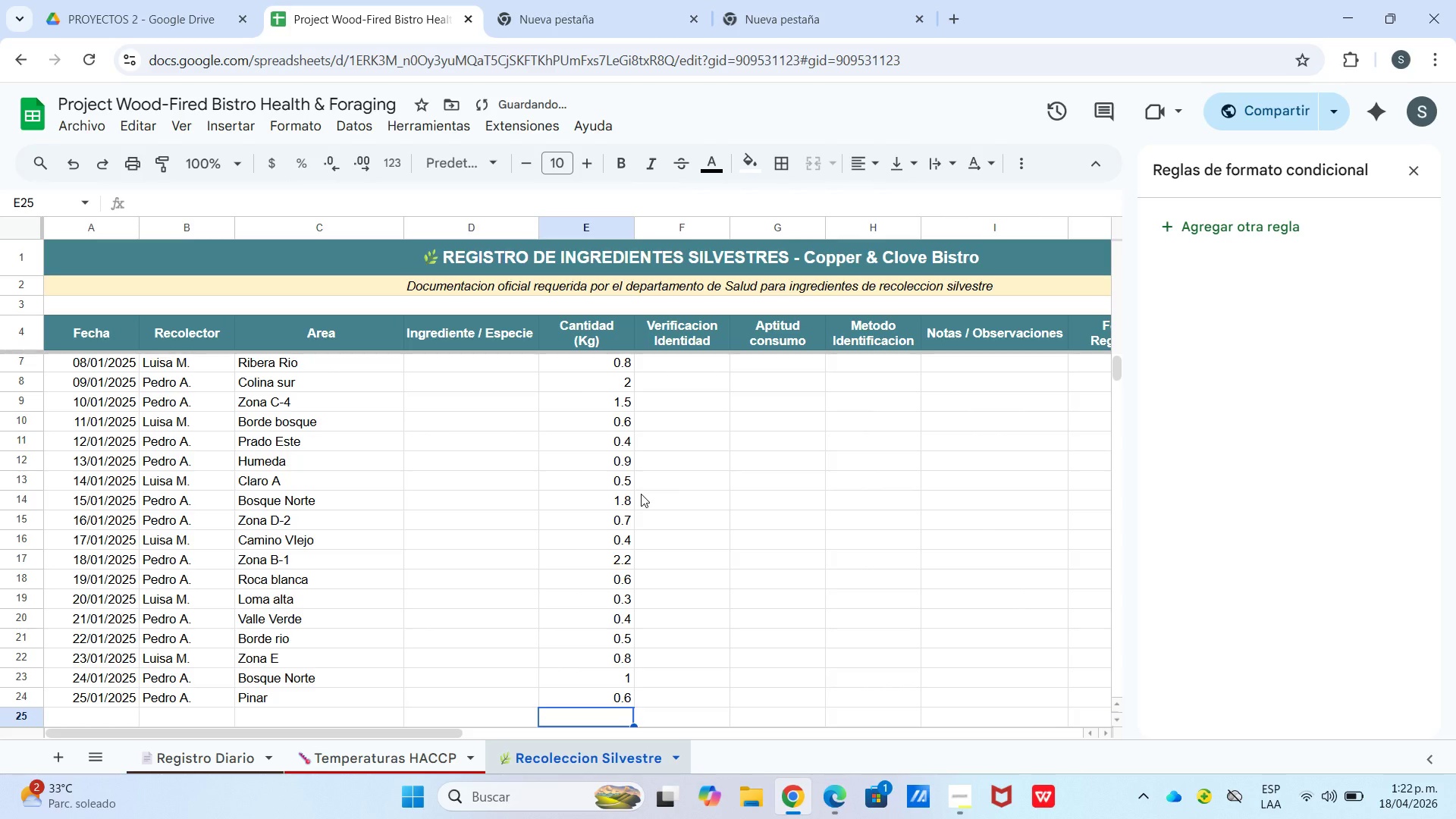 
left_click([691, 351])
 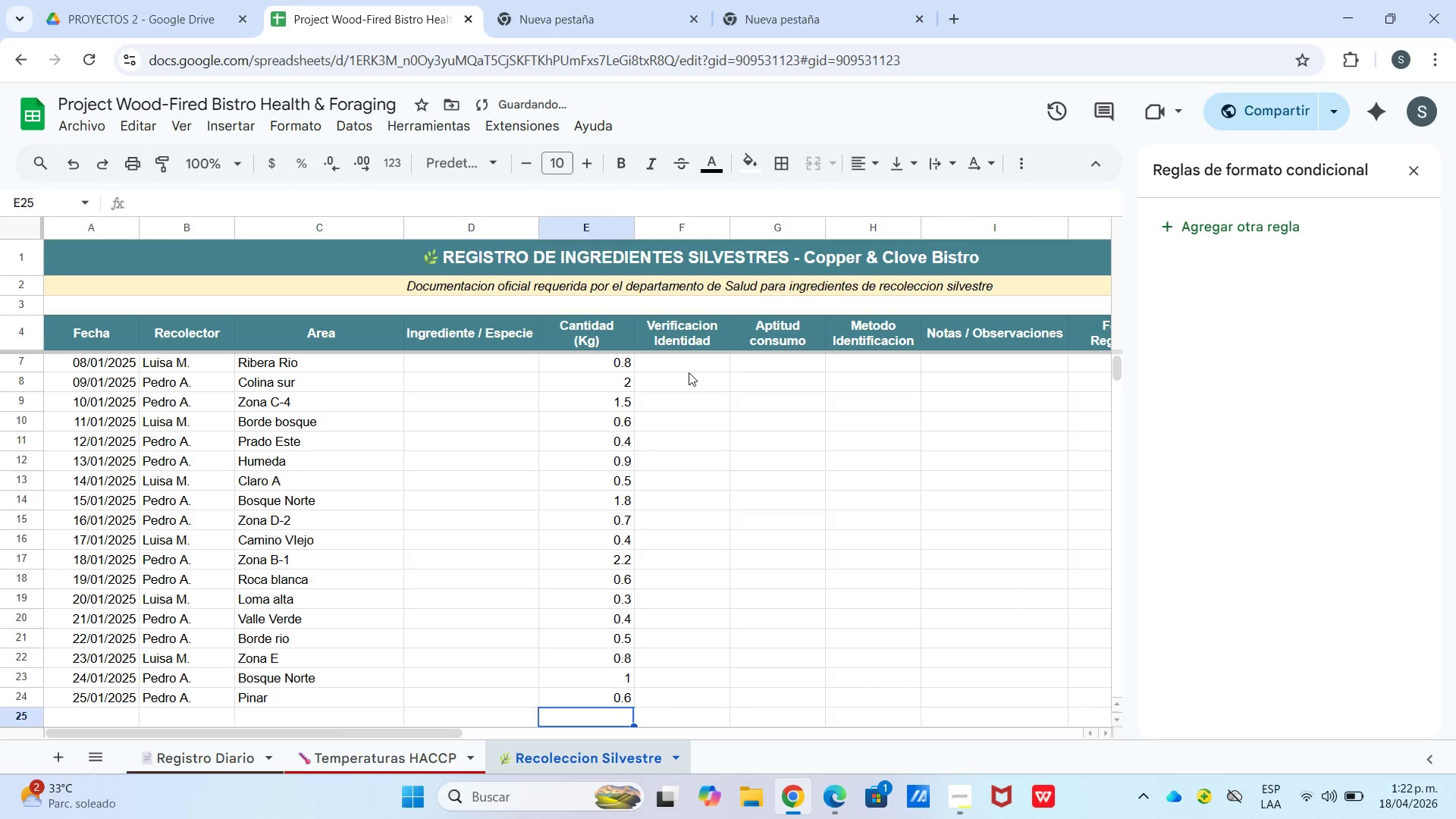 
left_click([689, 372])
 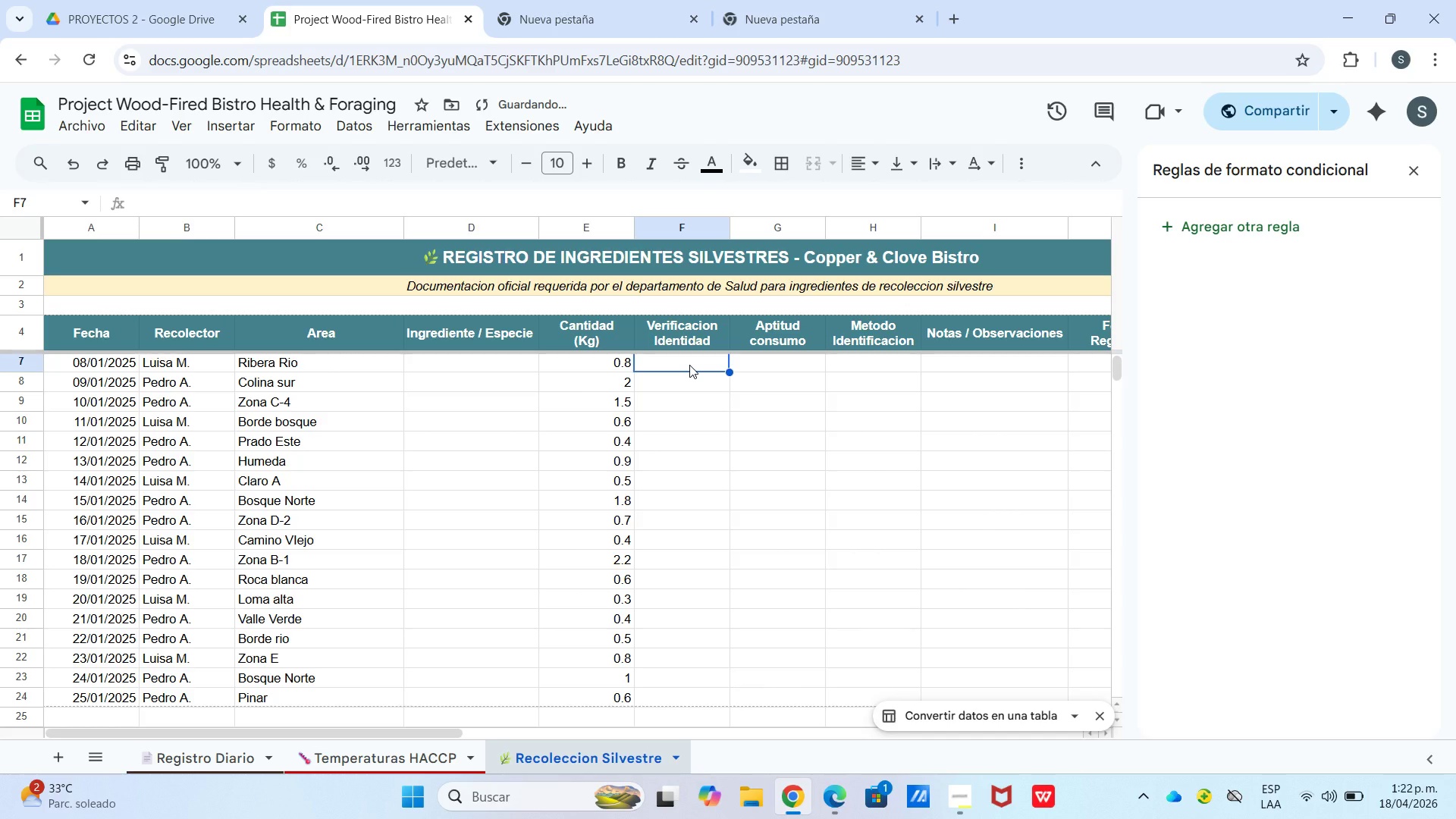 
right_click([689, 365])
 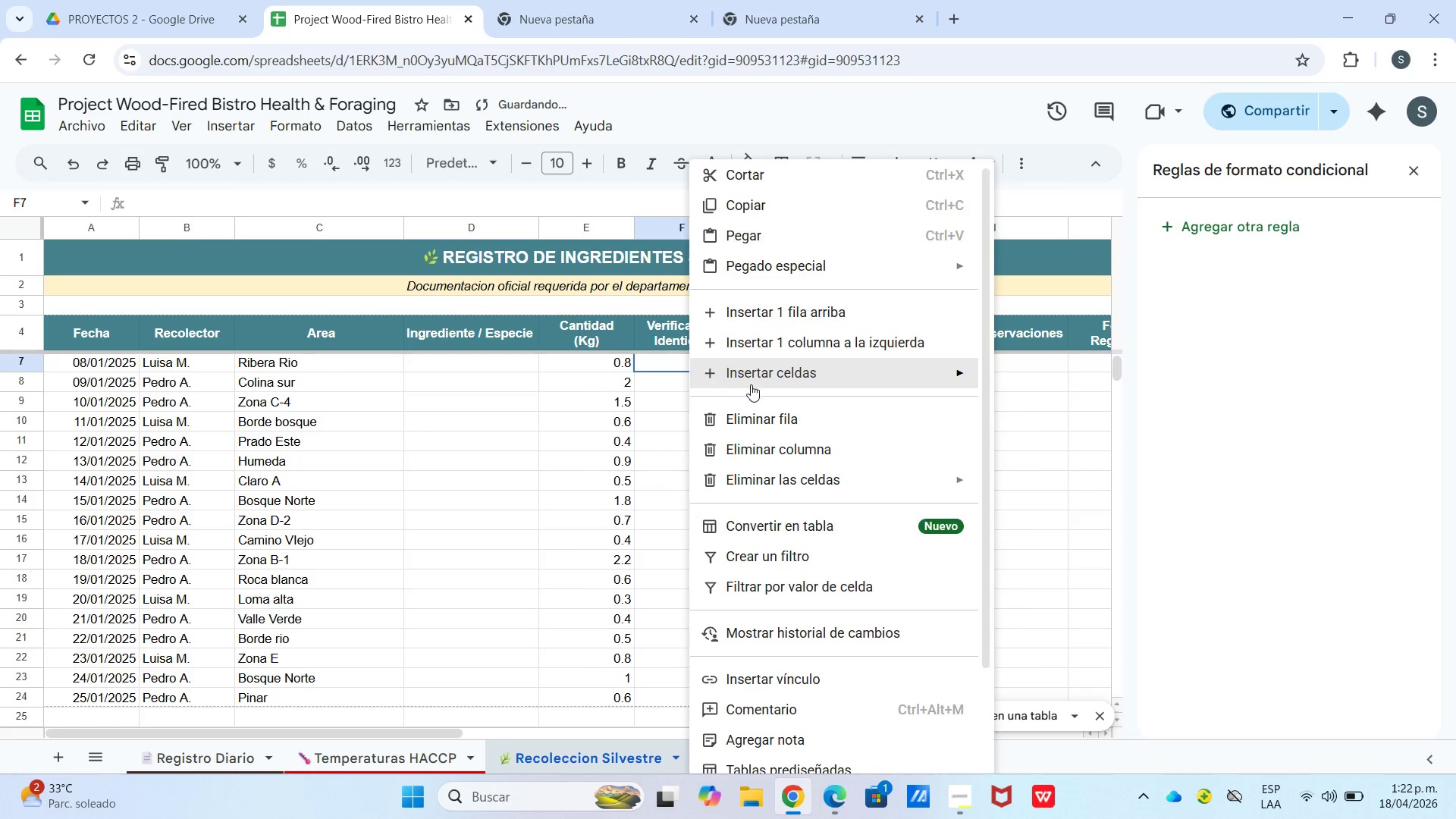 
scroll: coordinate [817, 574], scroll_direction: down, amount: 10.0
 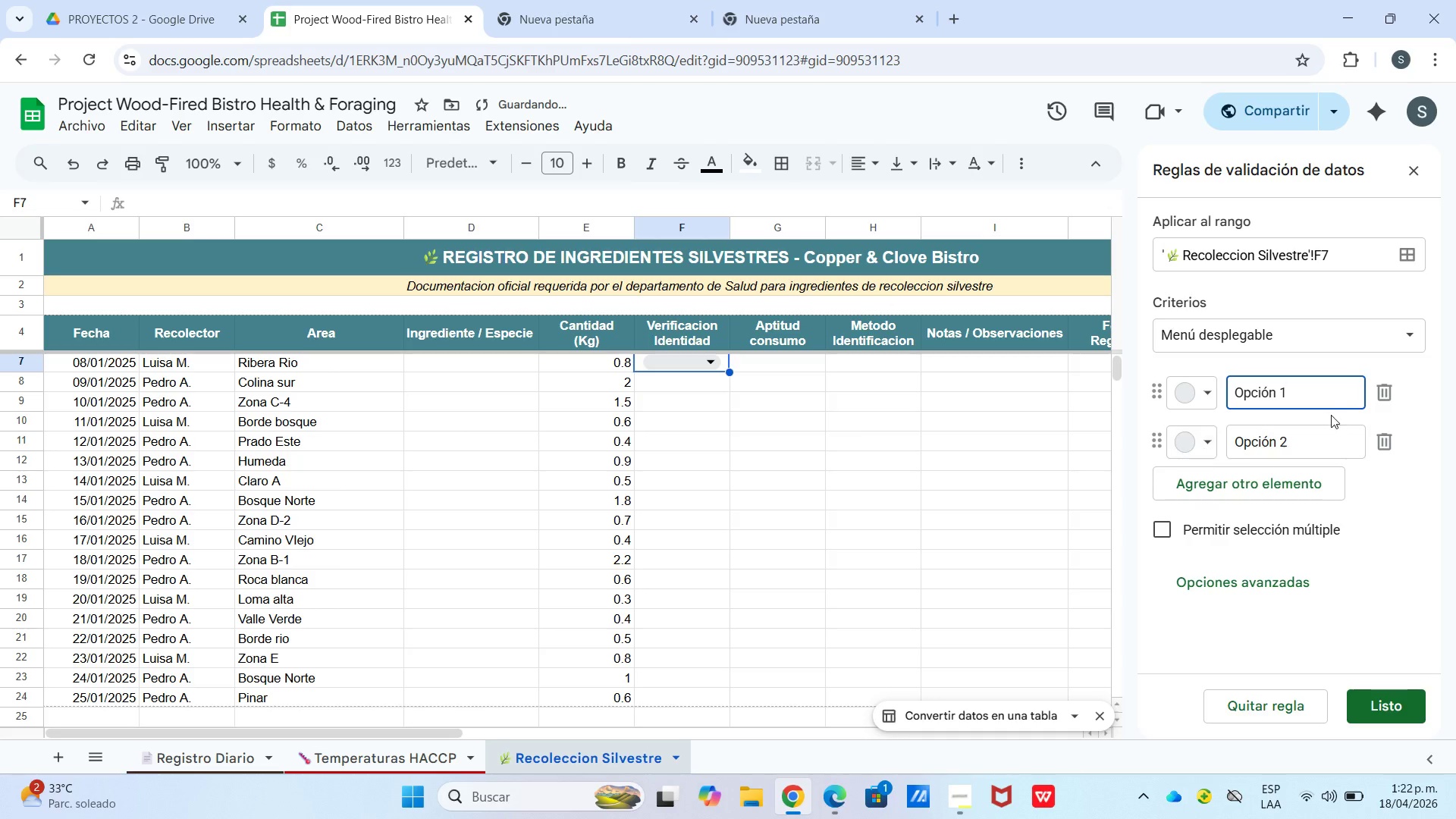 
left_click_drag(start_coordinate=[1319, 397], to_coordinate=[1210, 421])
 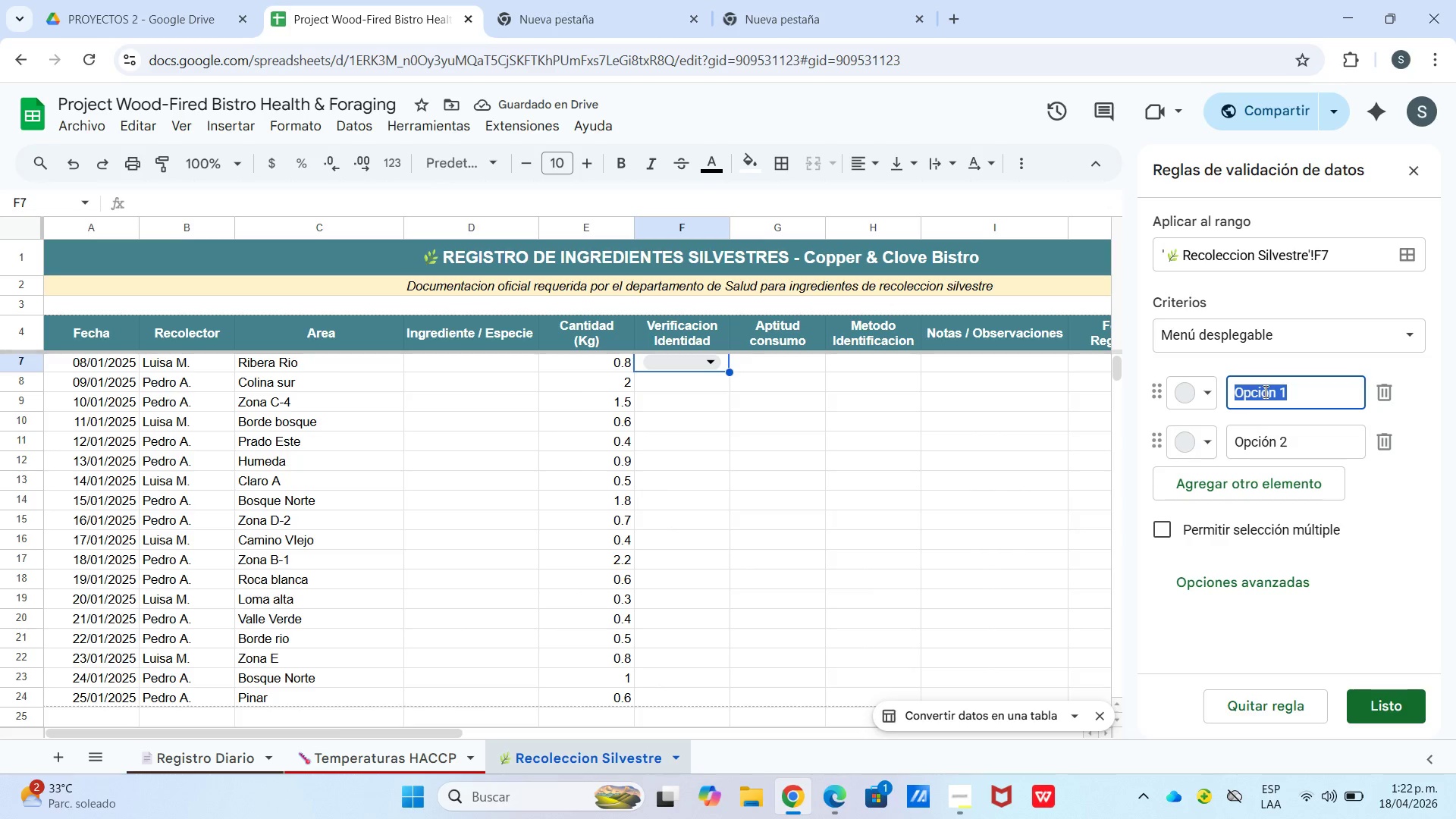 
key(Backspace)
 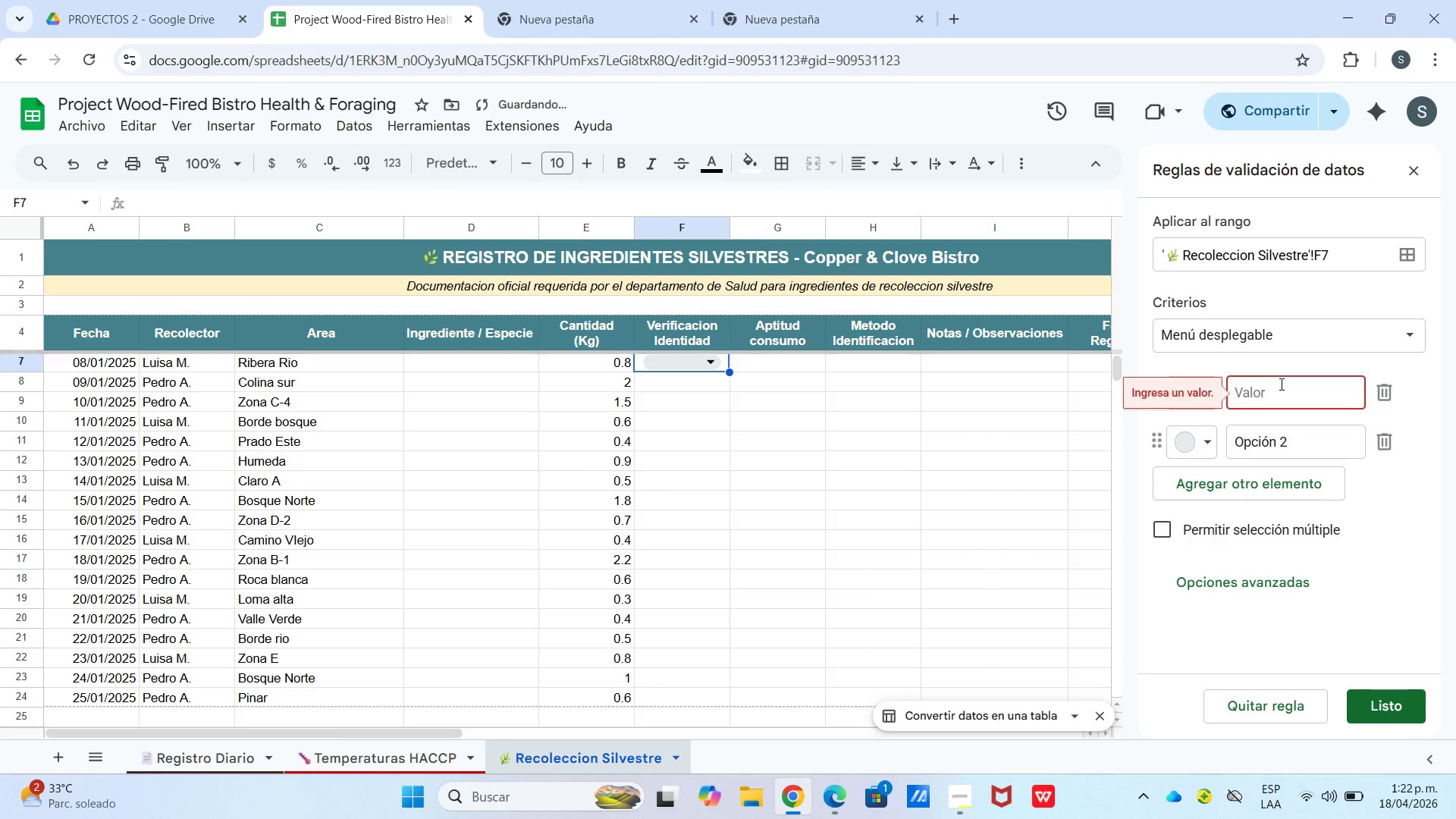 
right_click([1280, 384])
 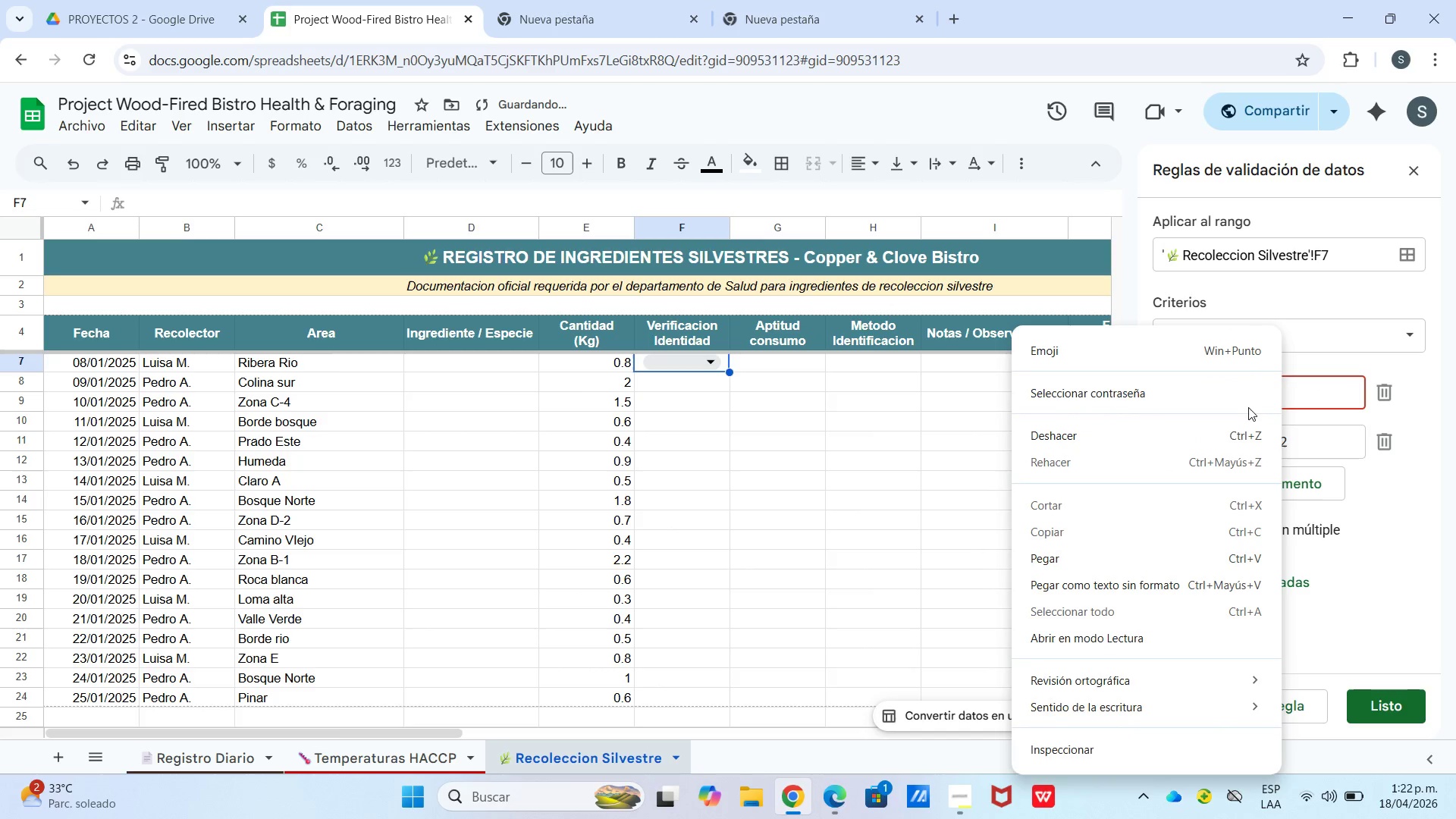 
key(Meta+Period)
 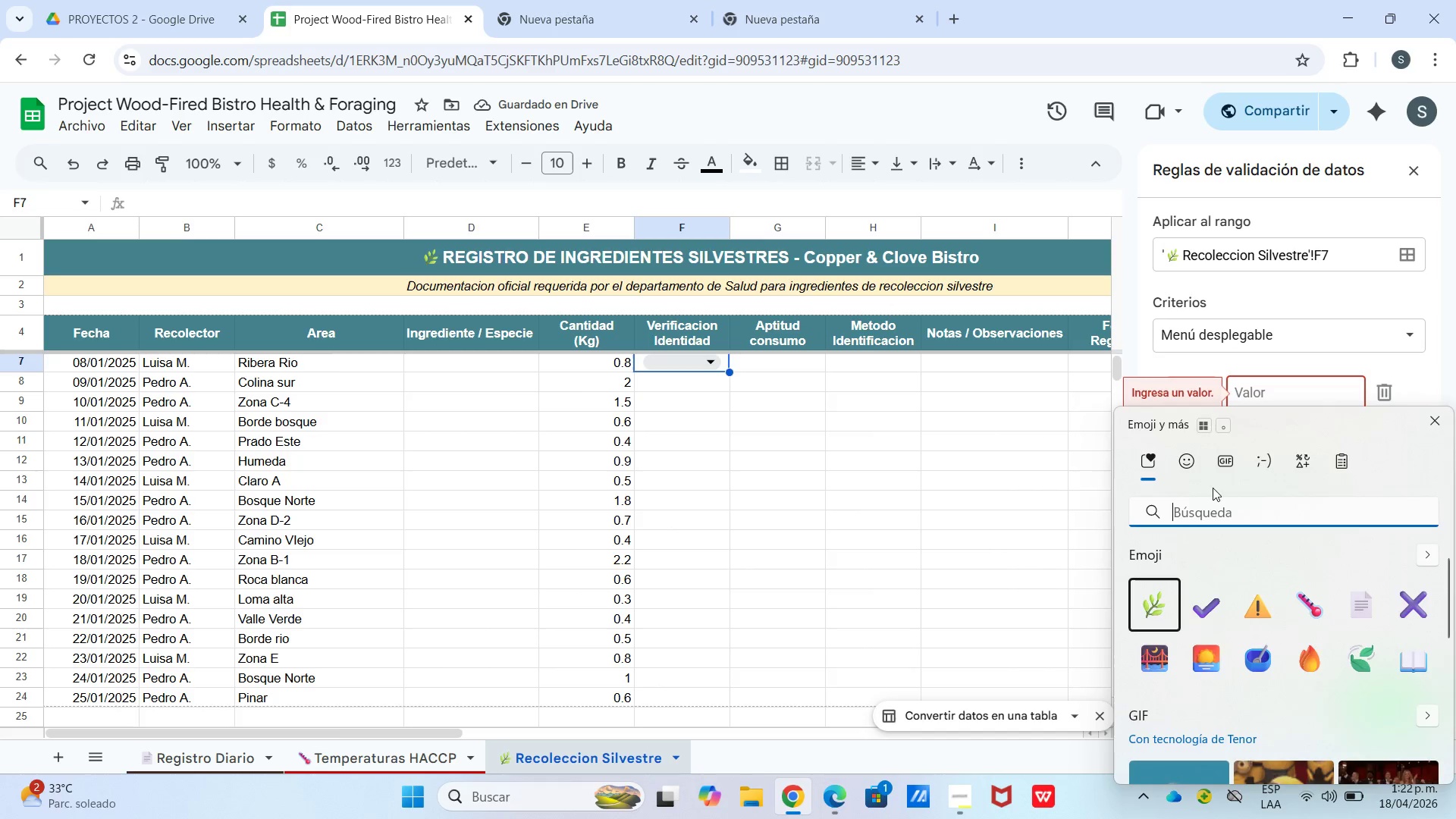 
key(Meta+MetaLeft)
 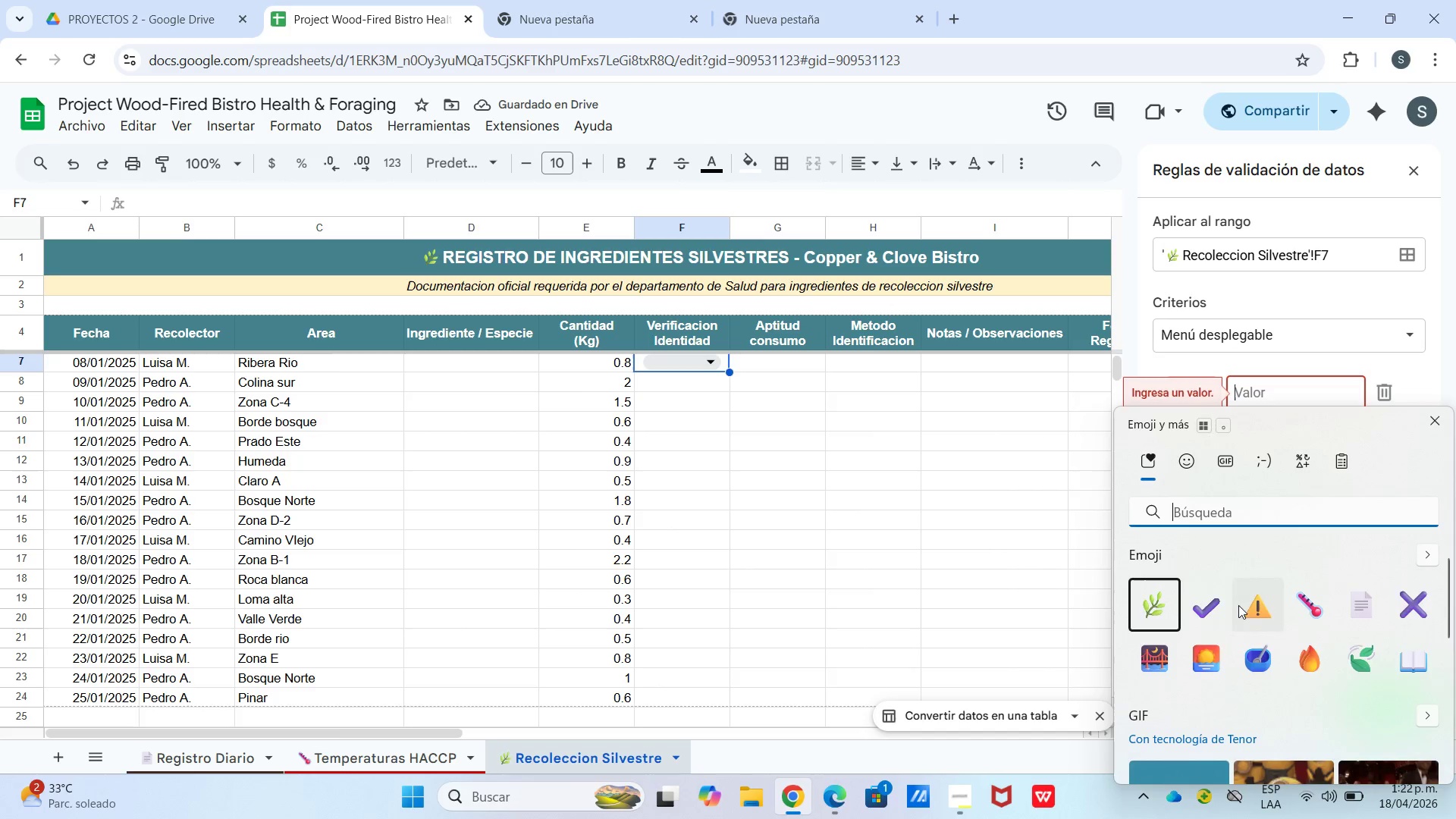 
left_click([1213, 606])
 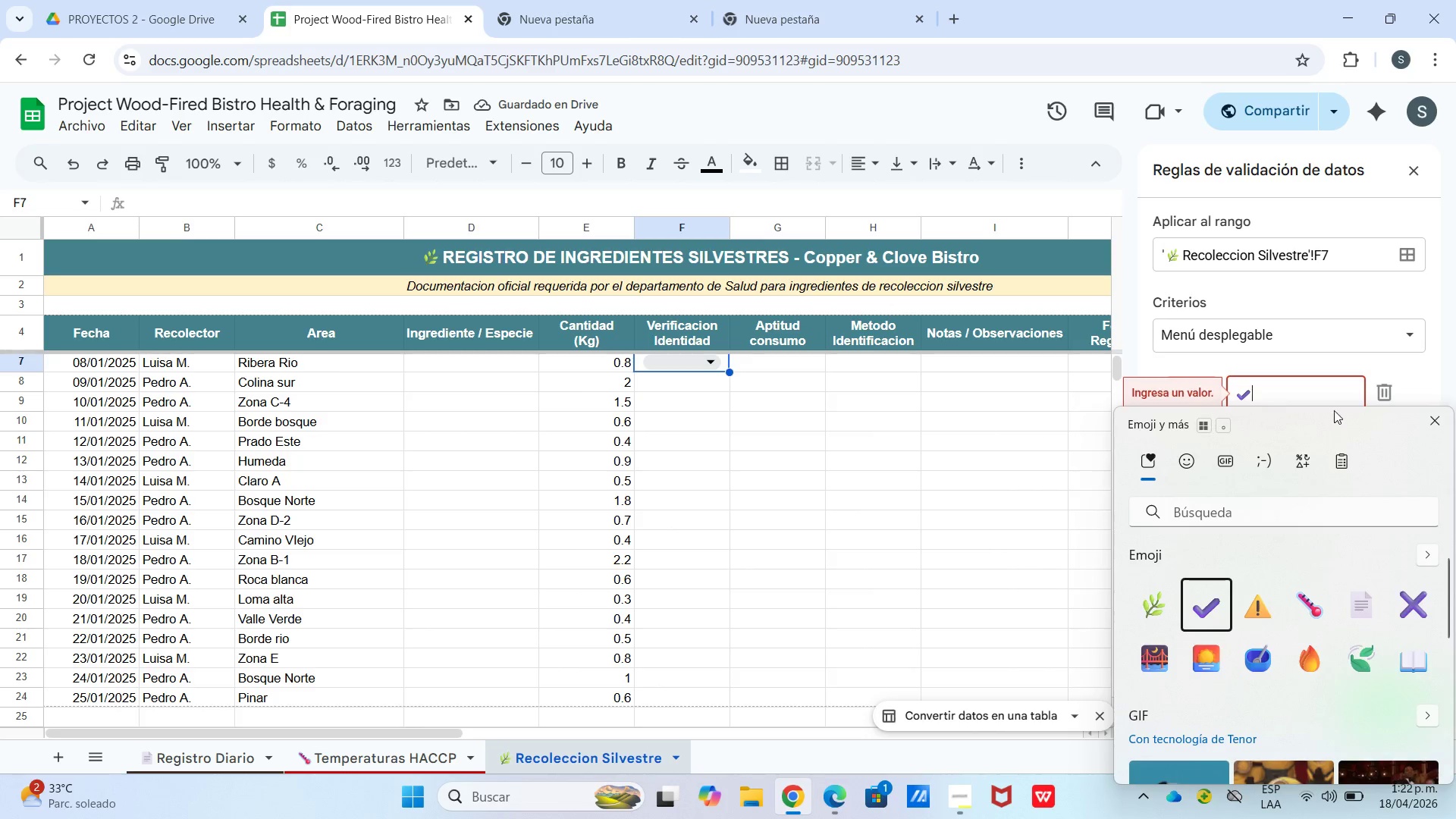 
left_click([1322, 392])
 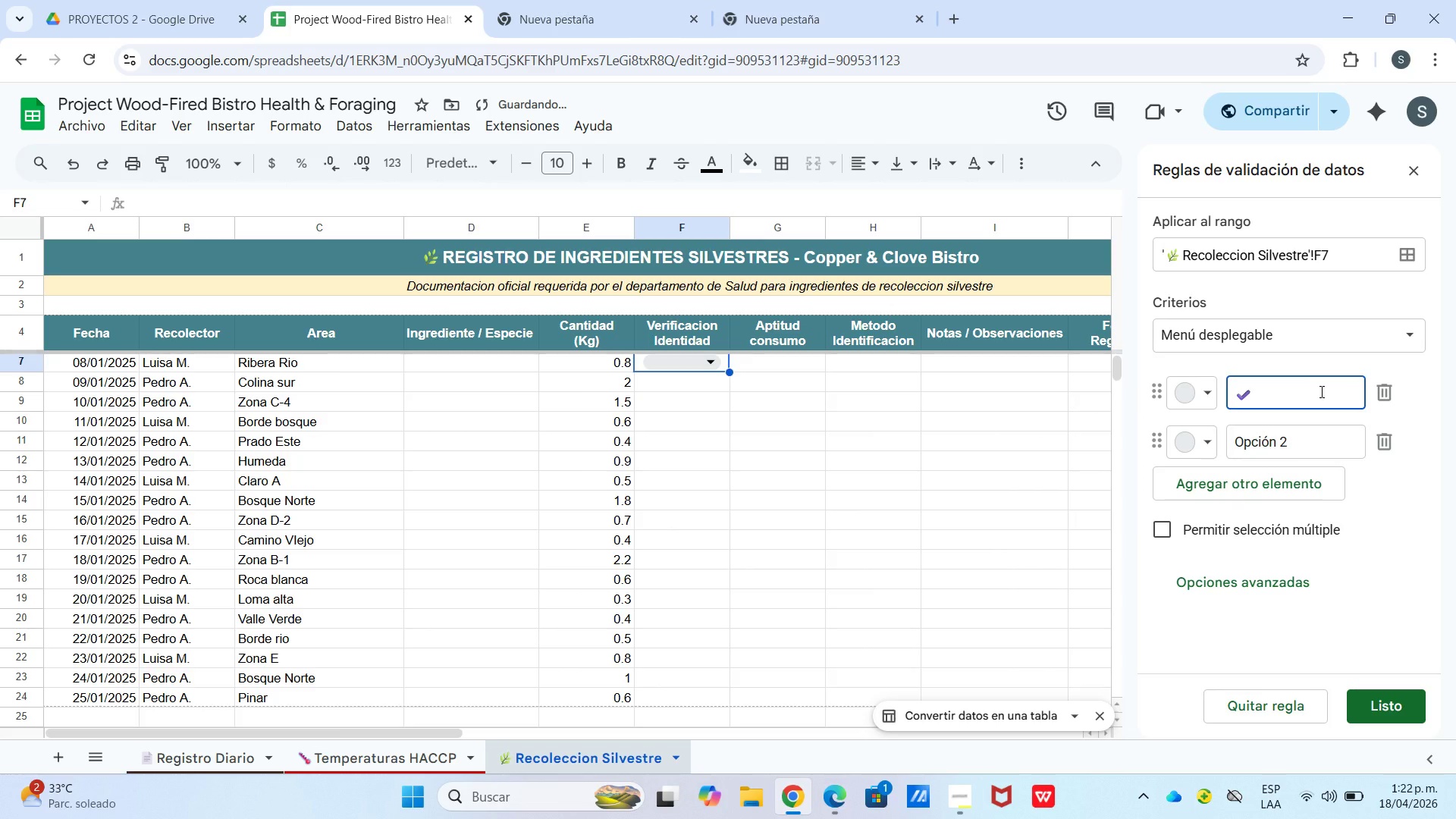 
type( Verificado)
 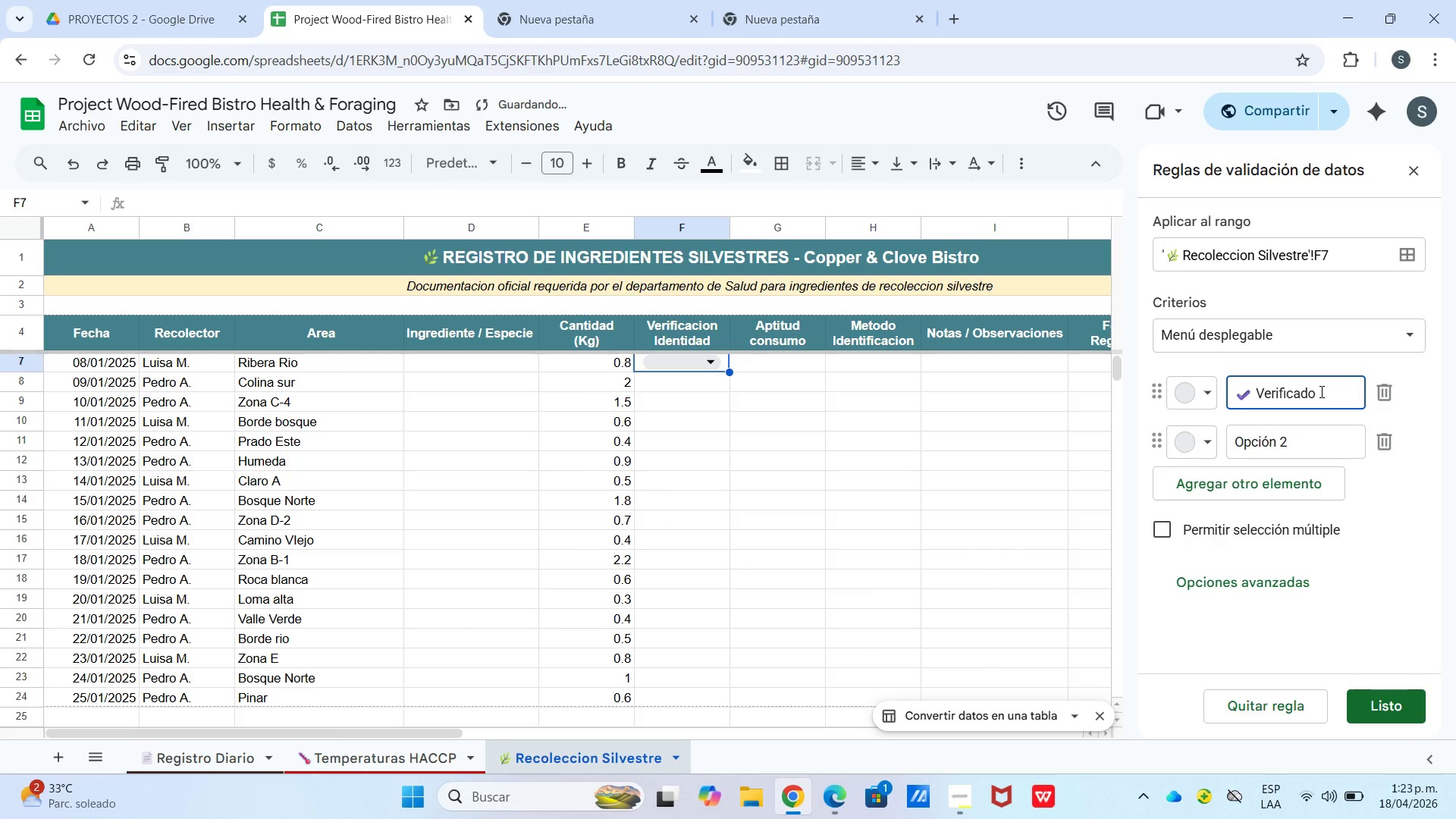 
left_click_drag(start_coordinate=[1322, 431], to_coordinate=[1232, 441])
 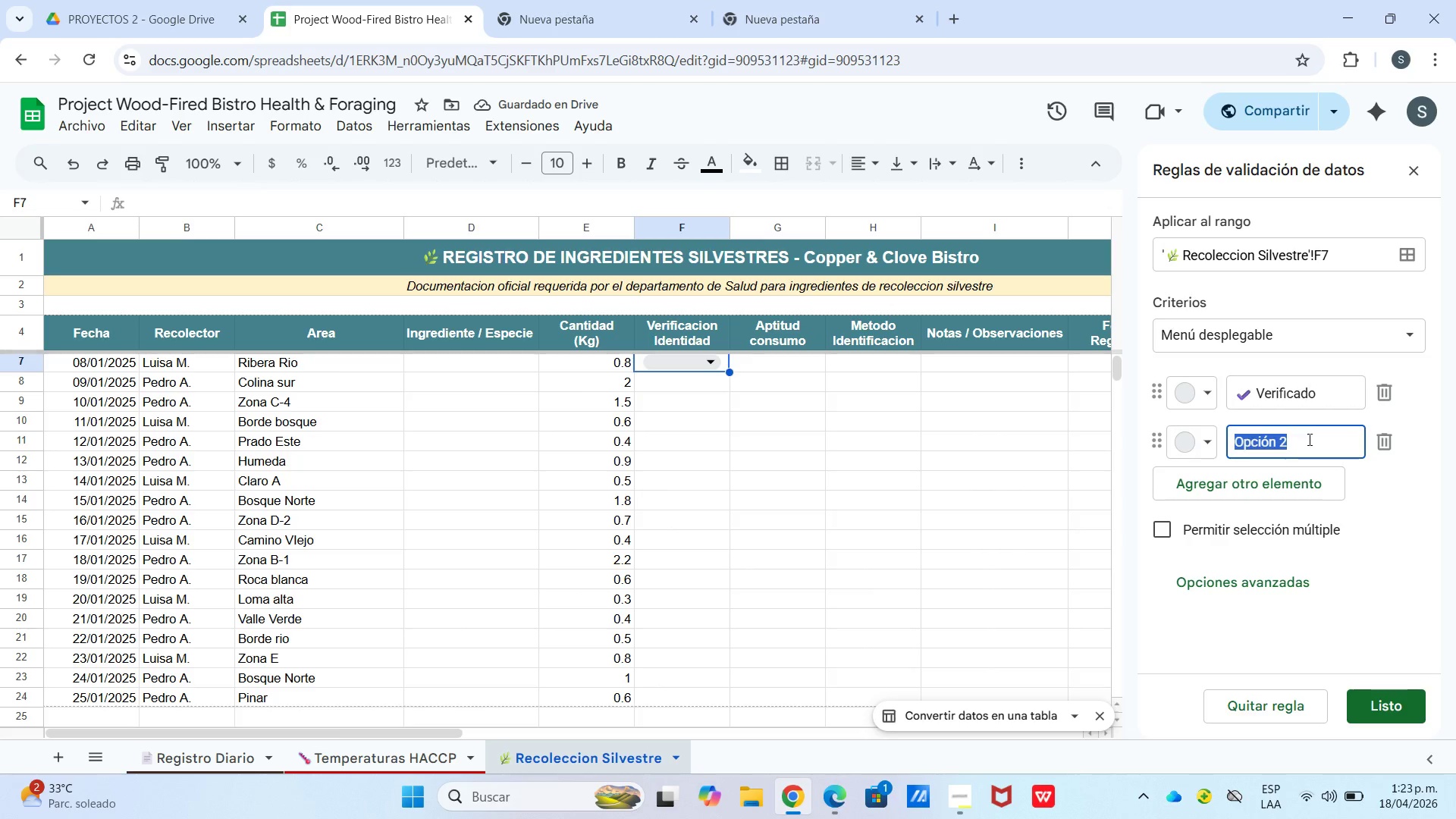 
right_click([1315, 443])
 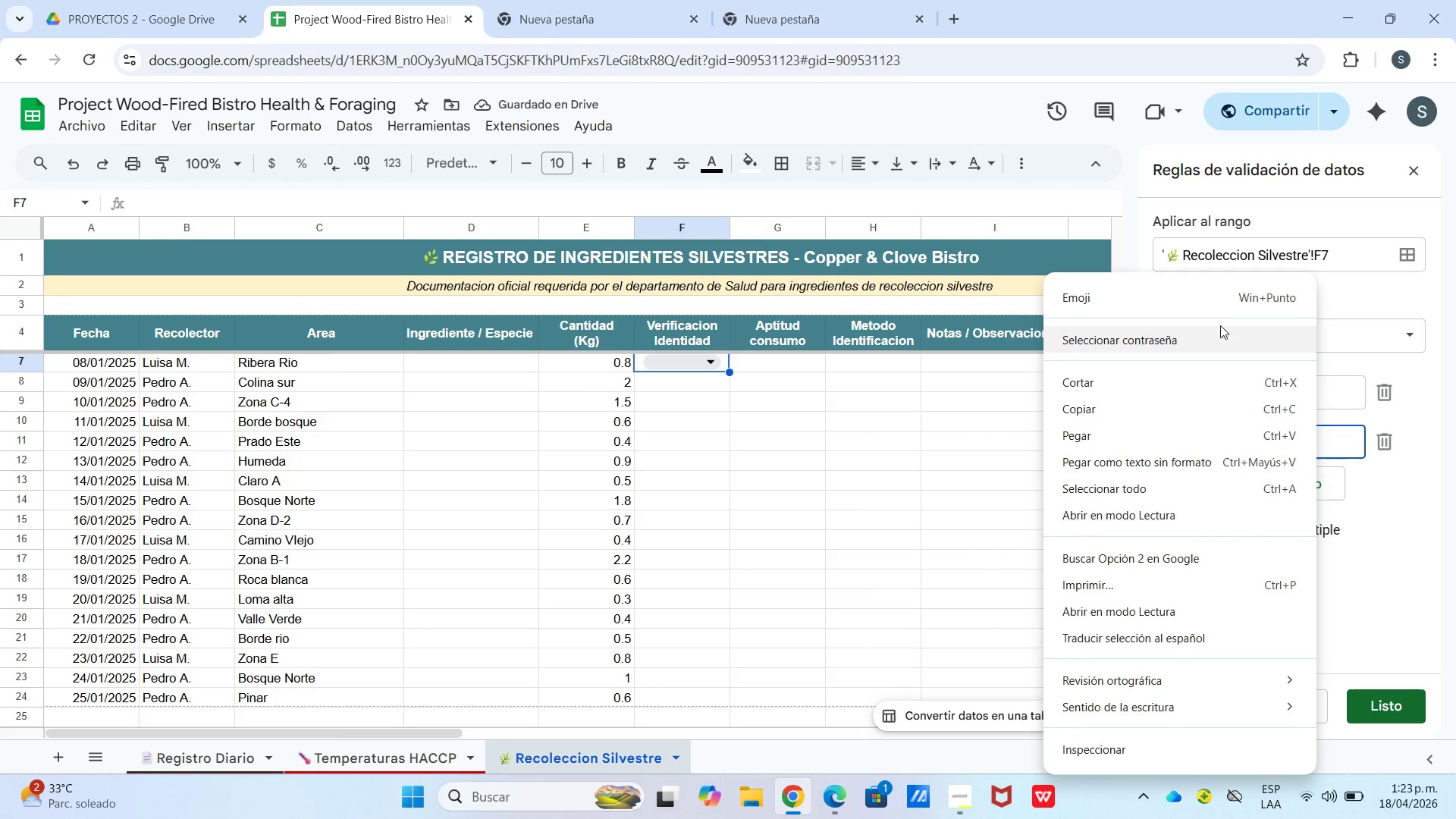 
left_click([1218, 296])
 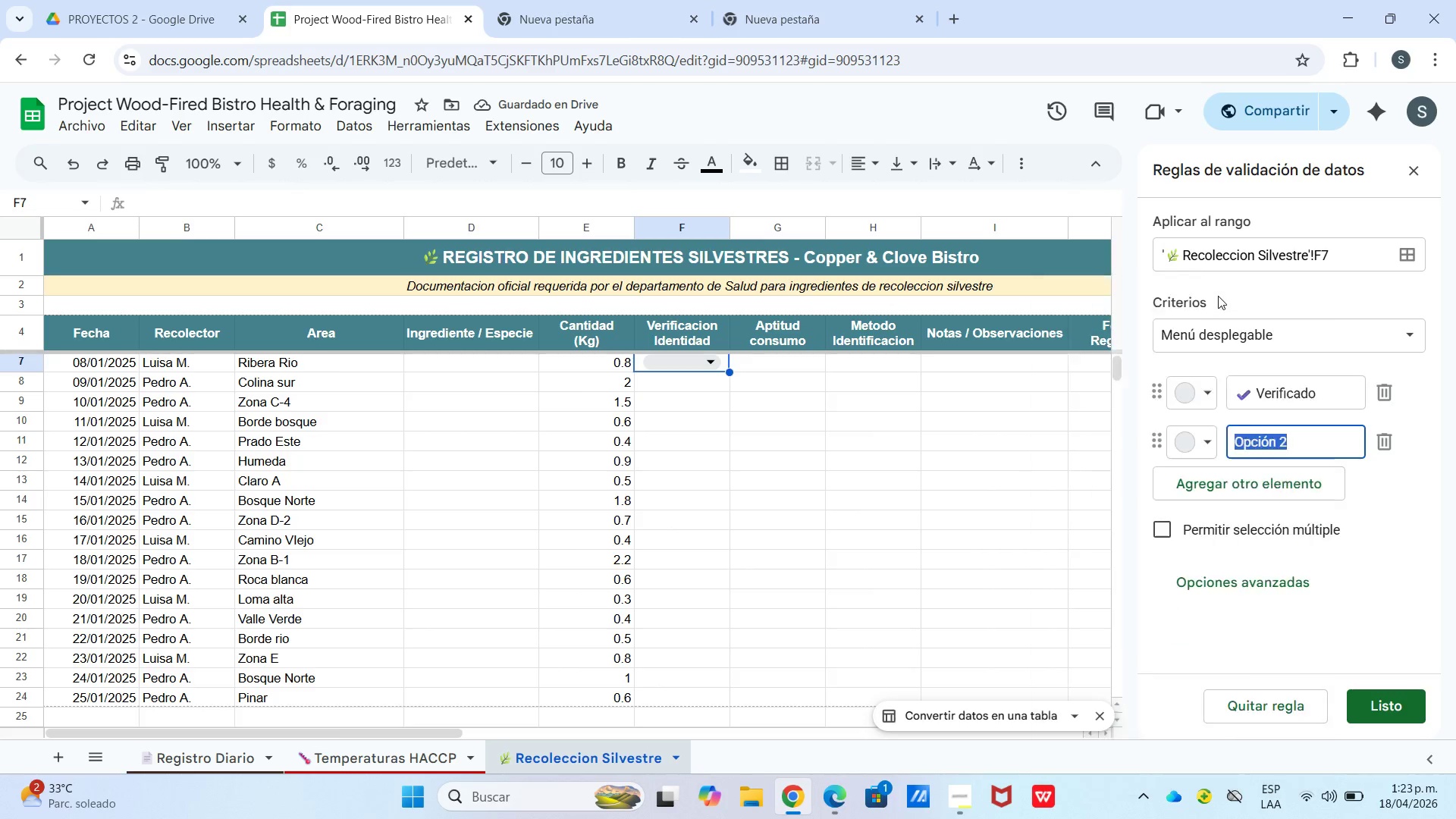 
key(Meta+MetaLeft)
 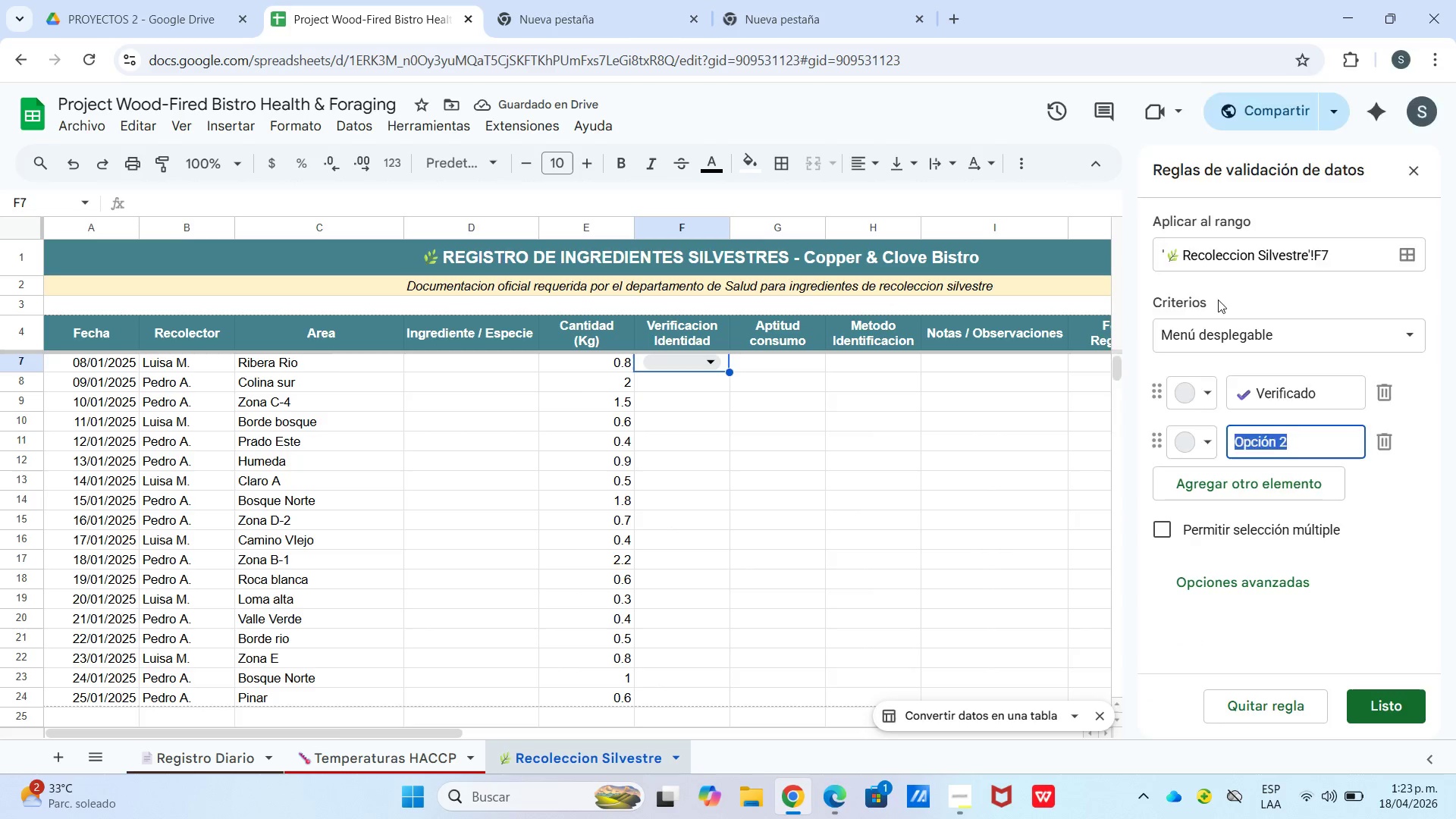 
hold_key(key=Period, duration=16.78)
 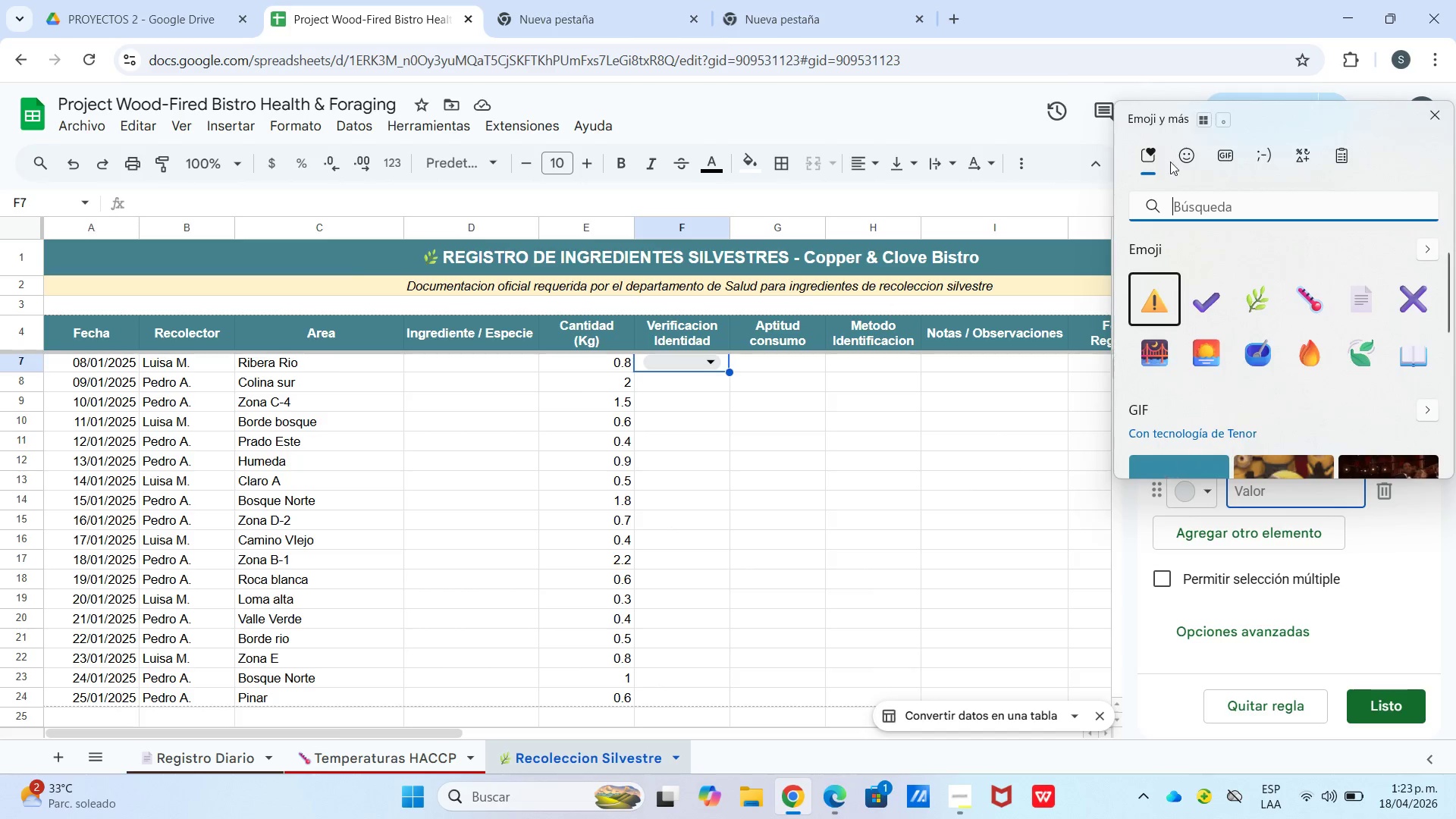 
left_click([1246, 252])
 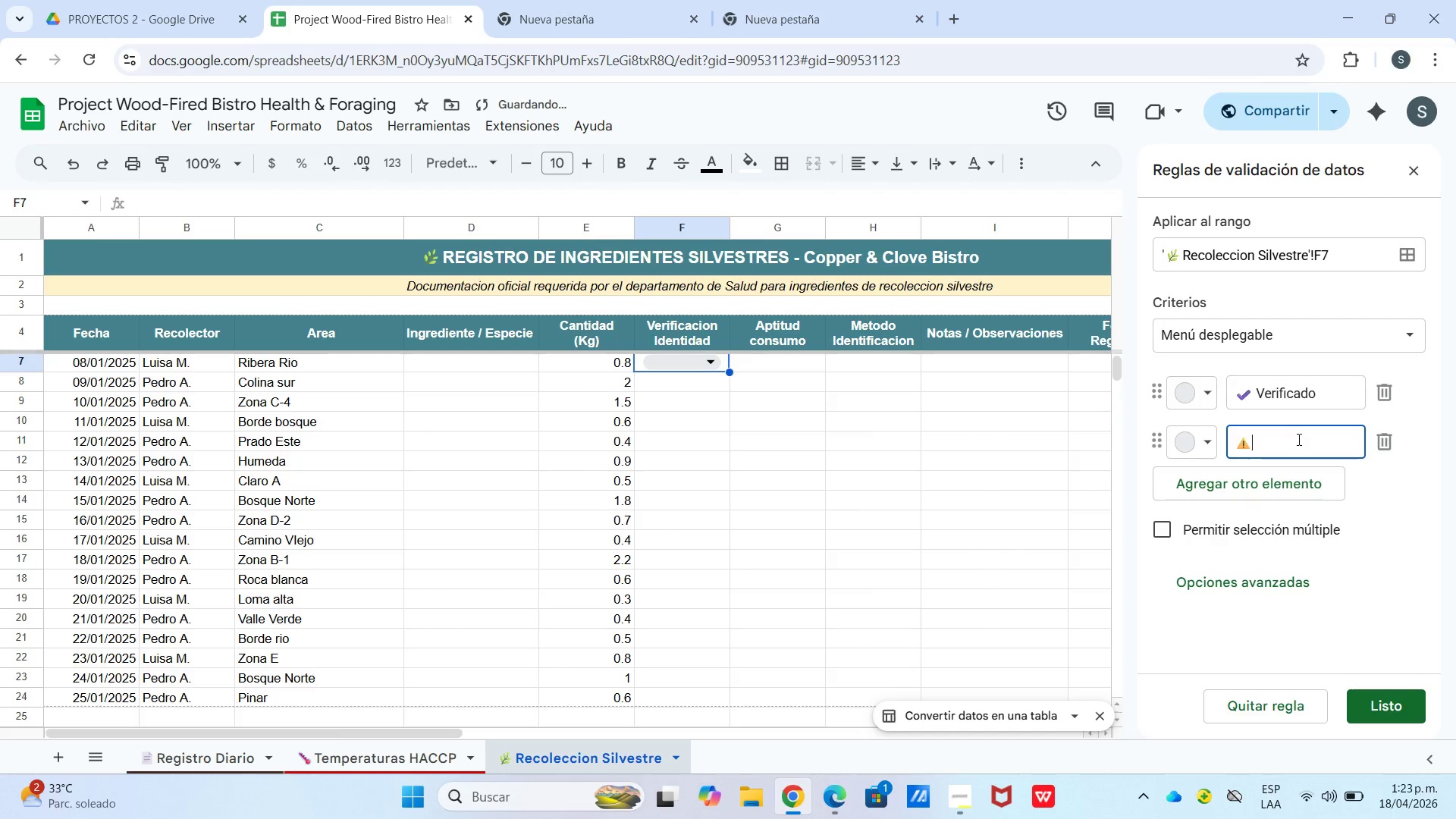 
type( Pendiente)
 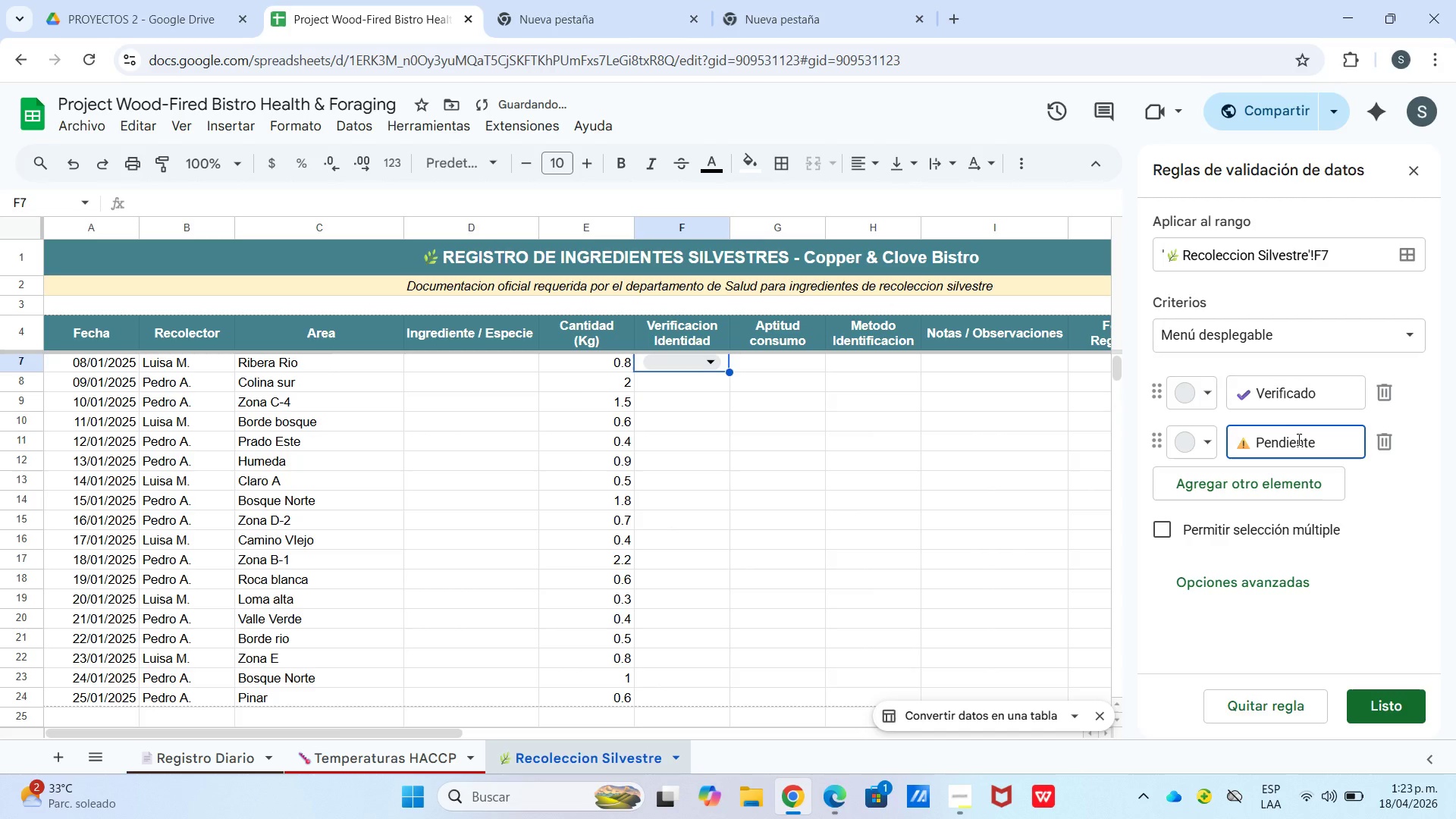 
key(Enter)
 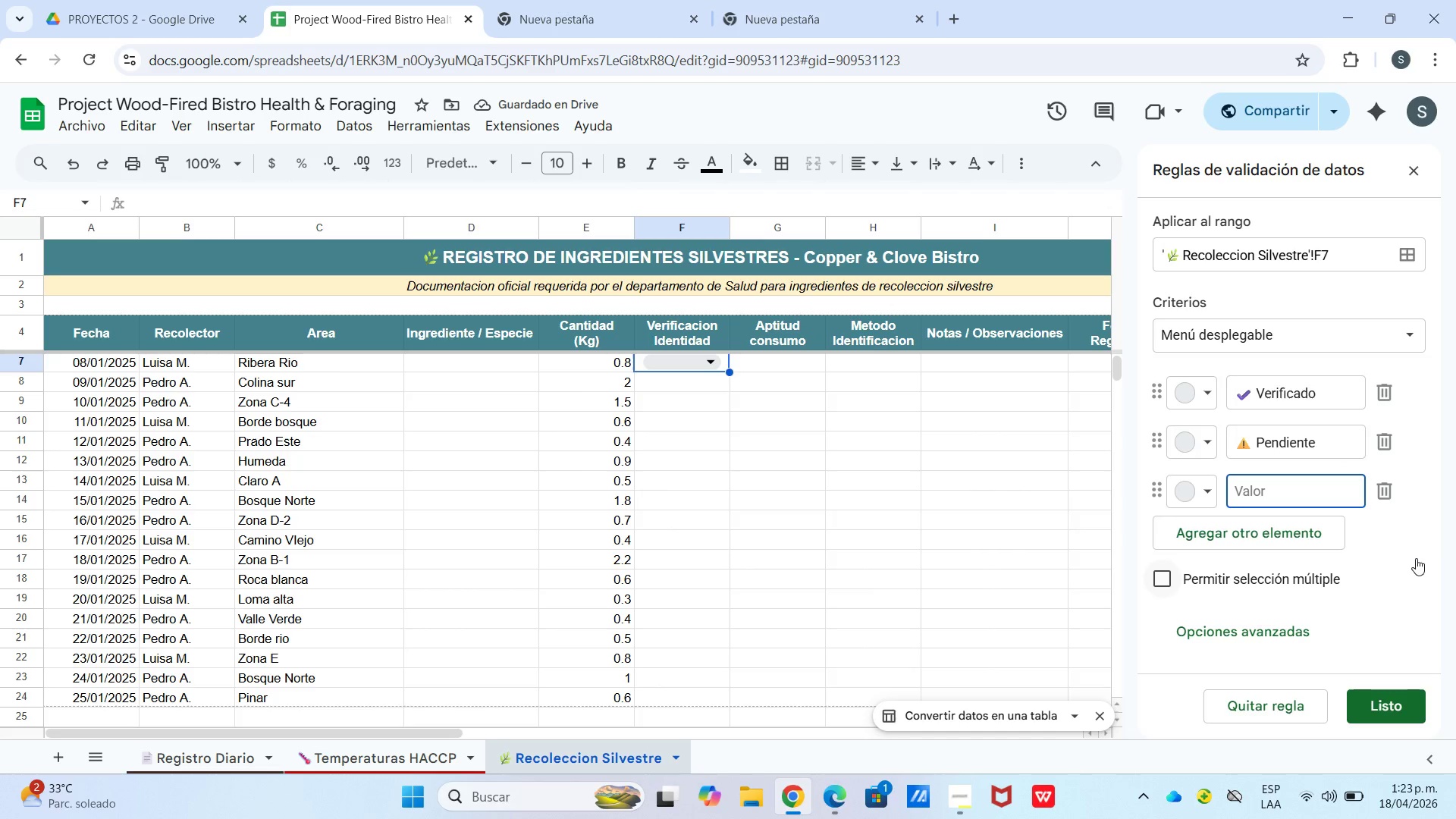 
right_click([1300, 492])
 